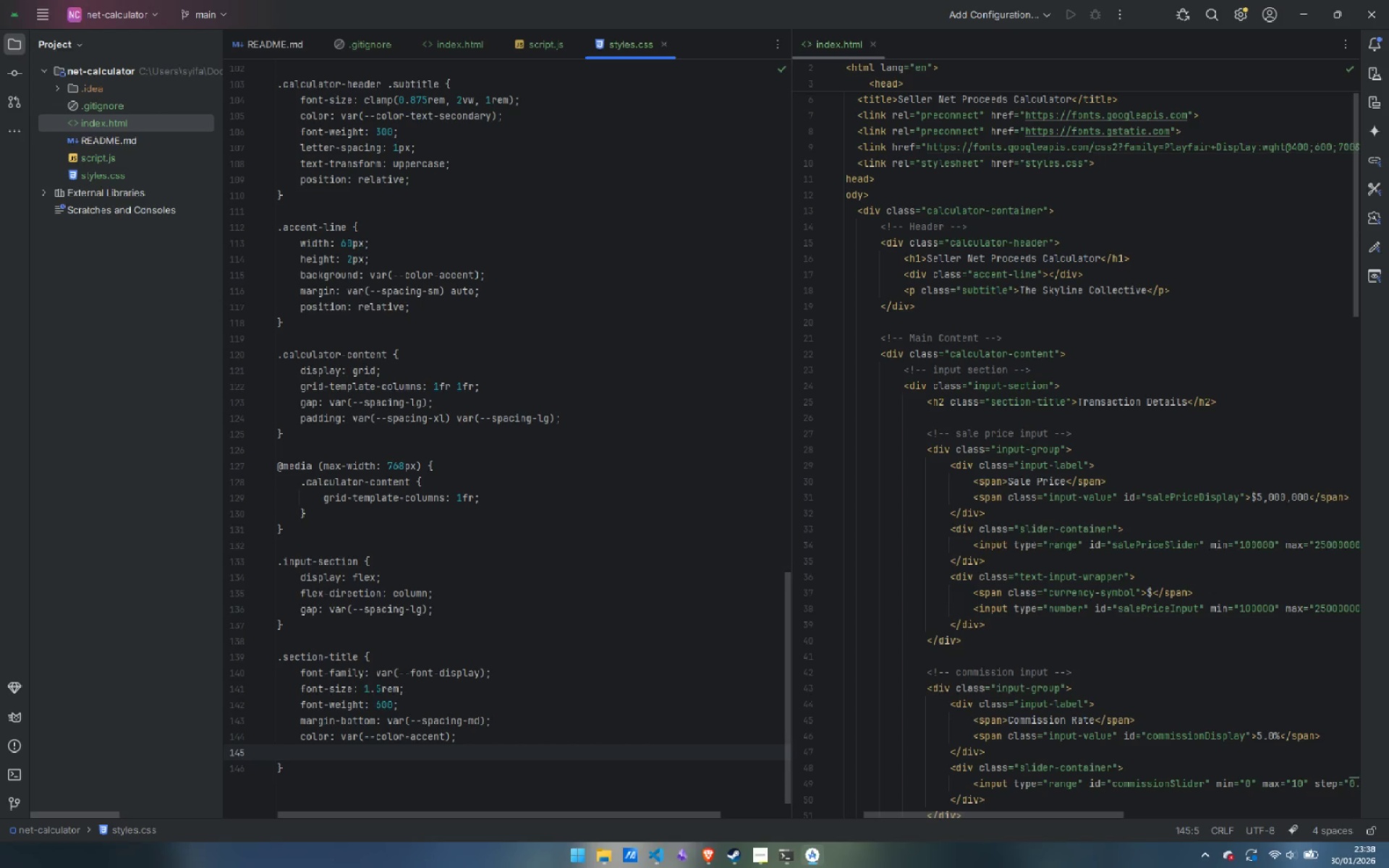 
wait(16.28)
 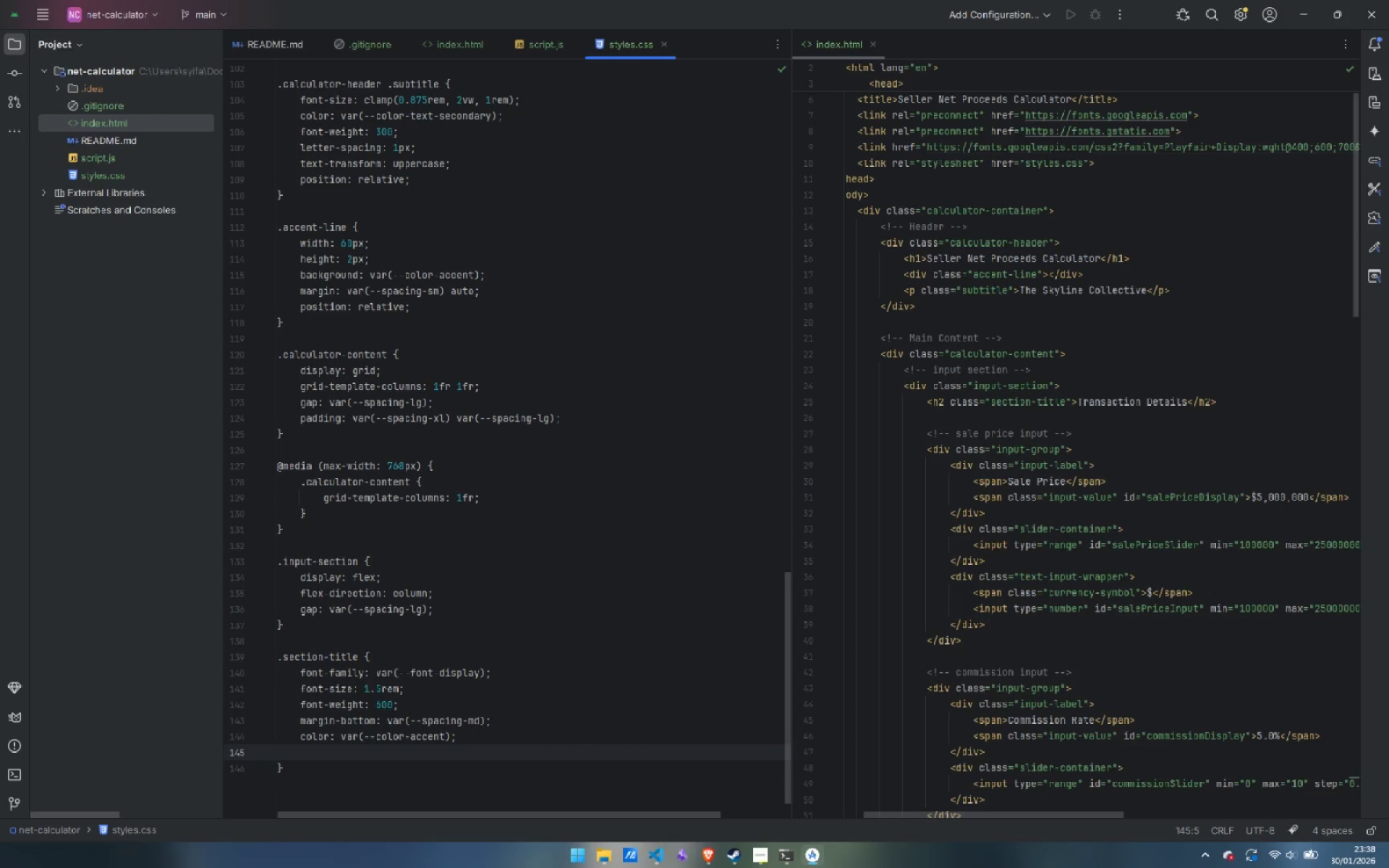 
type(letter)
 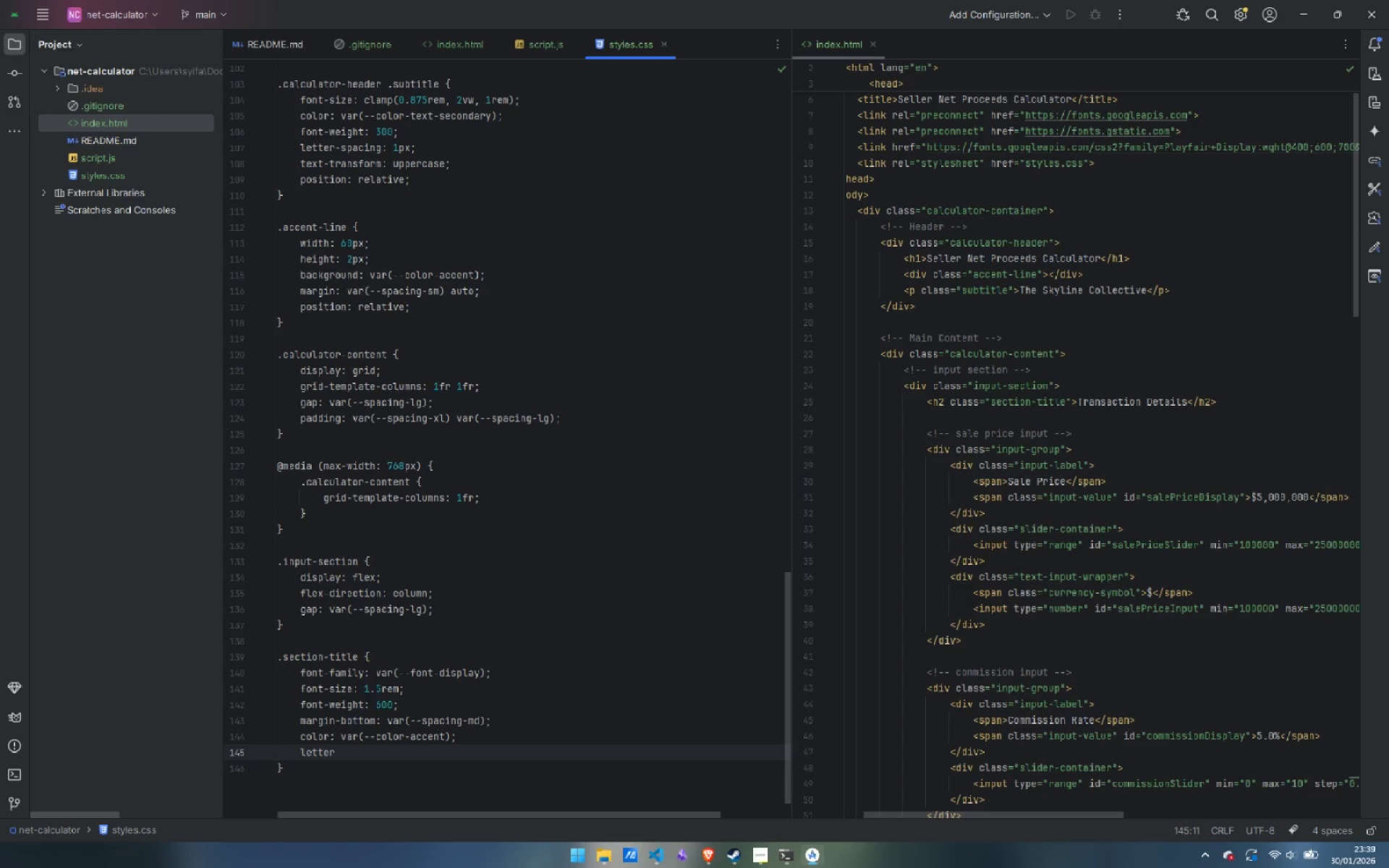 
type(-spacing: 0.5px;)
 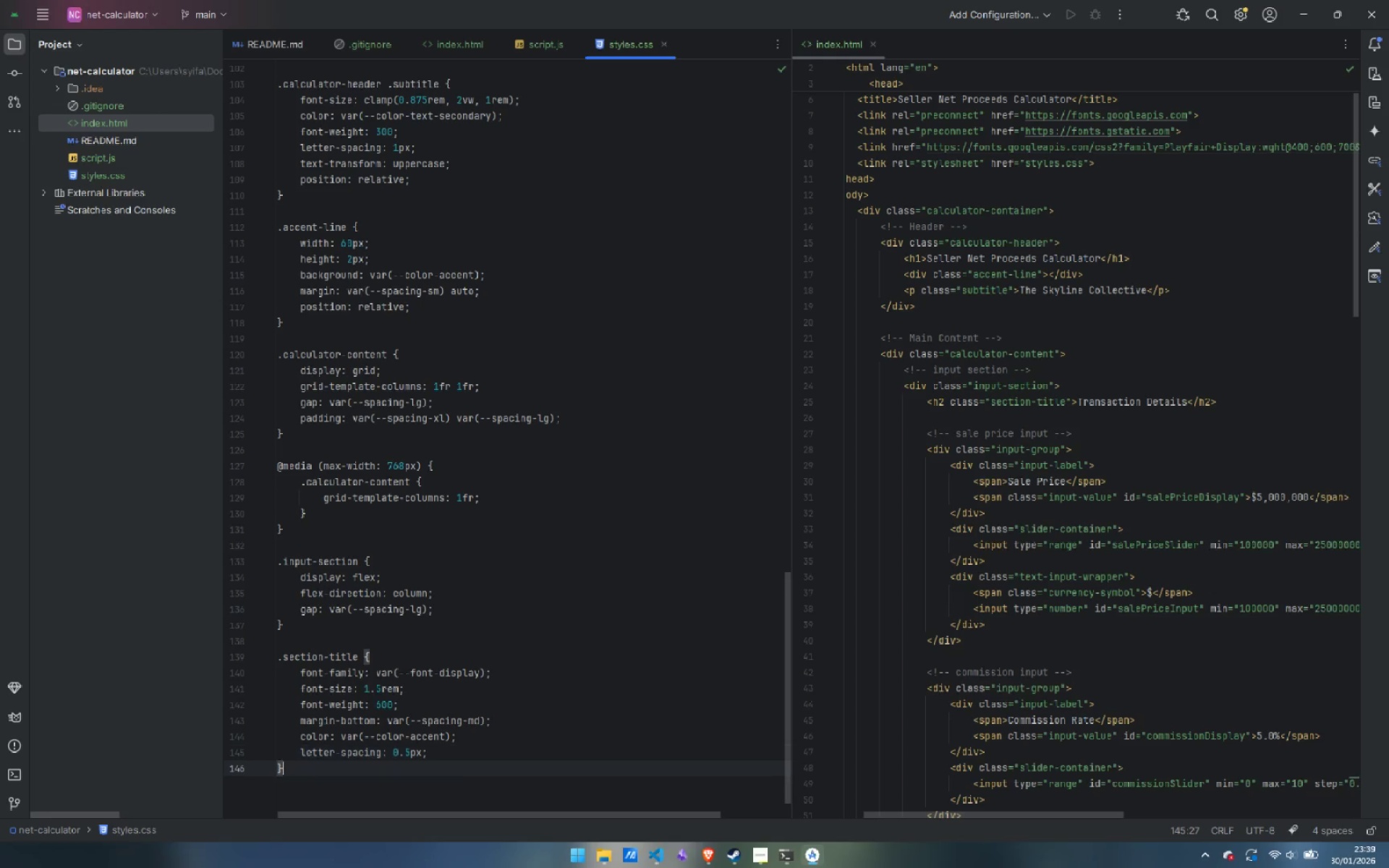 
key(ArrowDown)
 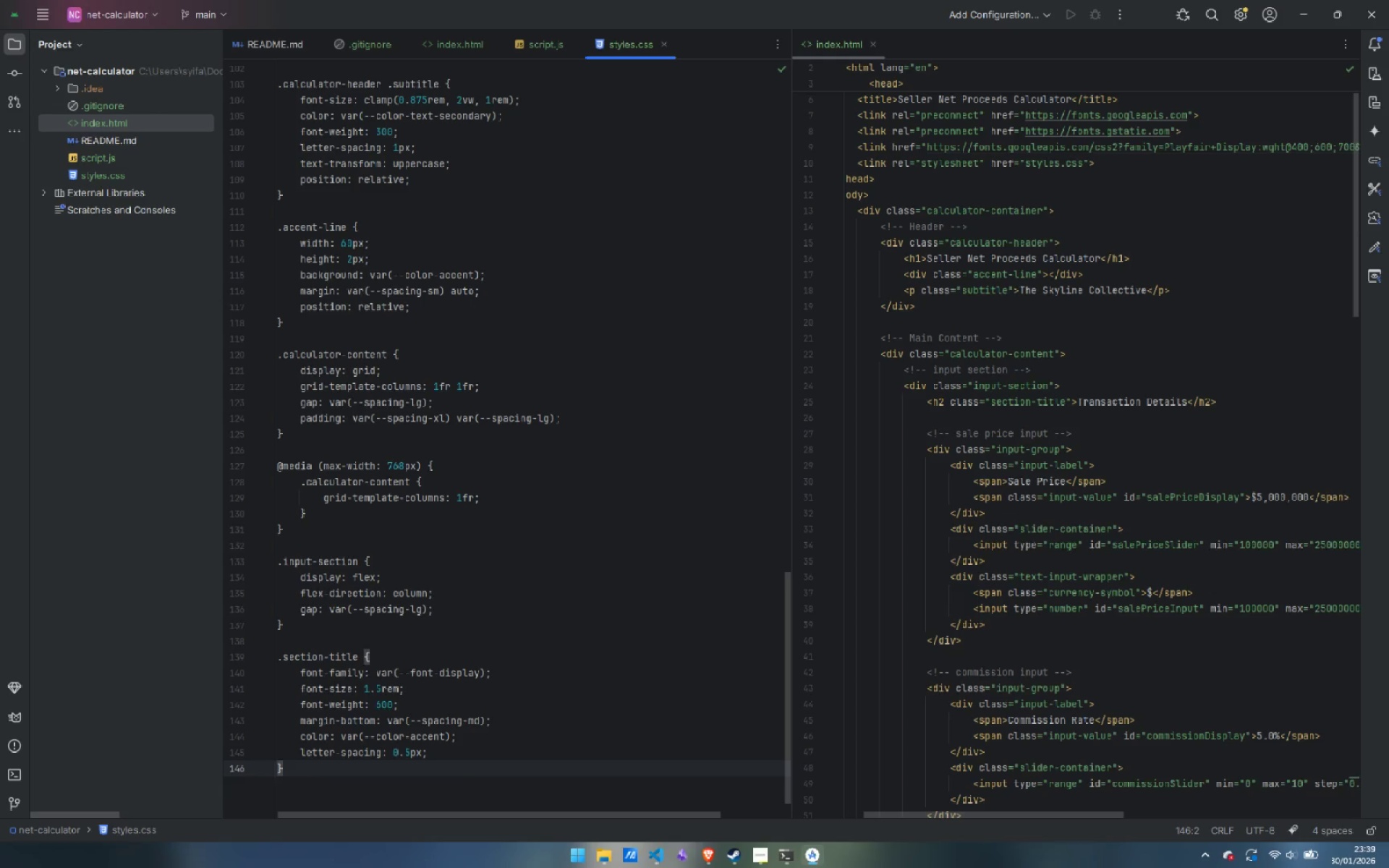 
key(Enter)
 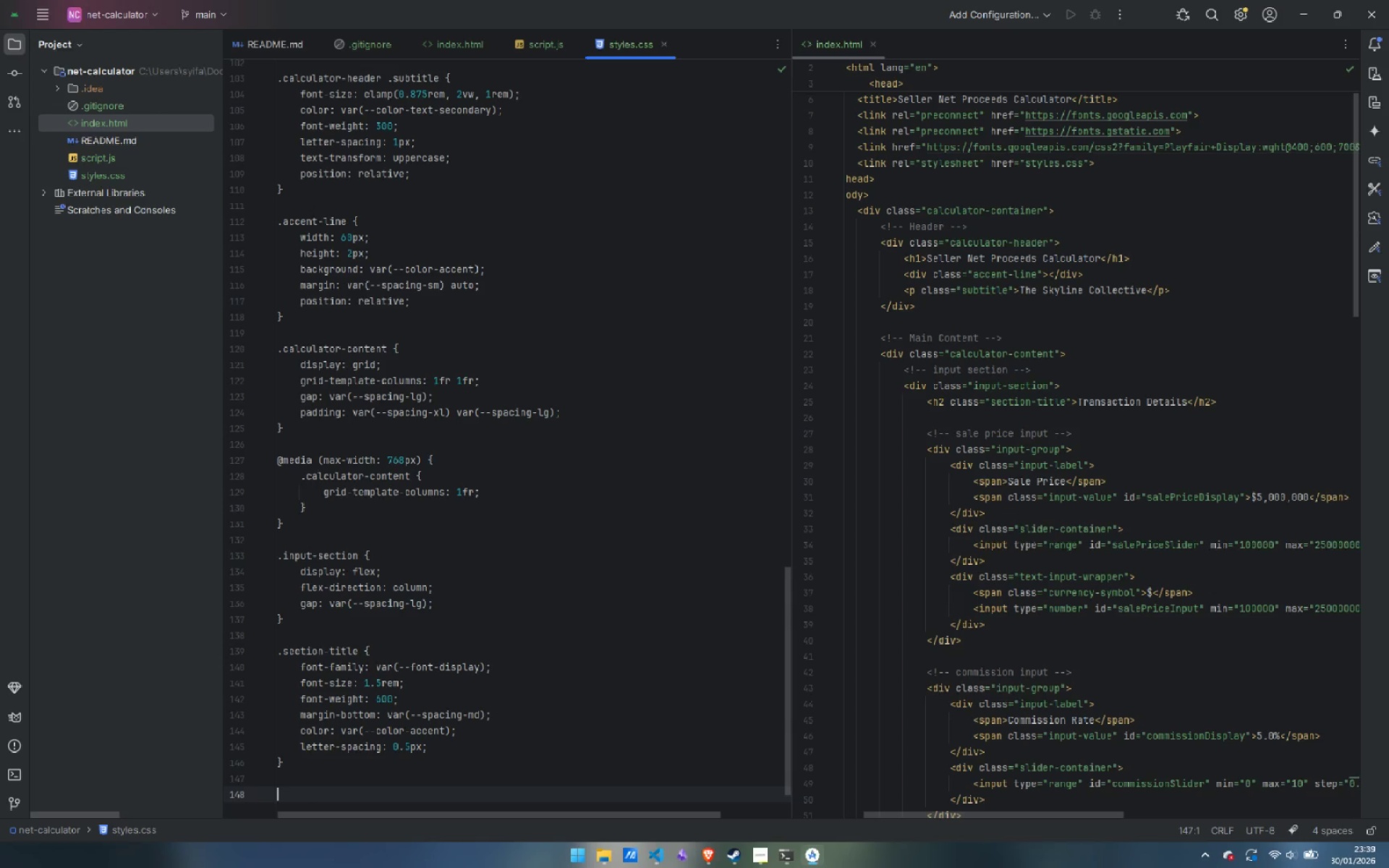 
key(Enter)
 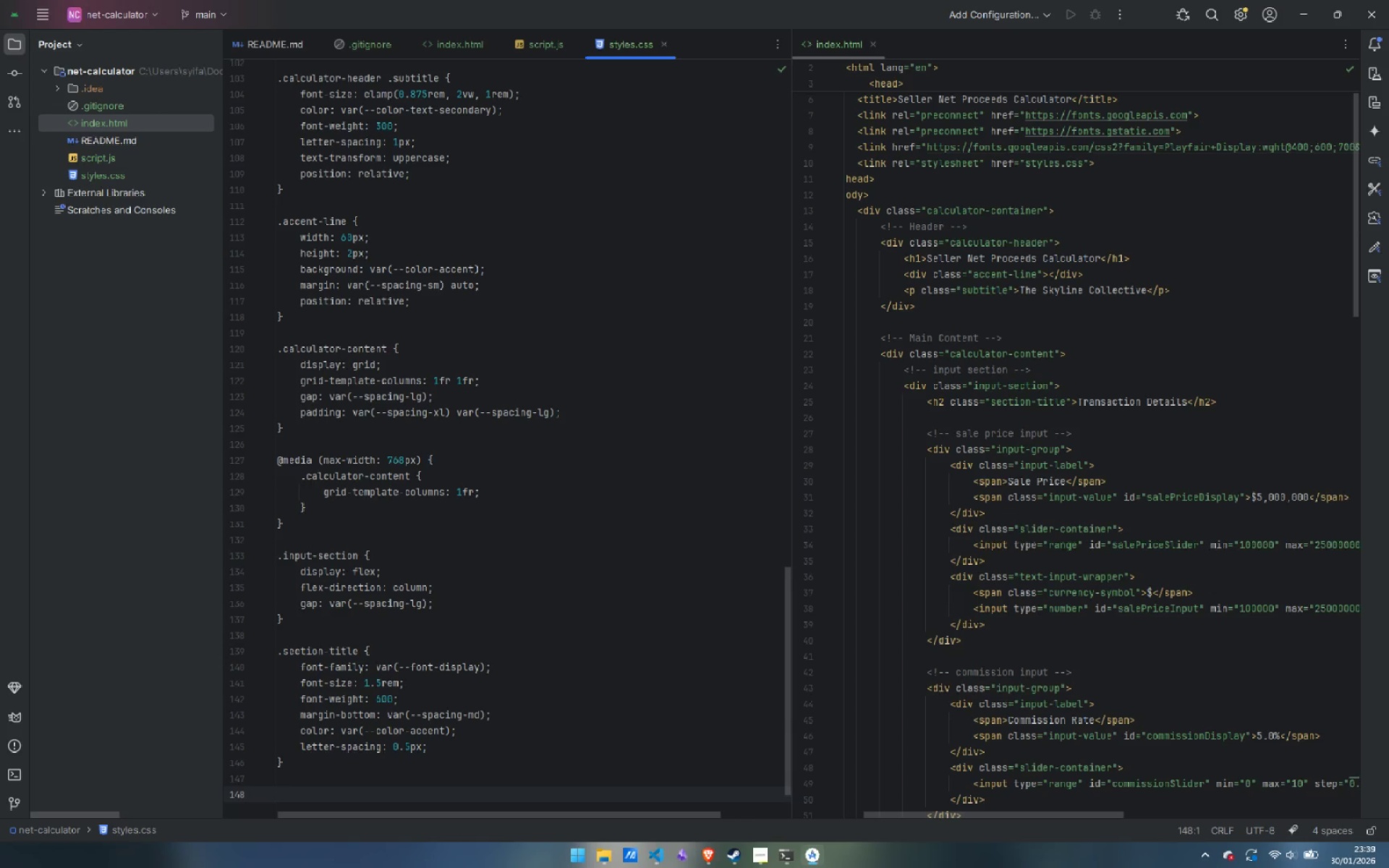 
type(.input-group {)
 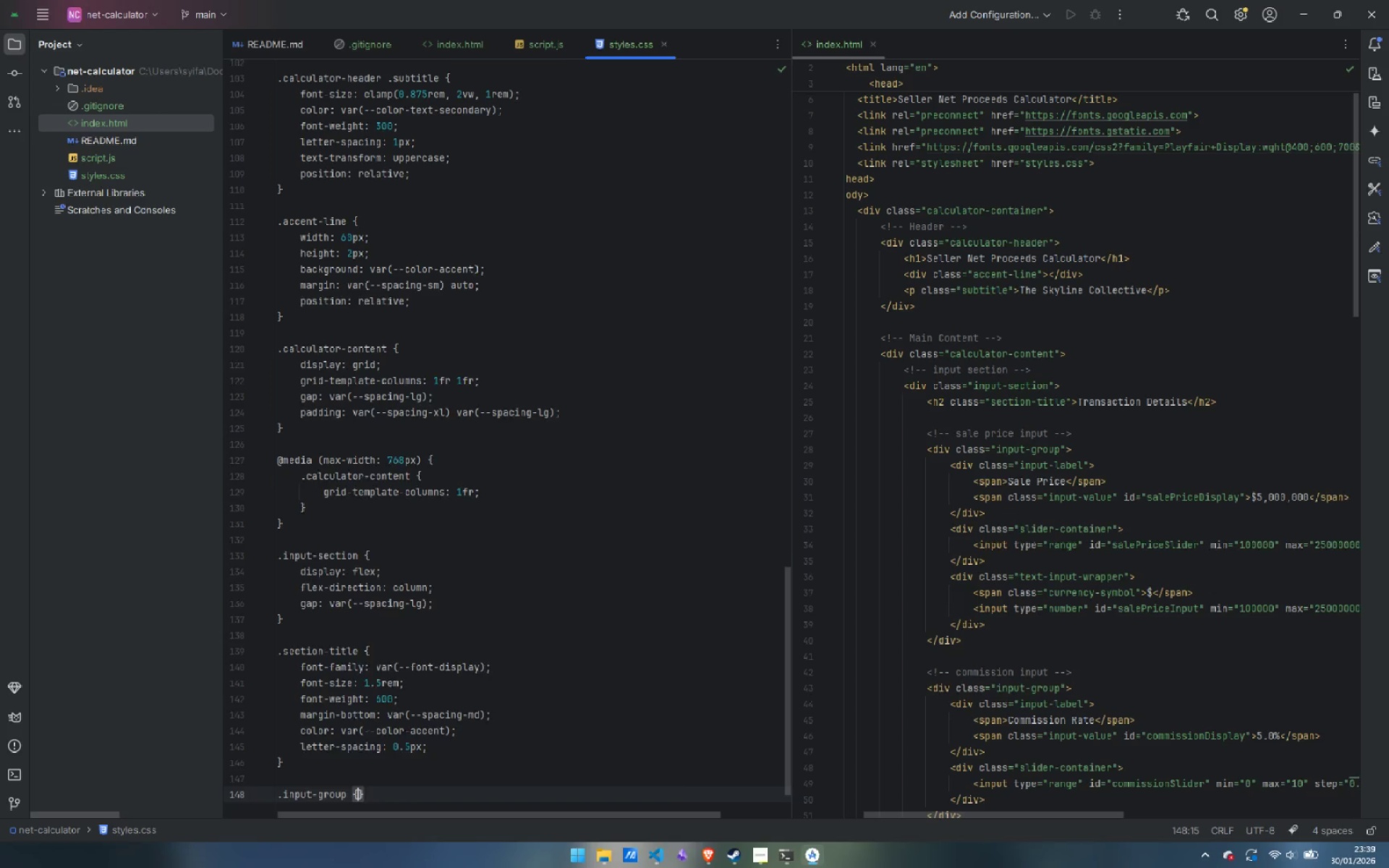 
key(Enter)
 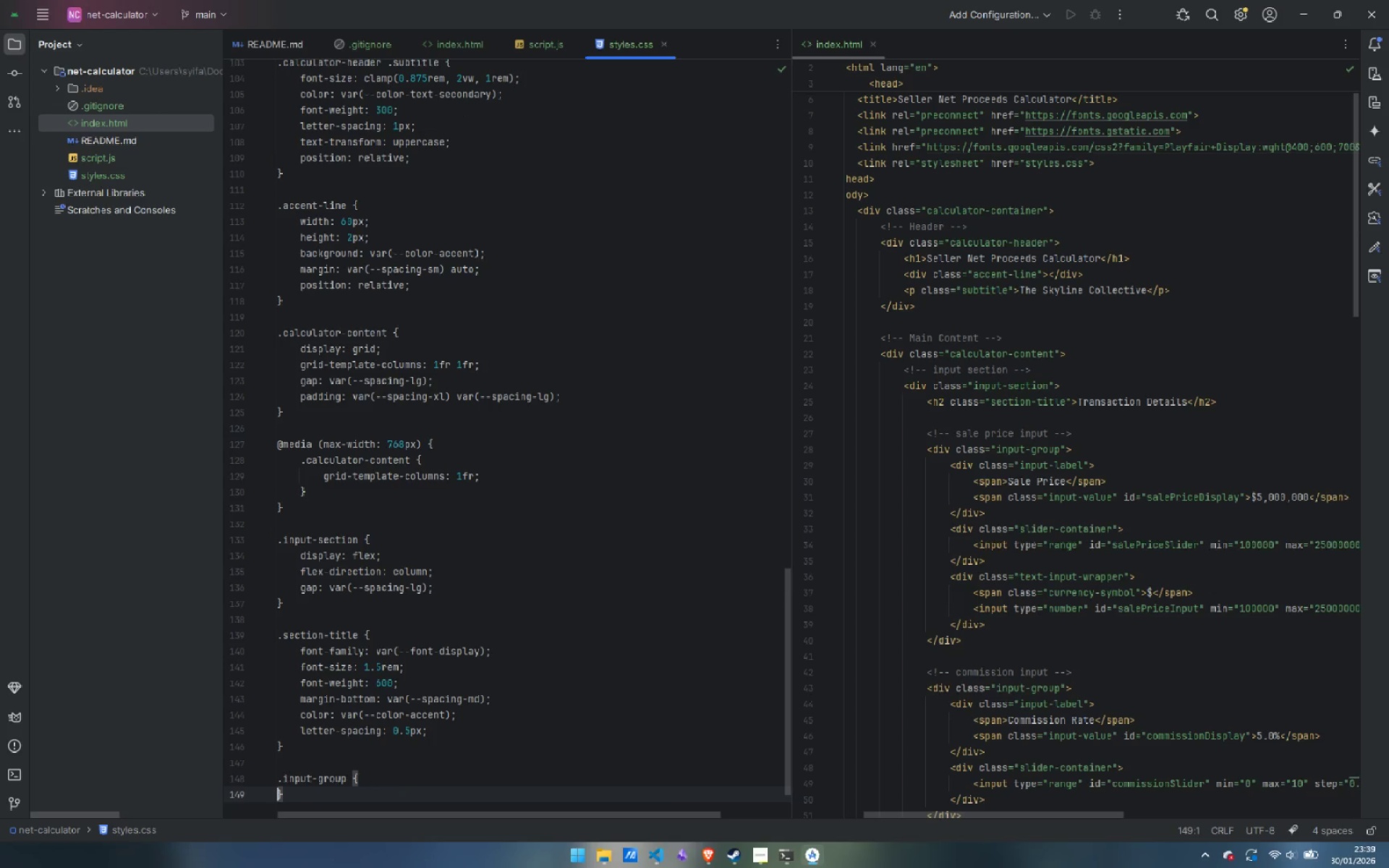 
key(Enter)
 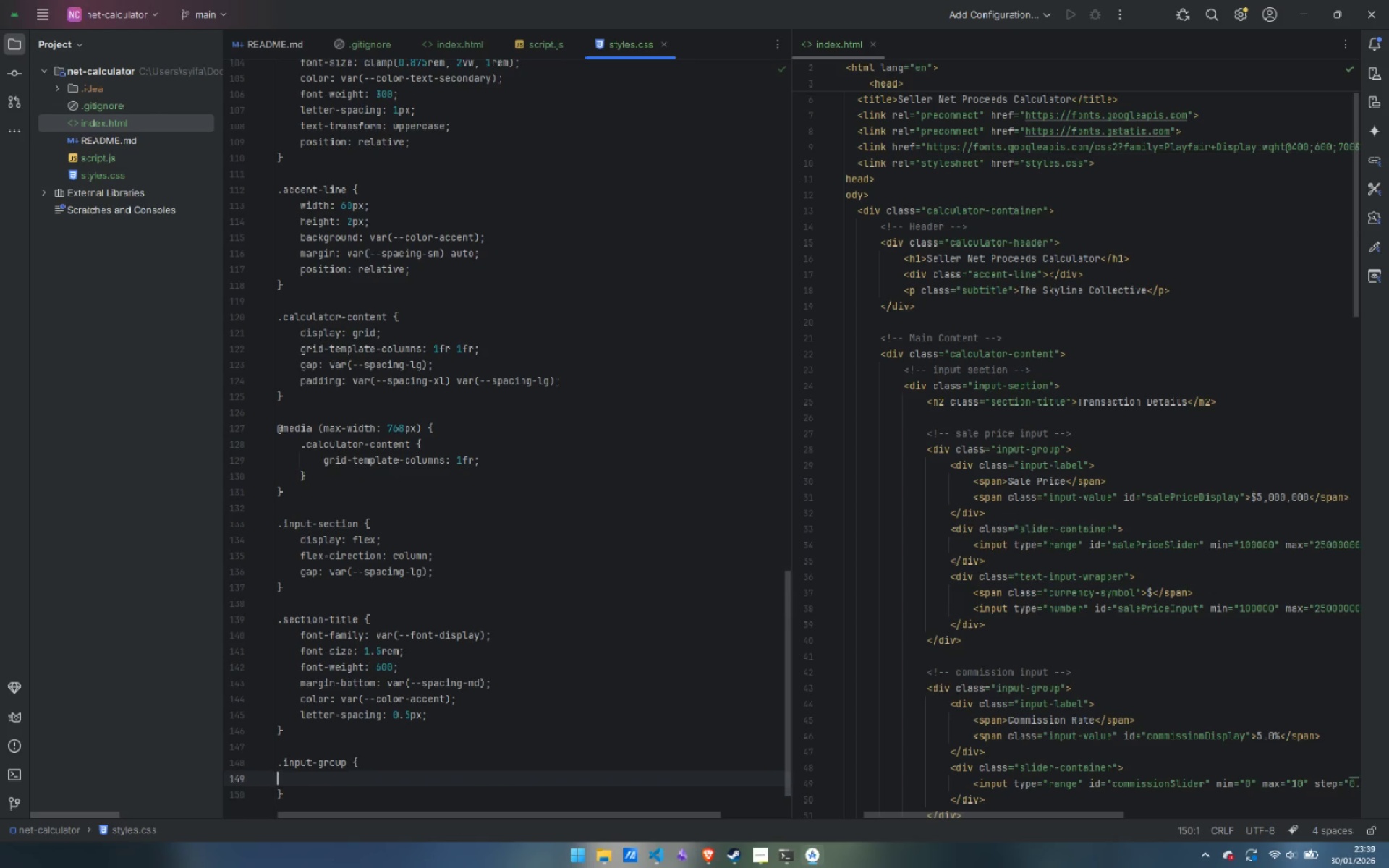 
key(ArrowUp)
 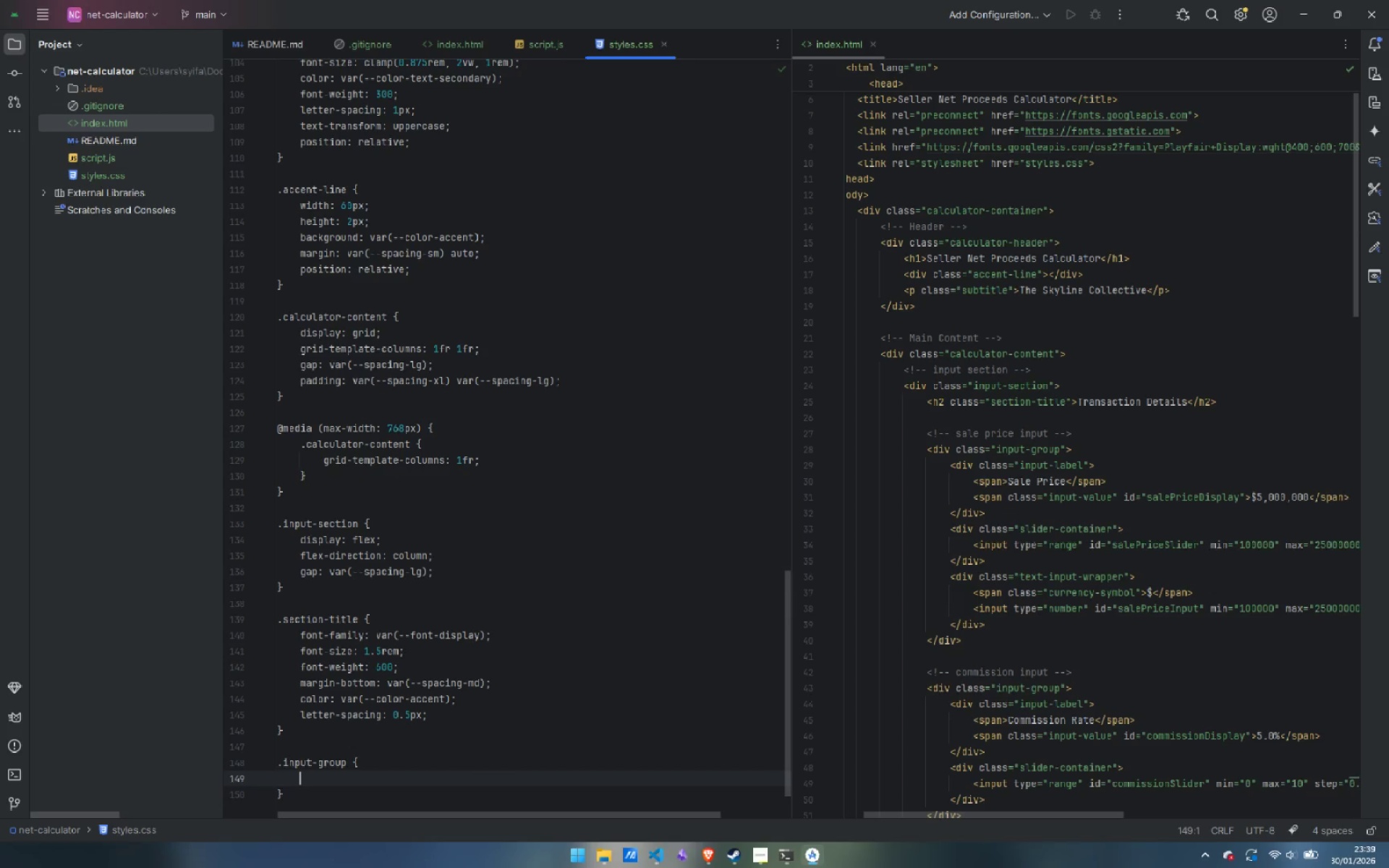 
key(Tab)
type(background: var(--color-primary))
 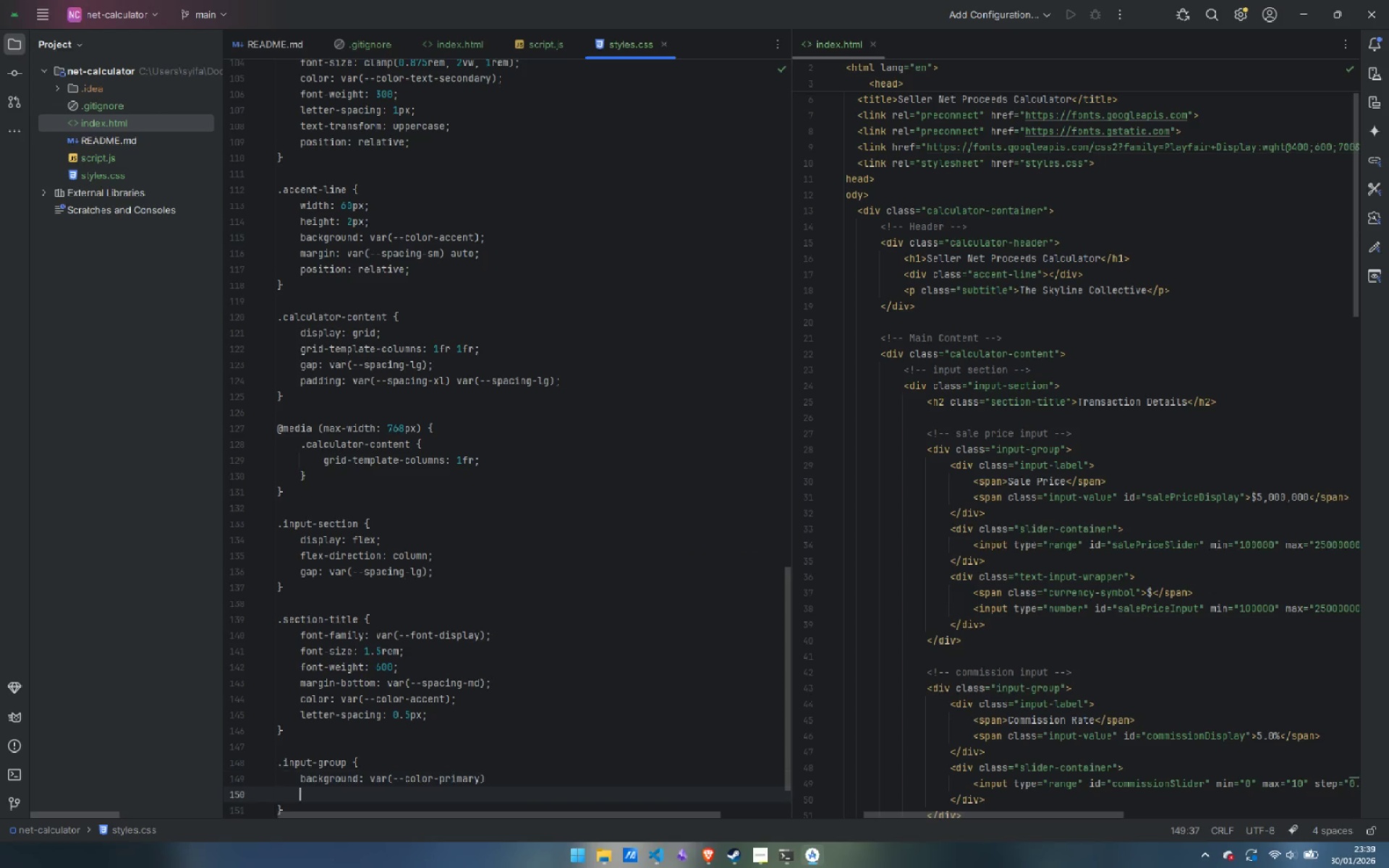 
 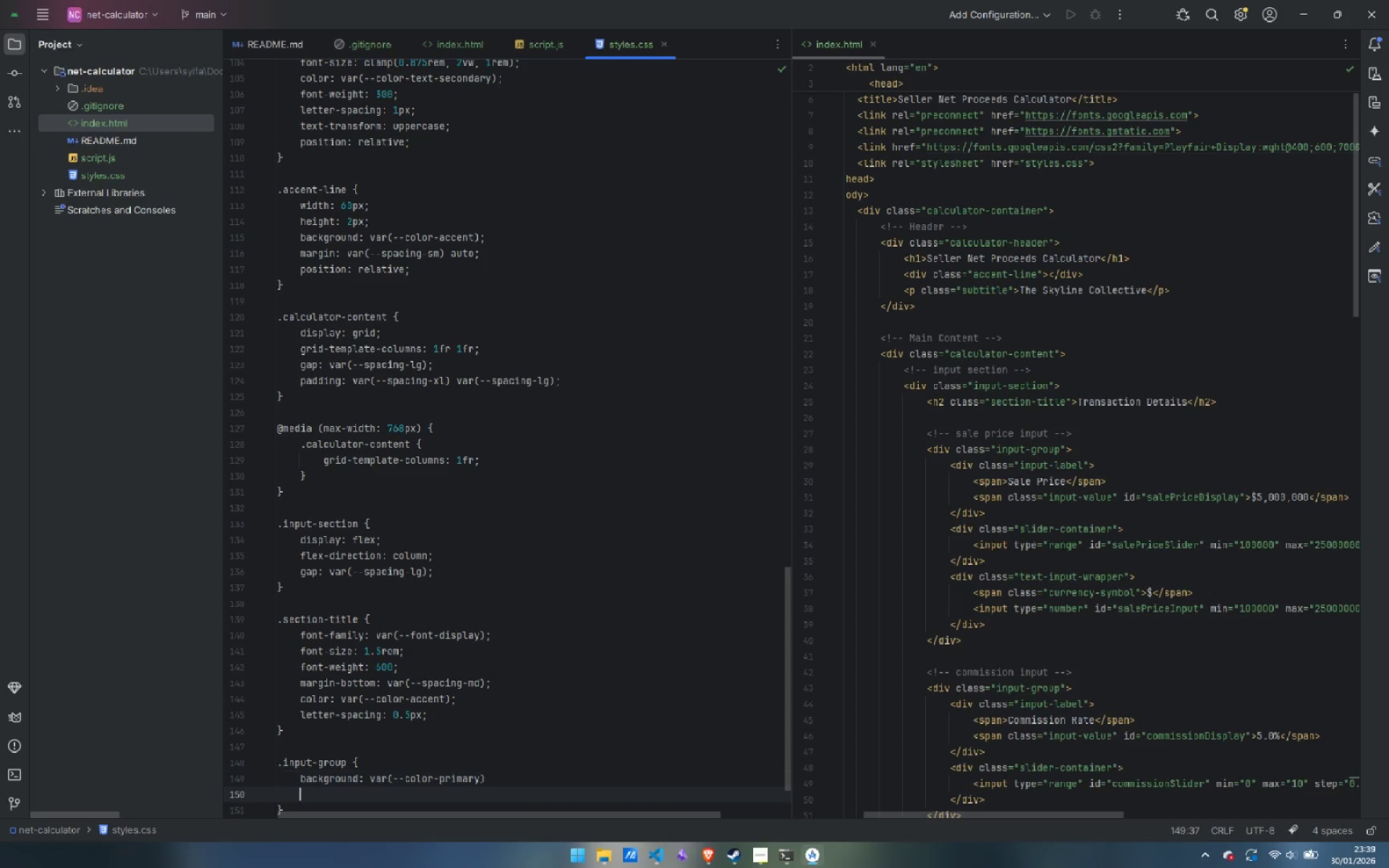 
key(Enter)
 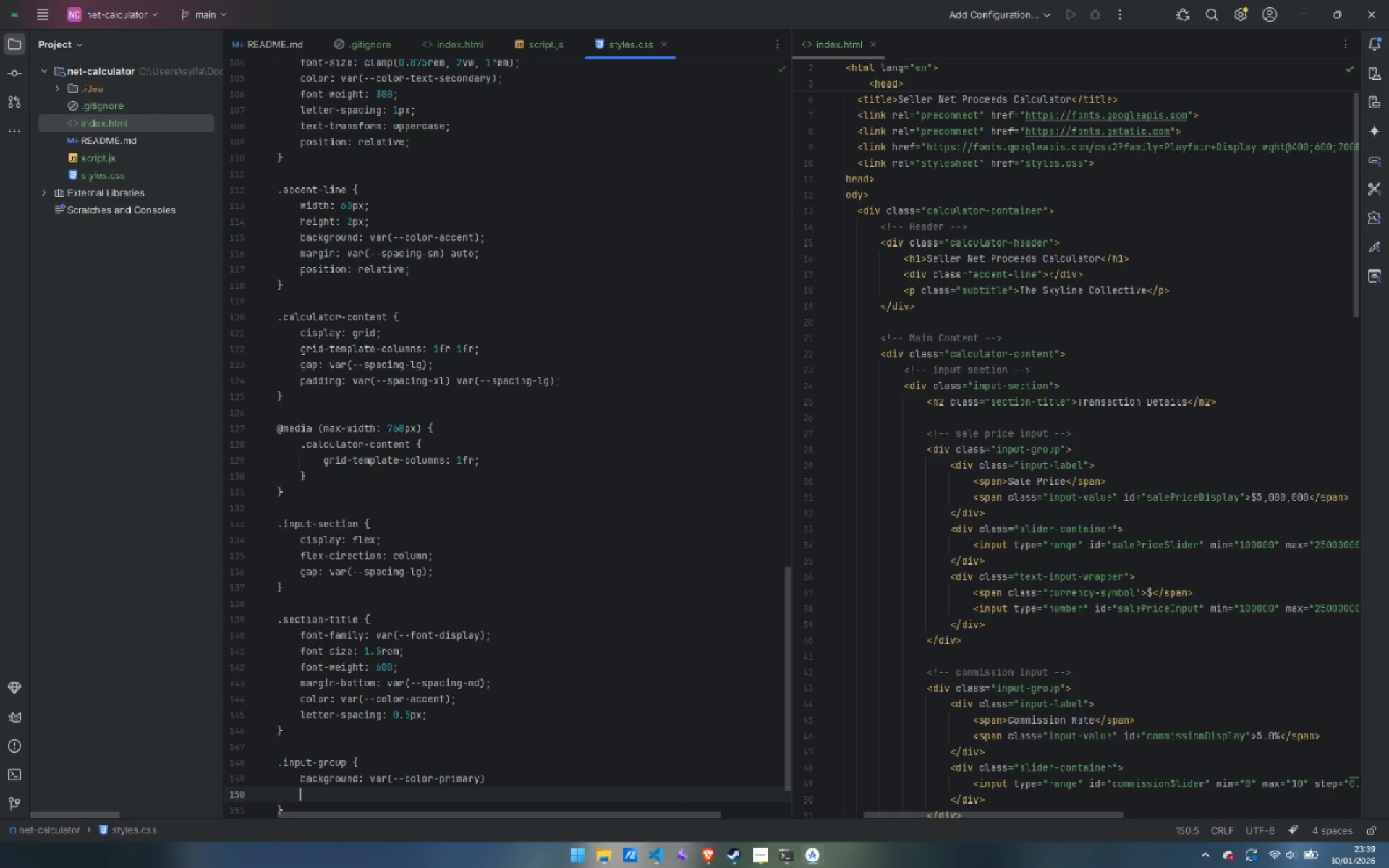 
key(Control+Backspace)
 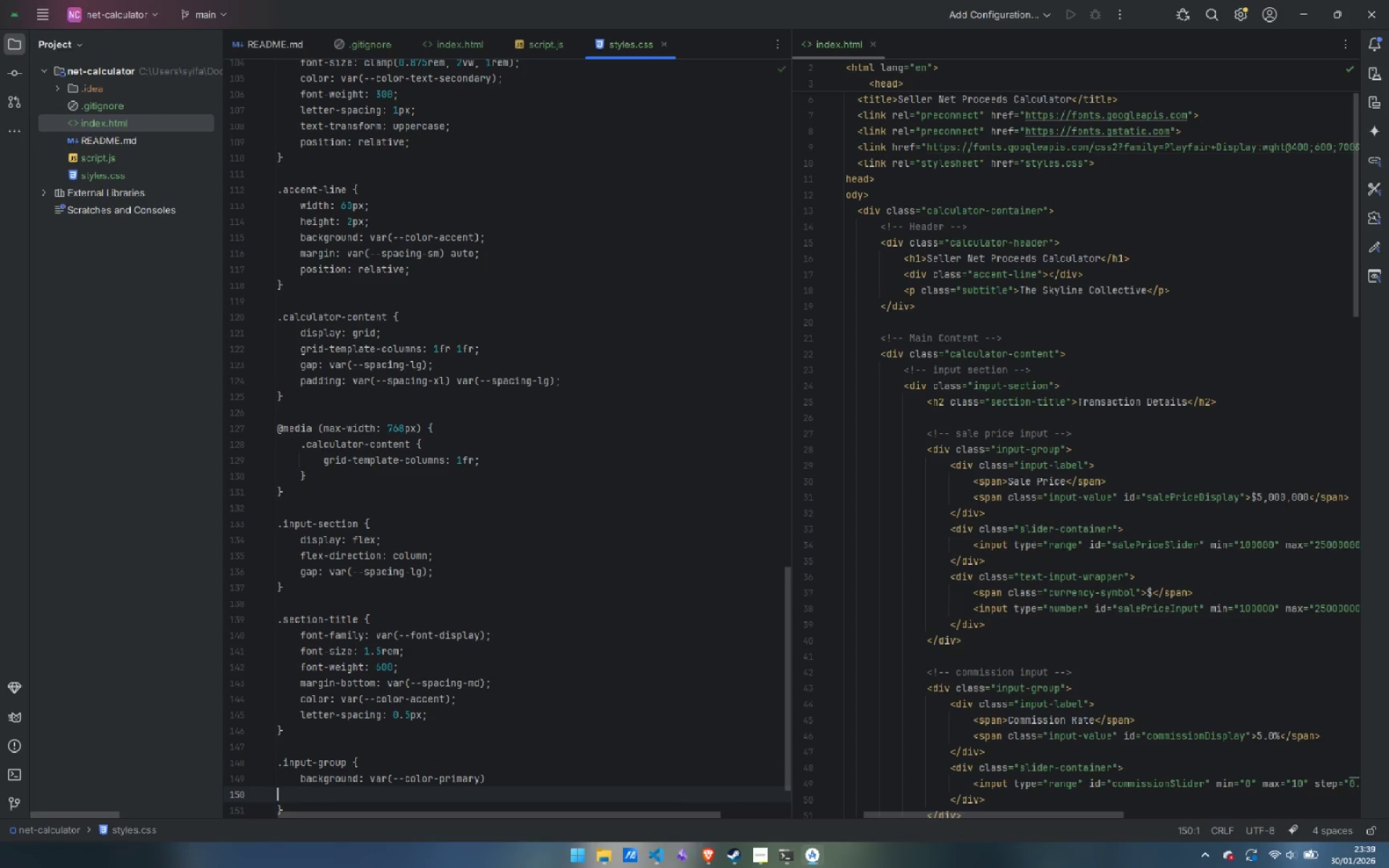 
key(Backspace)
 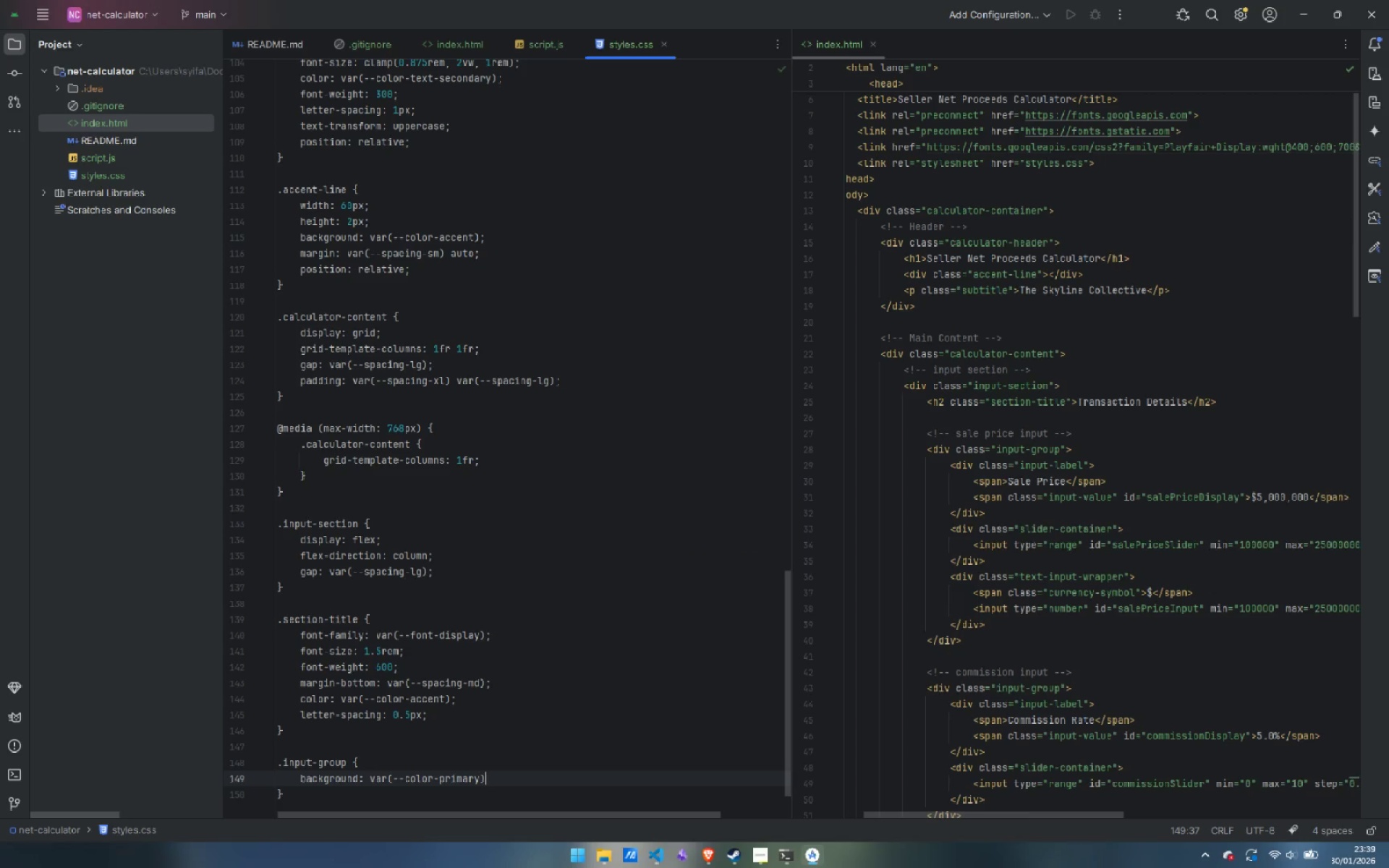 
key(Semicolon)
 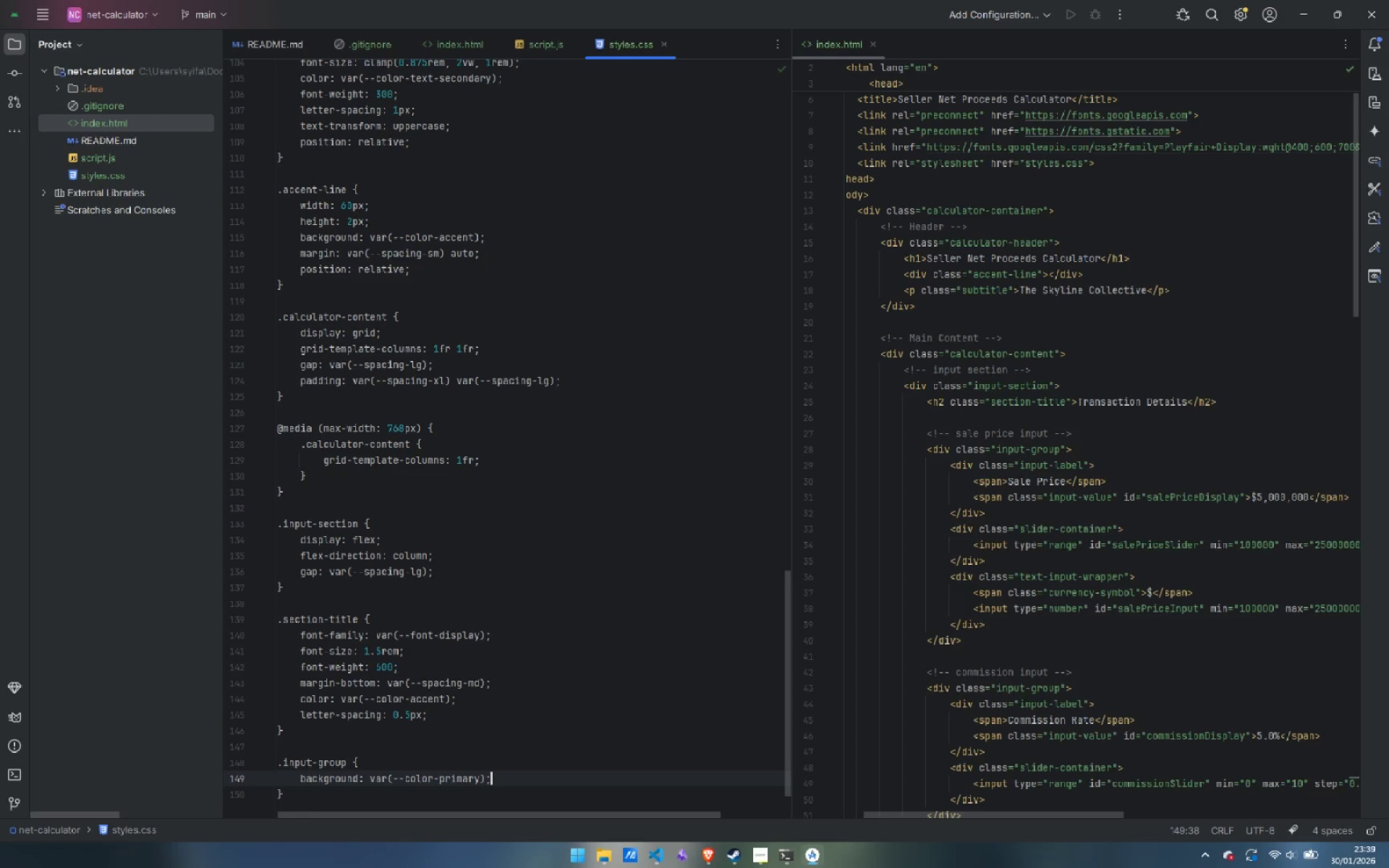 
key(Enter)
 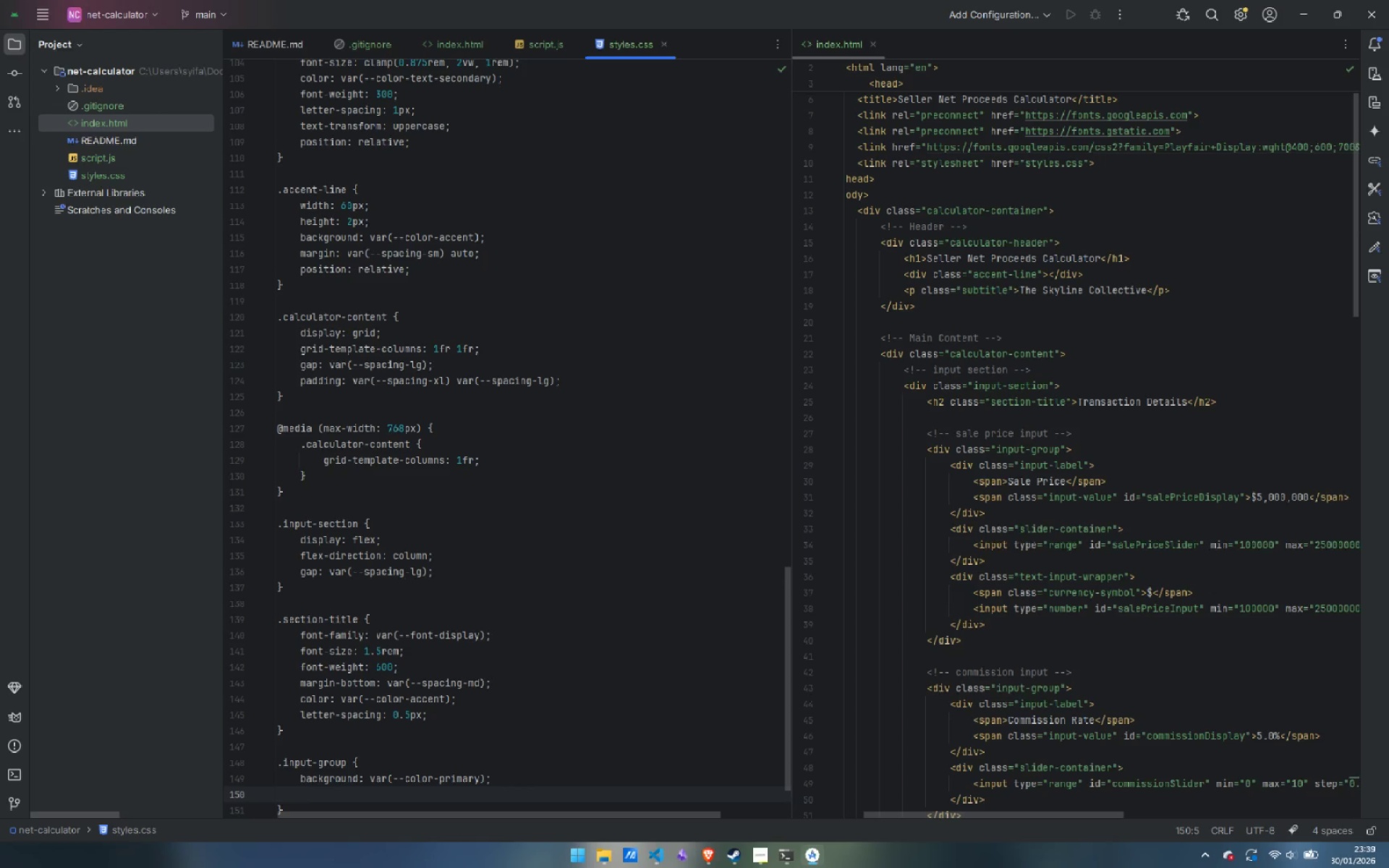 
wait(5.2)
 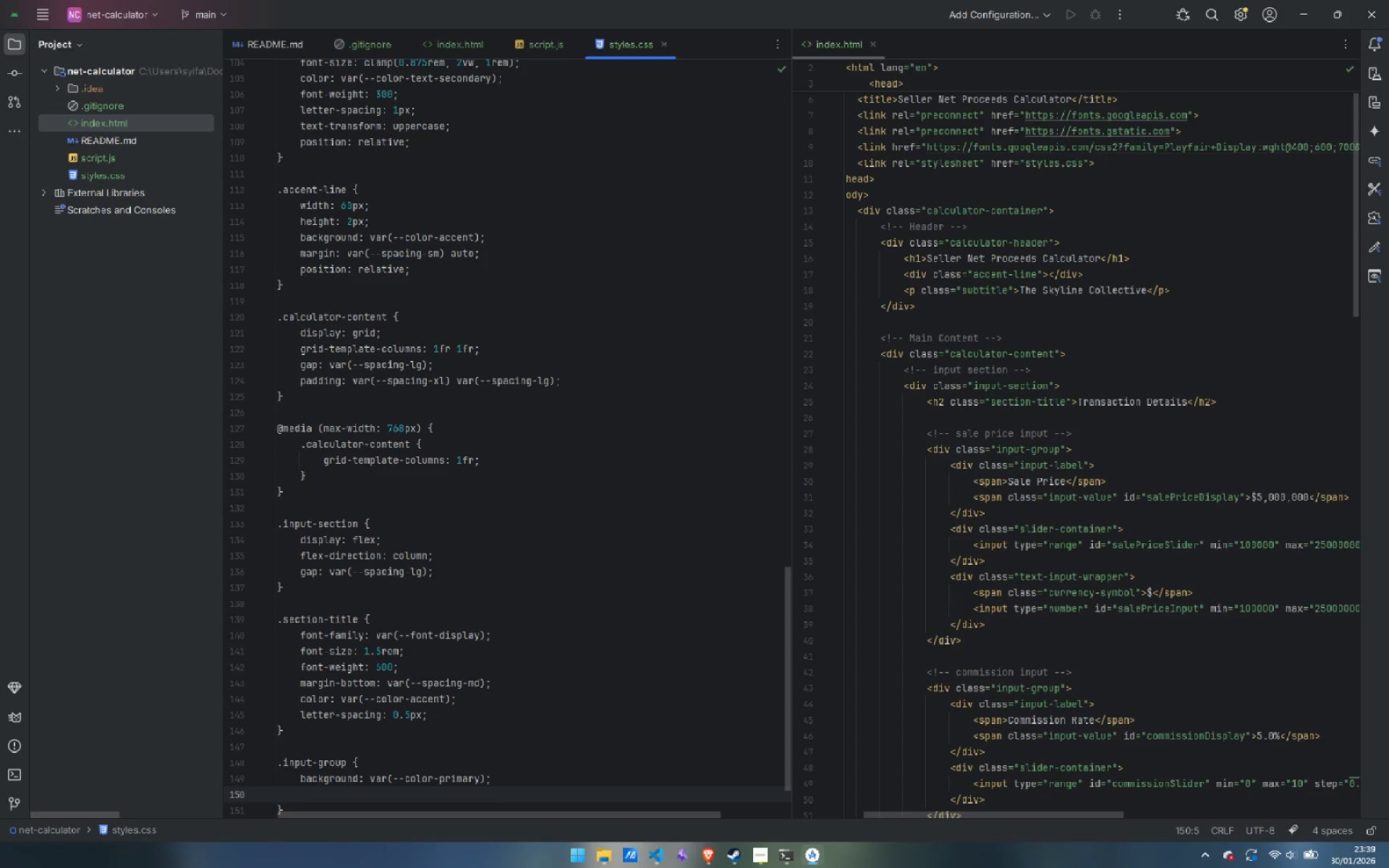 
type(padding: var(--spacing-md);)
 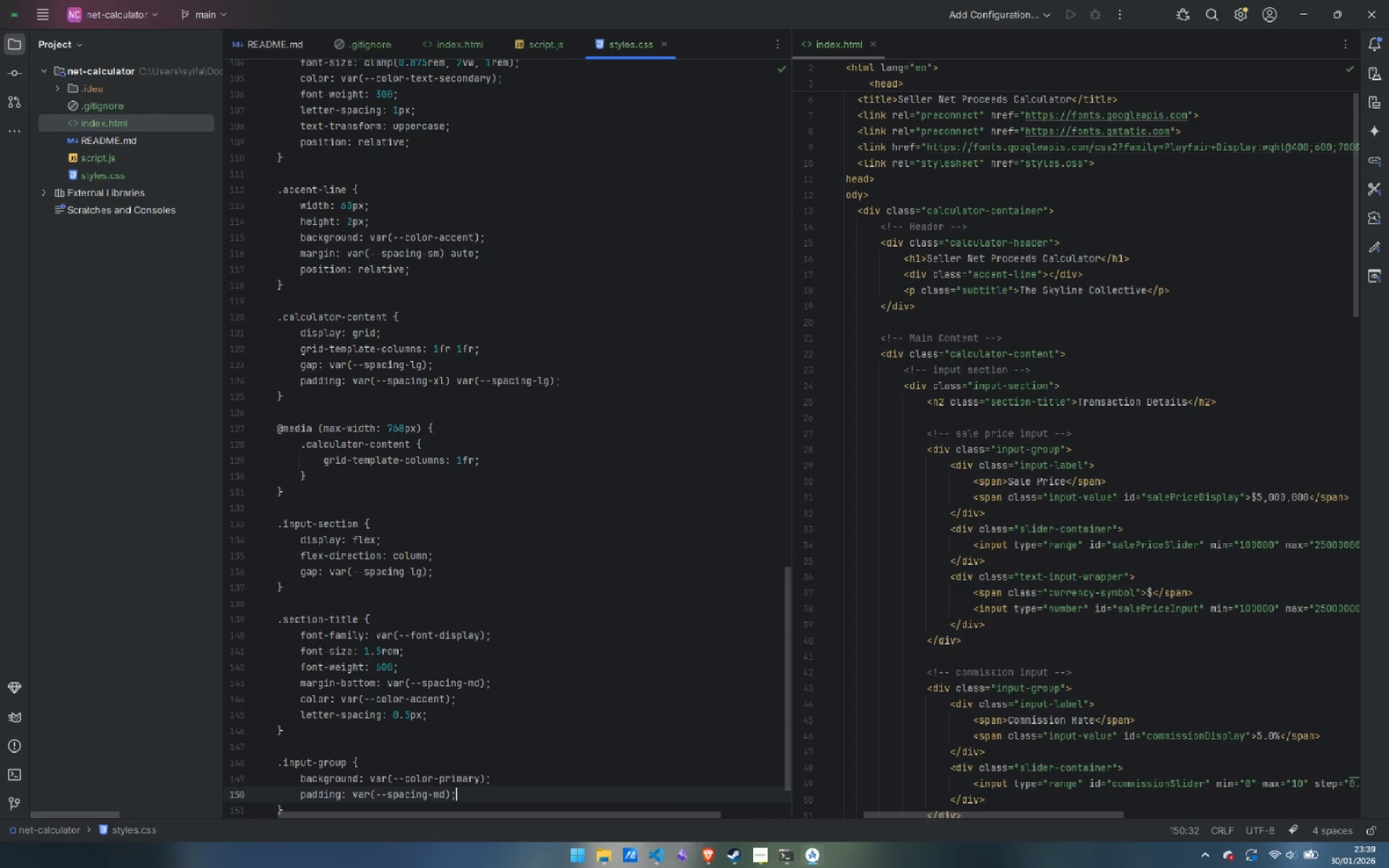 
key(Enter)
 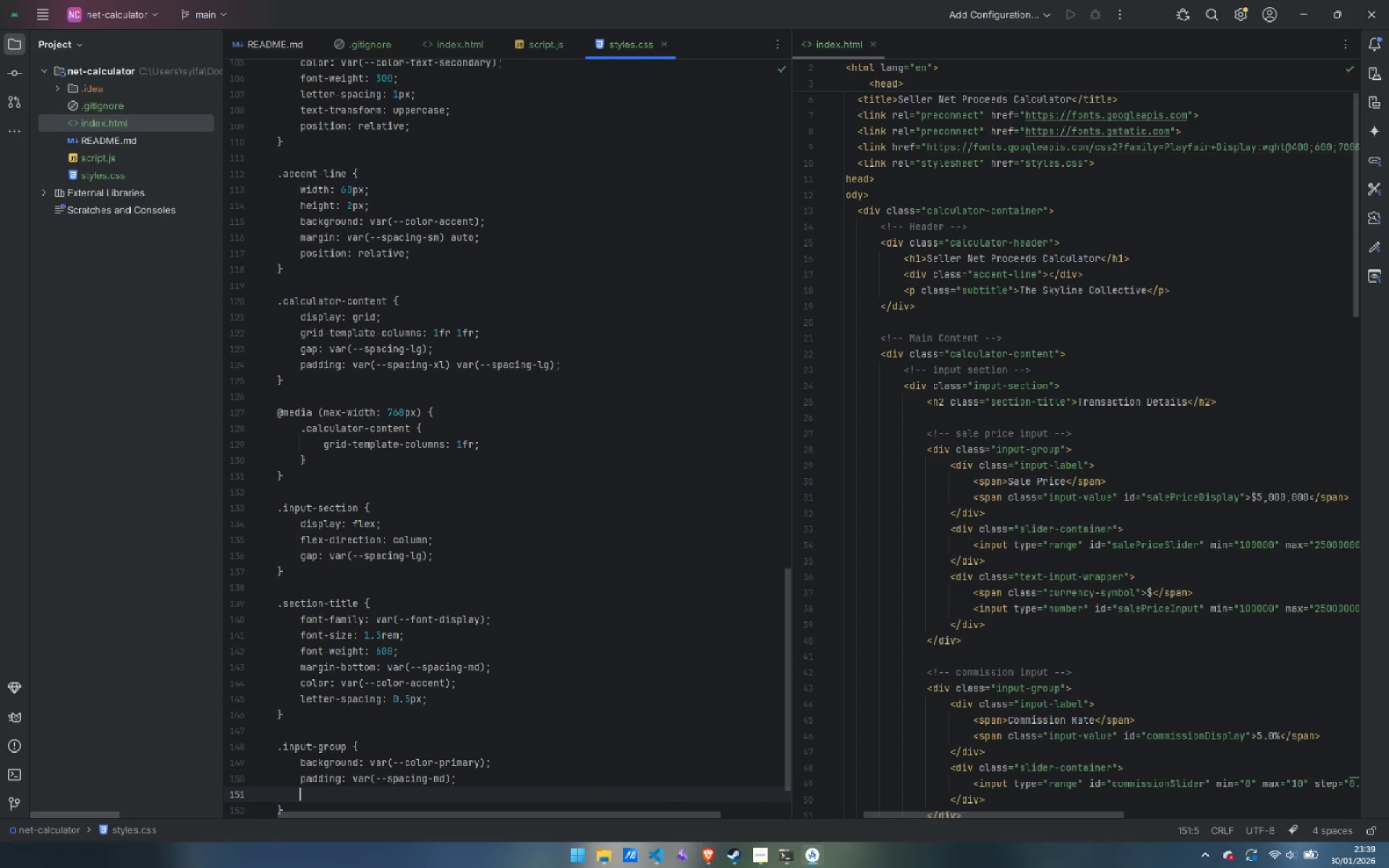 
type(border-radius: vr)
key(Backspace)
type(ar()
 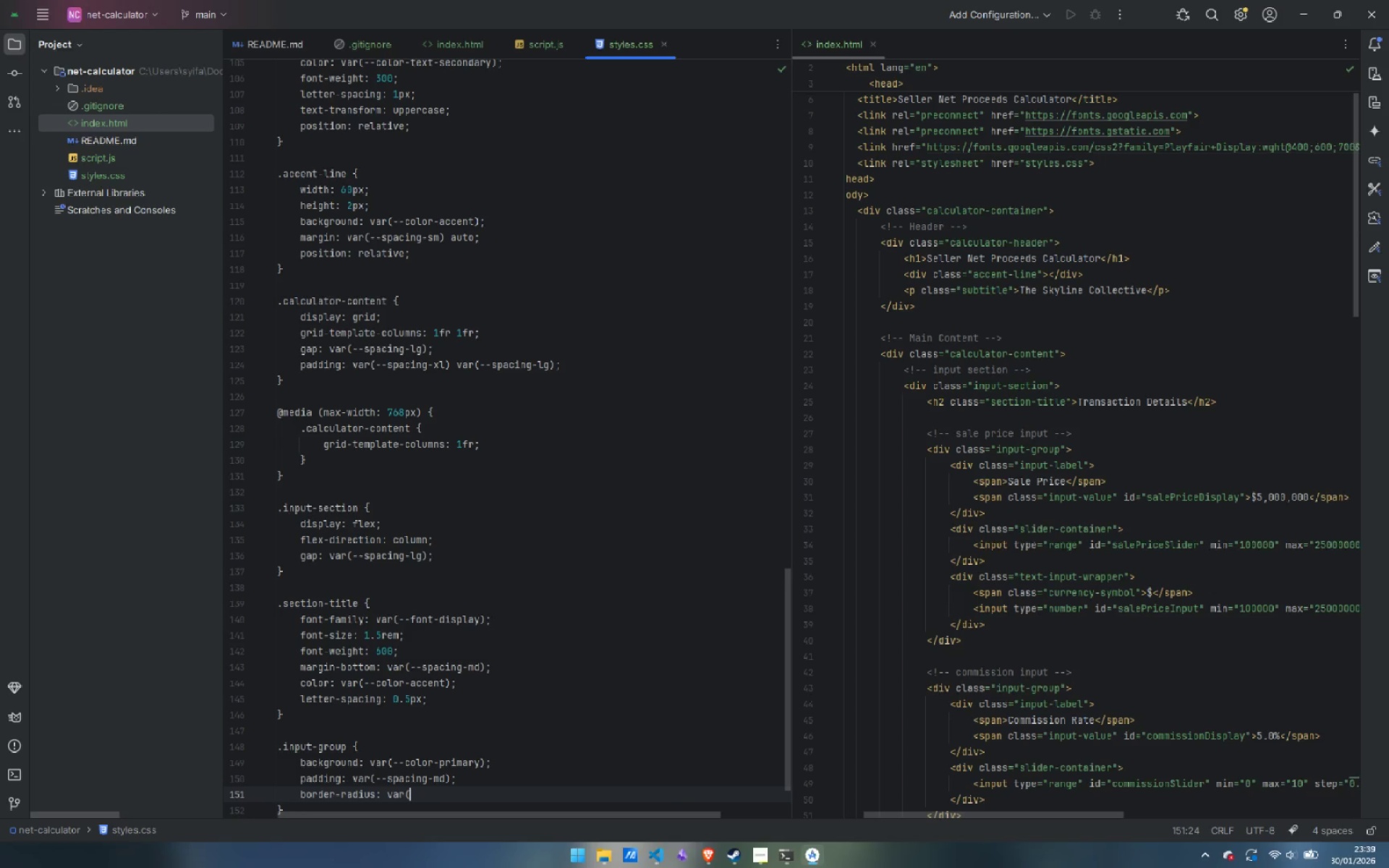 
type(--radius-md);)
 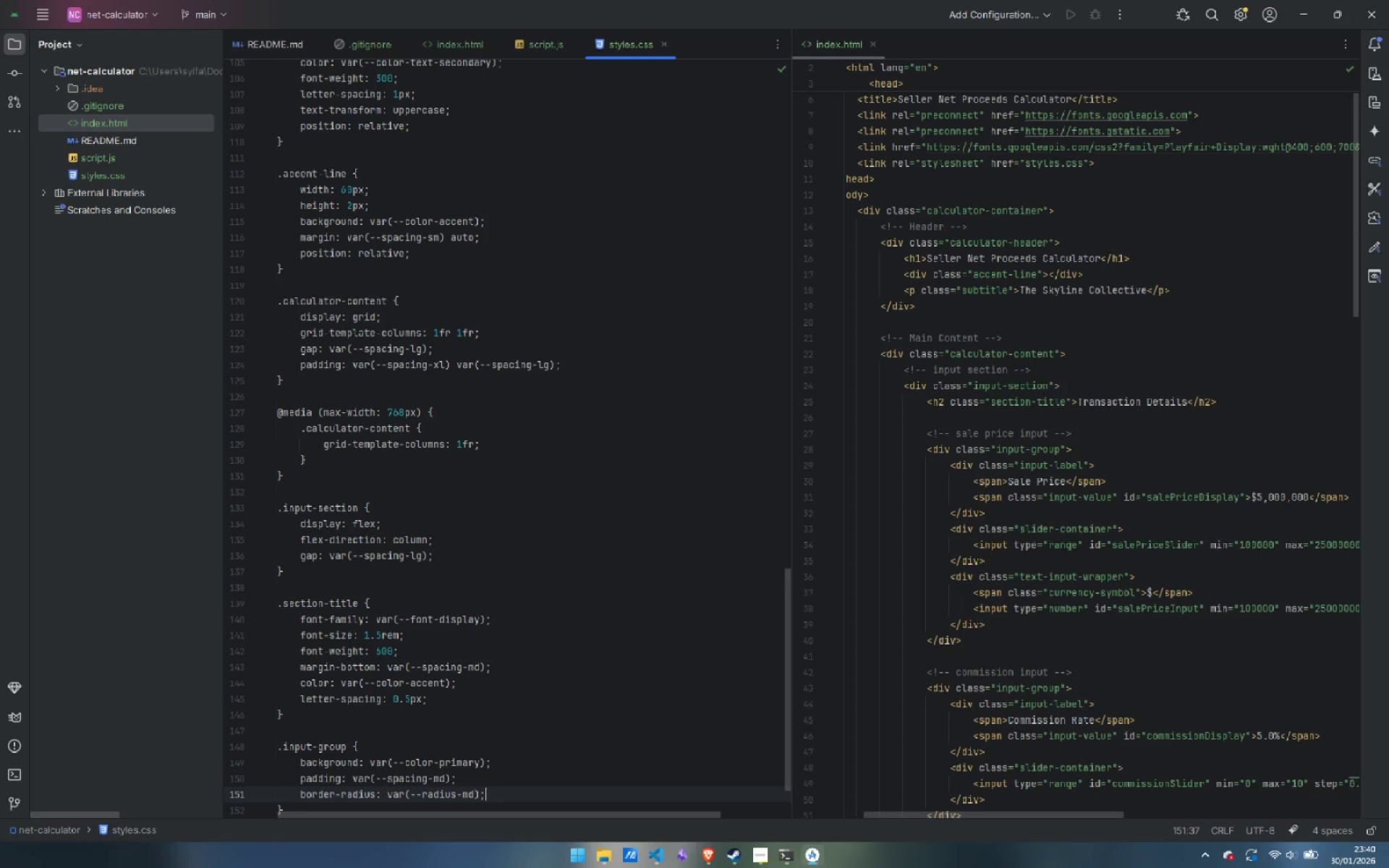 
key(Enter)
 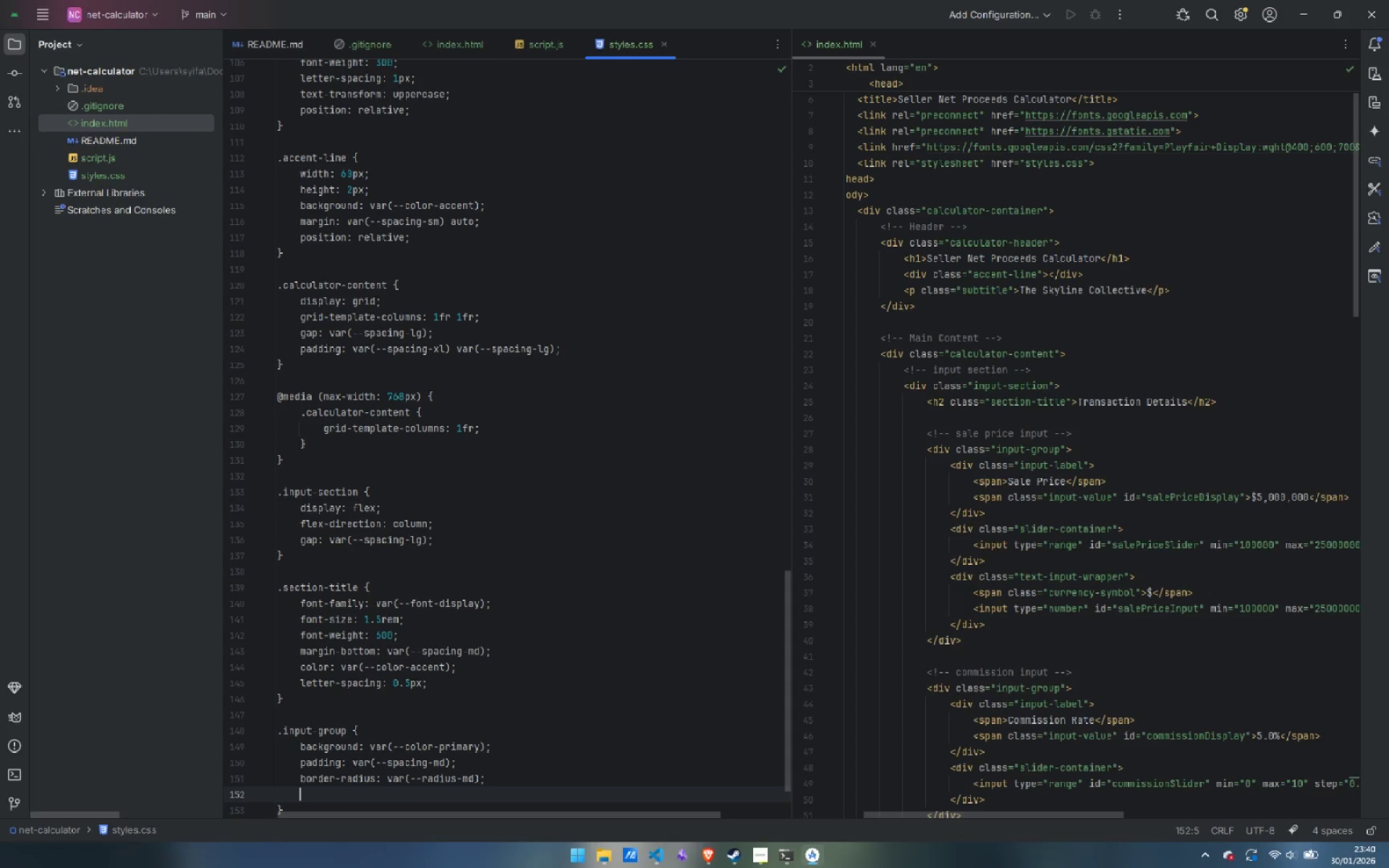 
type(border: 1px solid var(--so)
key(Backspace)
key(Backspace)
type(col)
 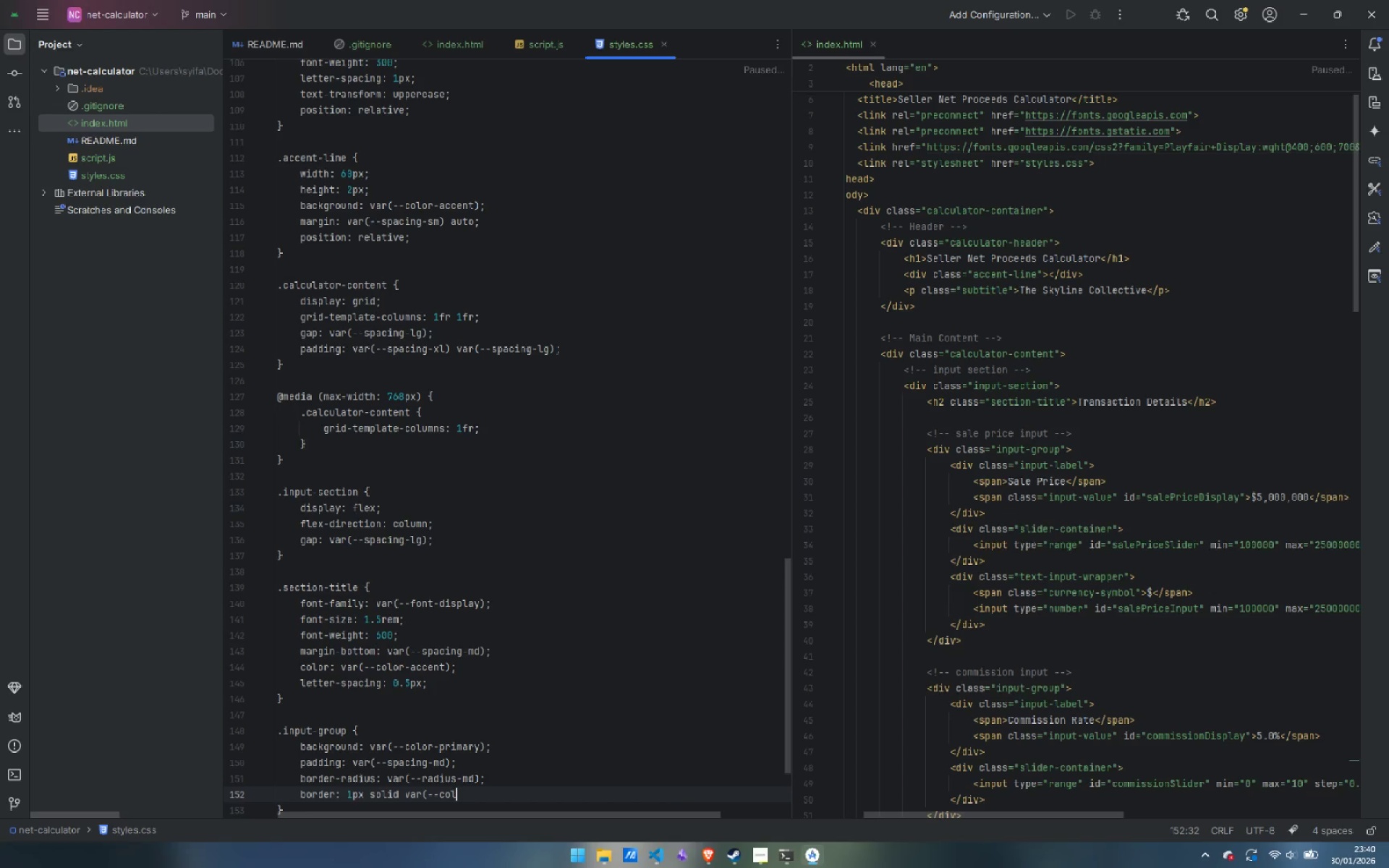 
key(Enter)
 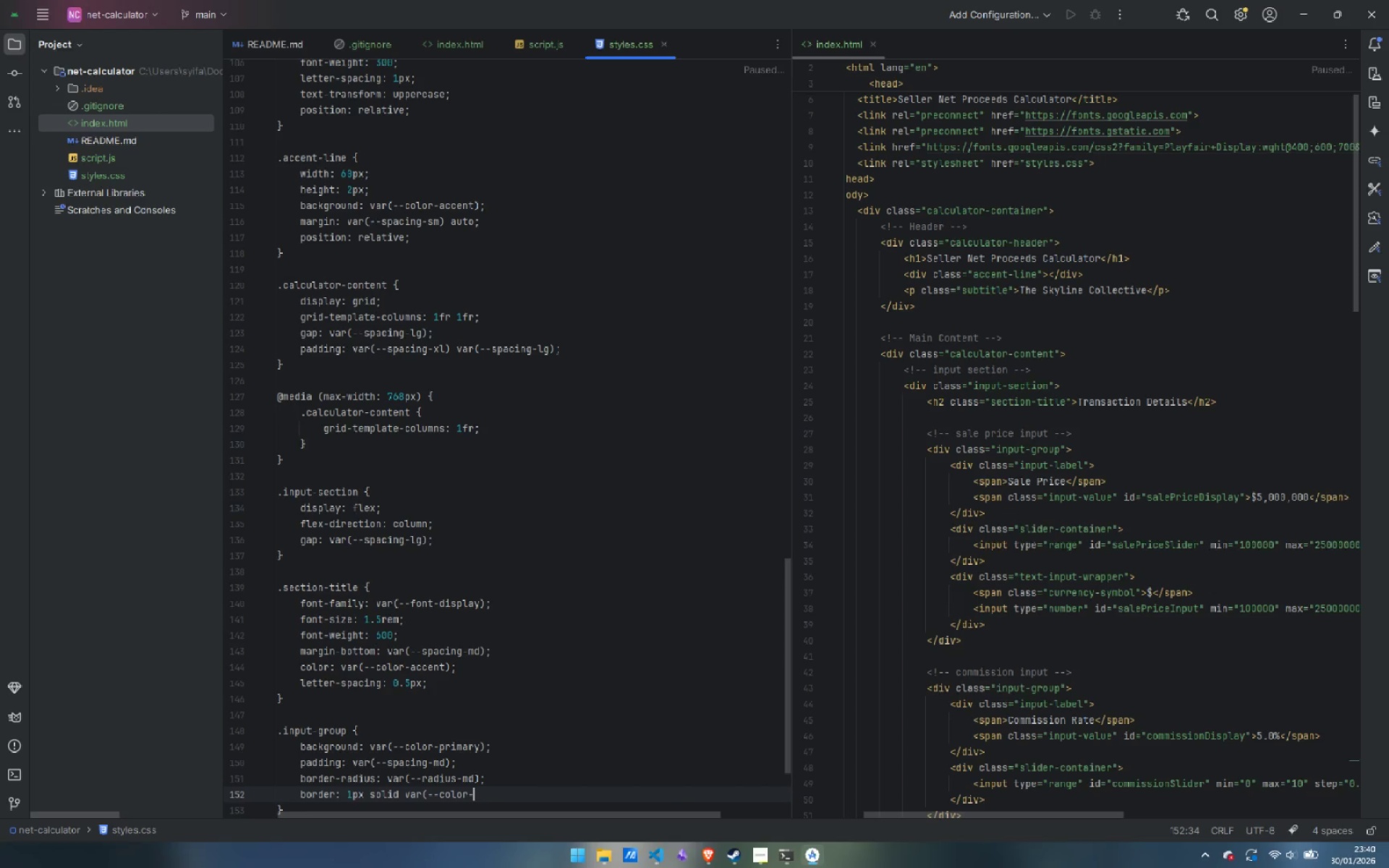 
type(-bor)
 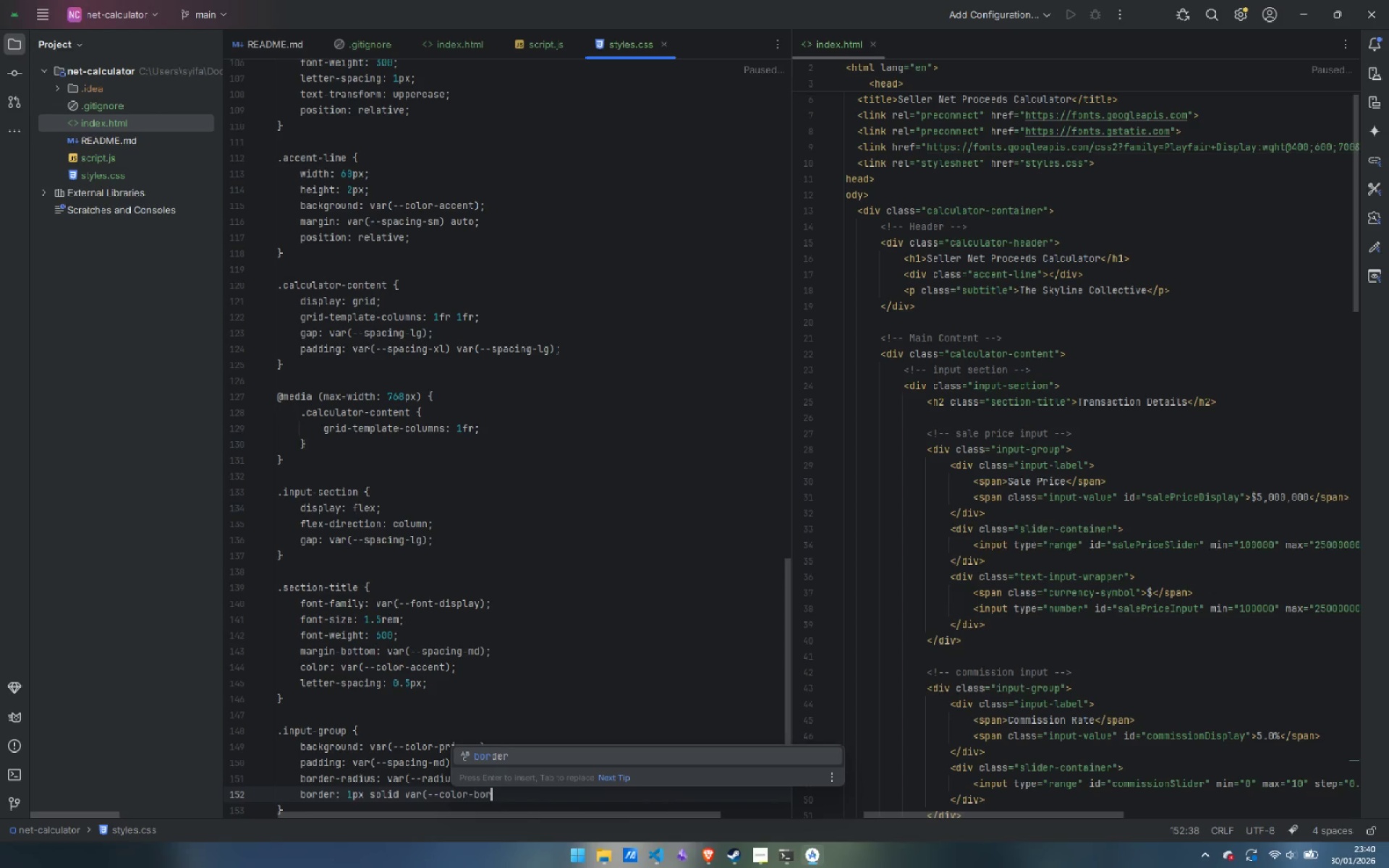 
key(Enter)
 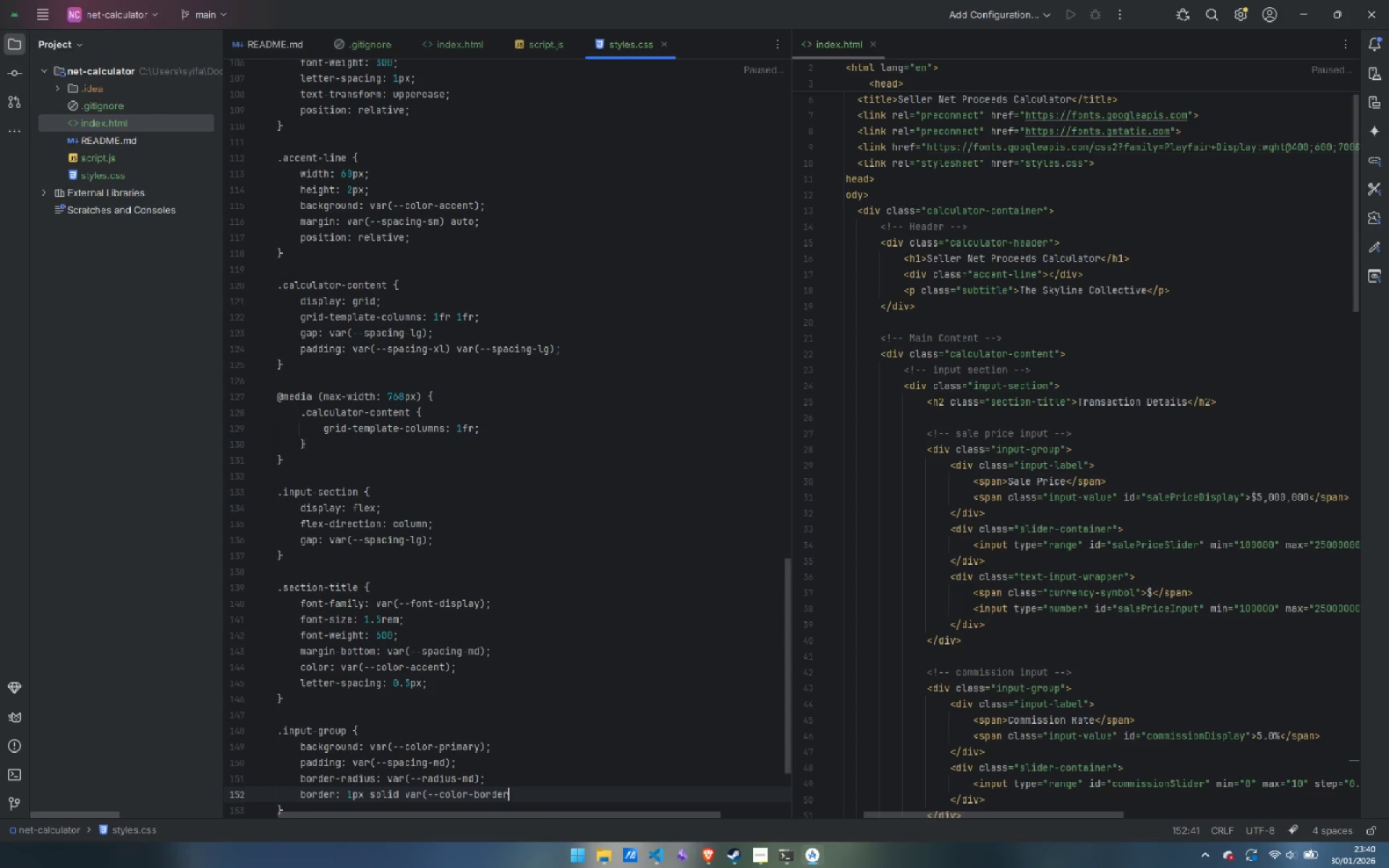 
key(Shift+0)
 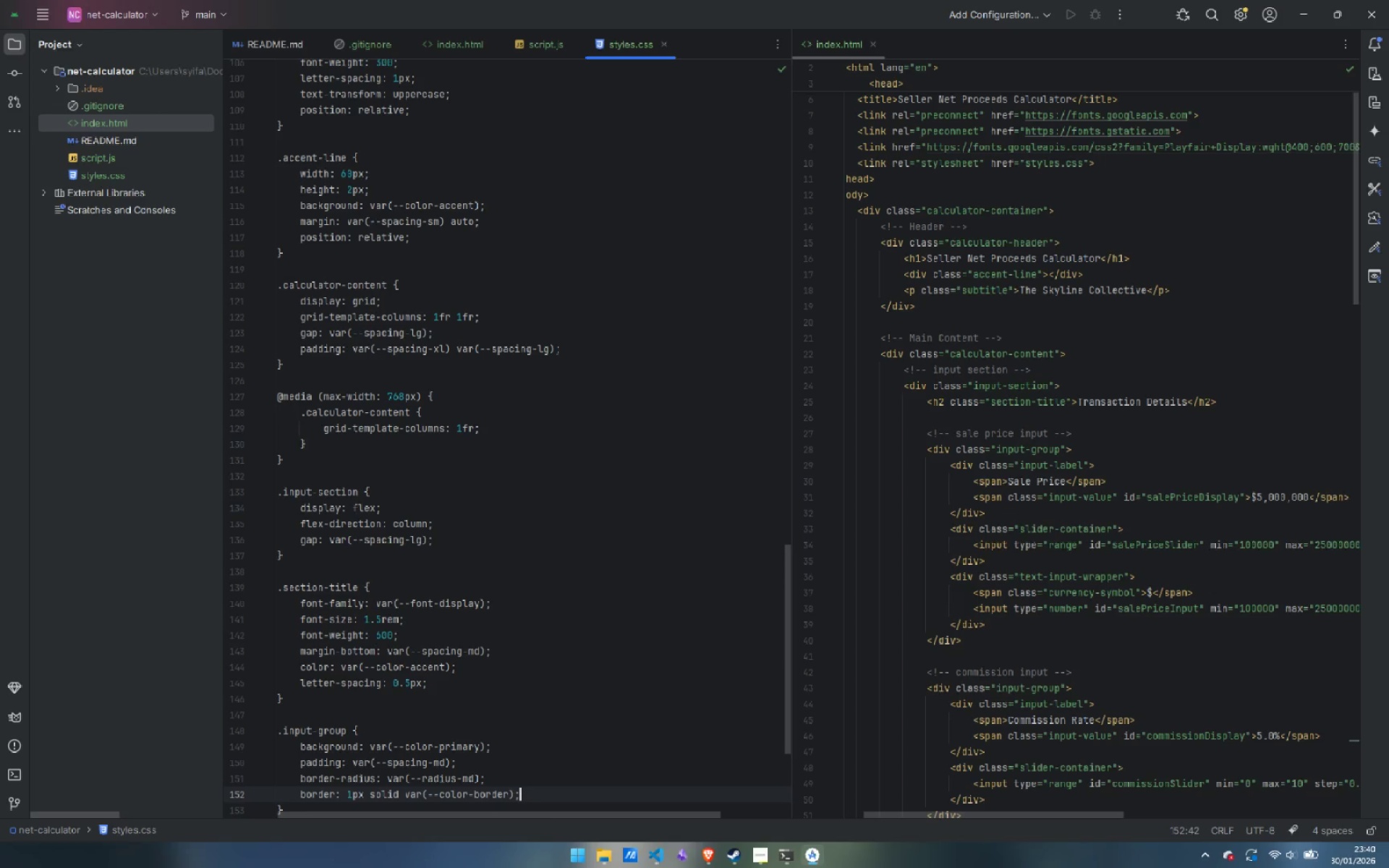 
key(Semicolon)
 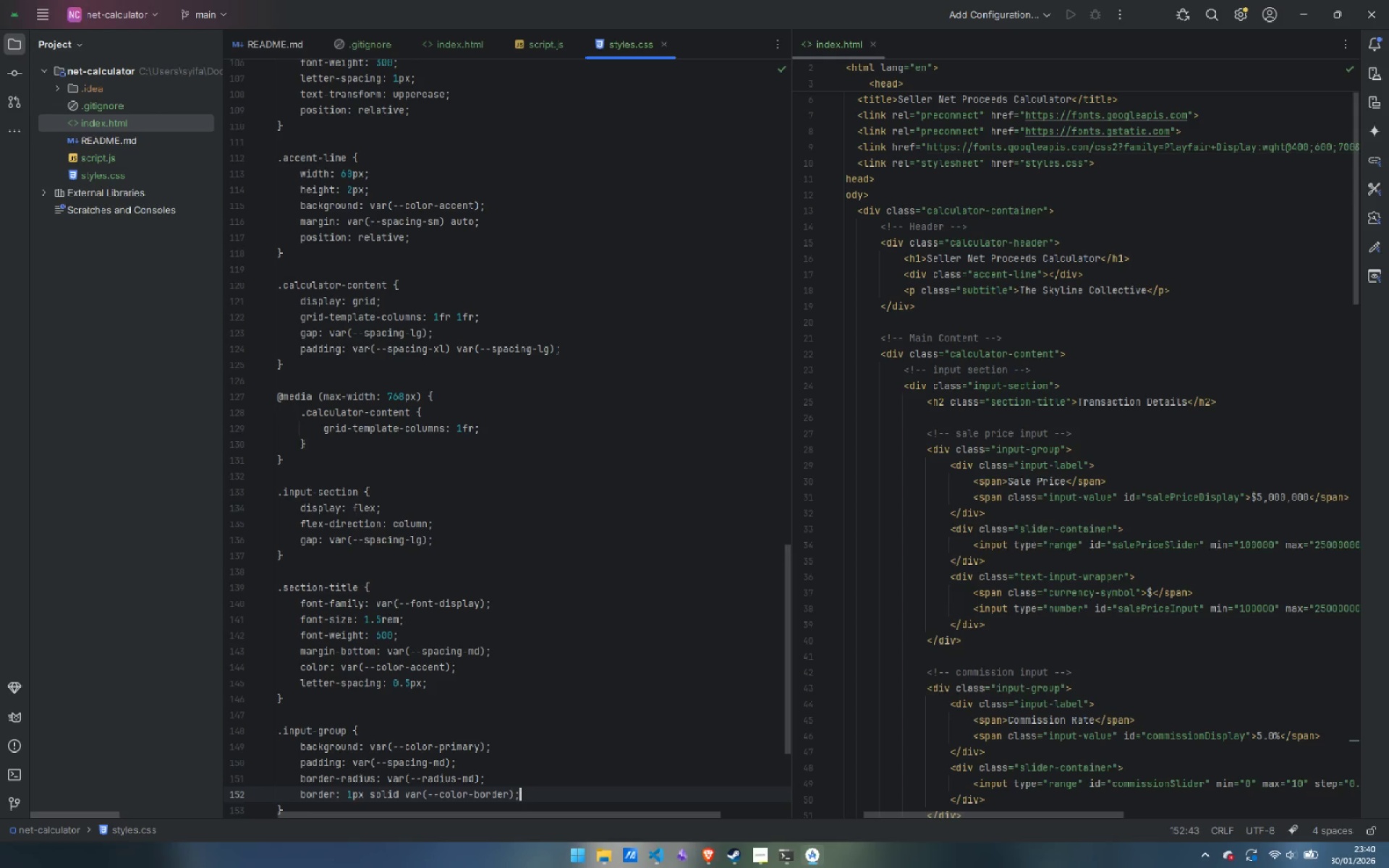 
key(Enter)
 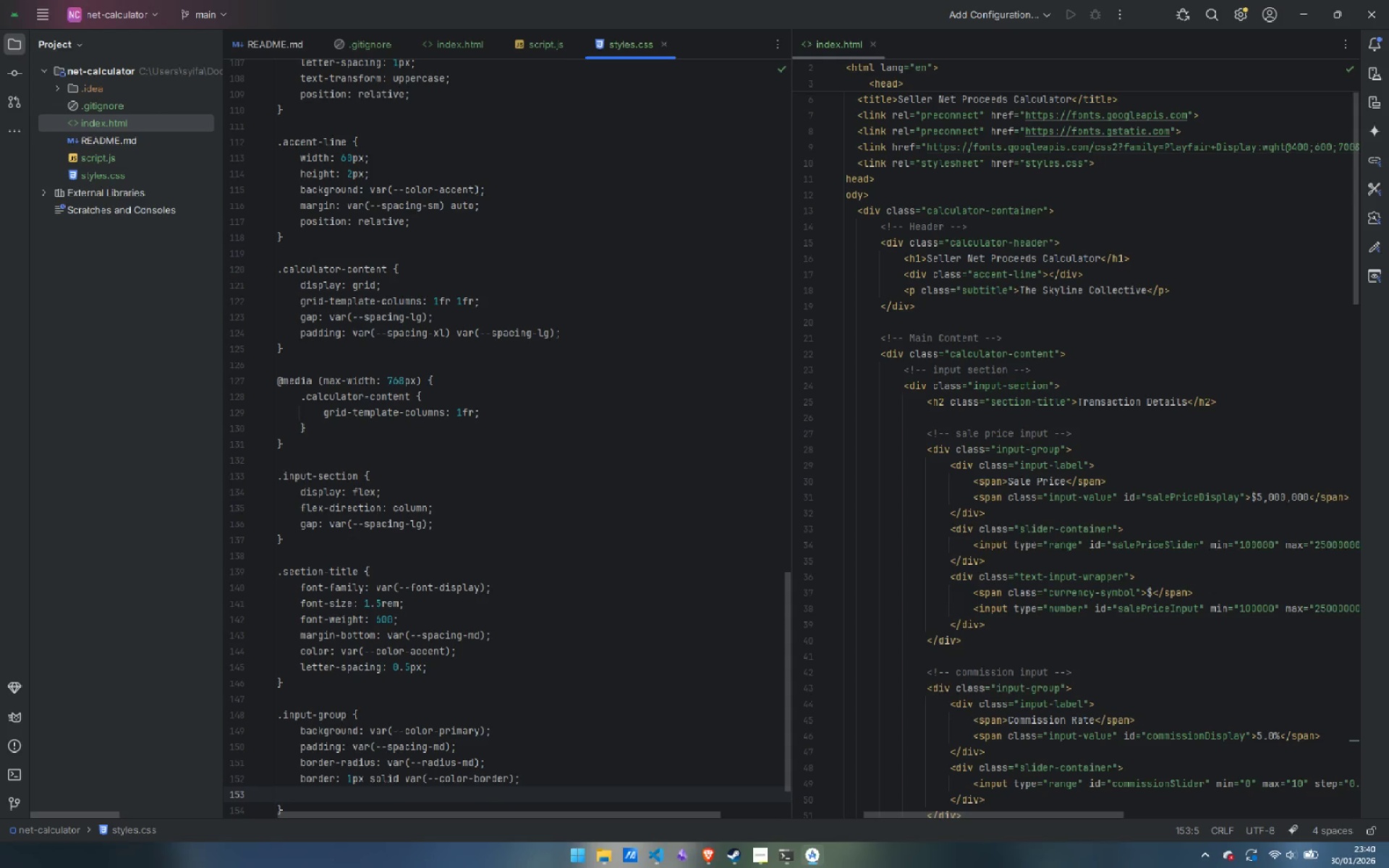 
type(trani)
key(Backspace)
type(si)
 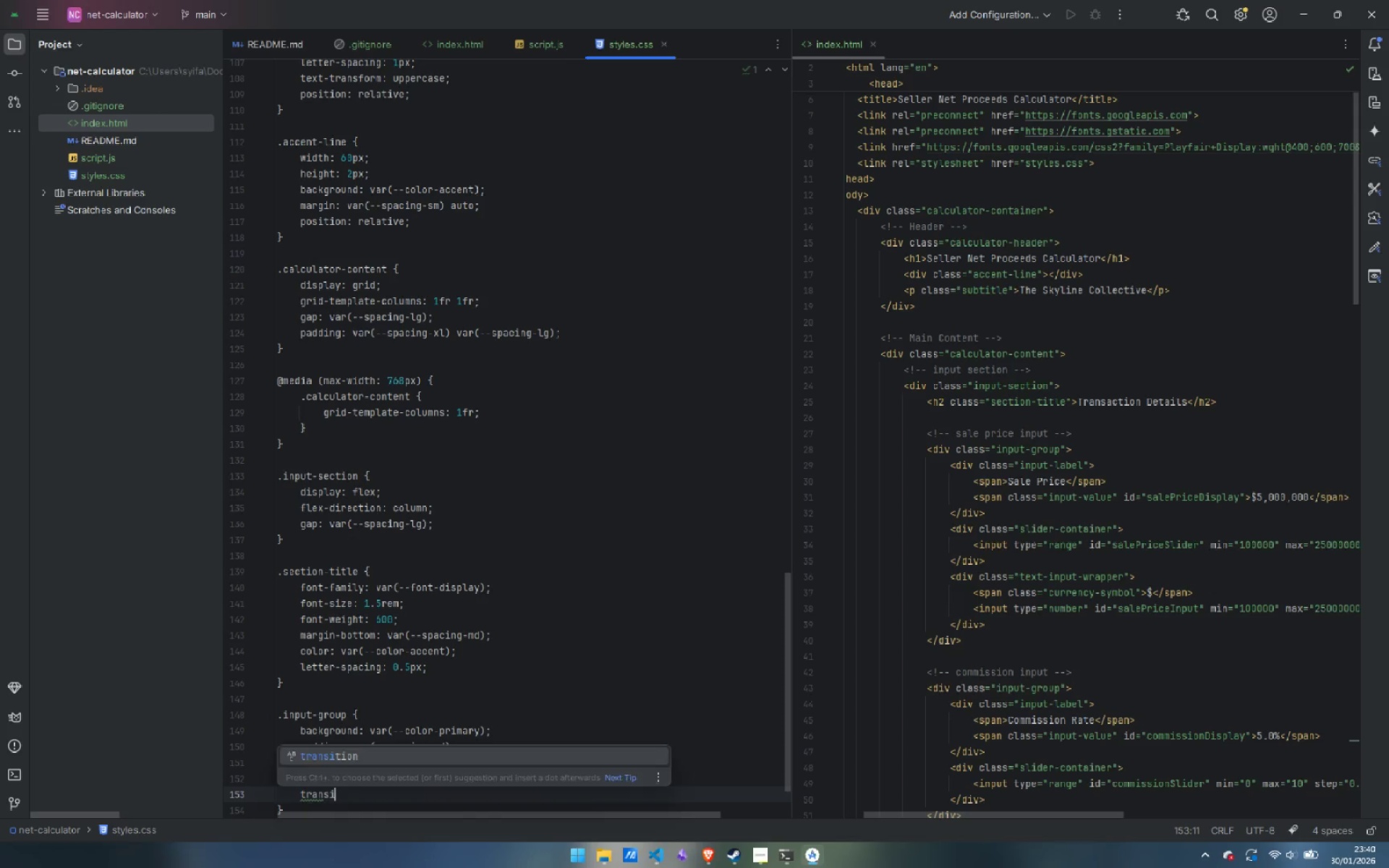 
key(Enter)
 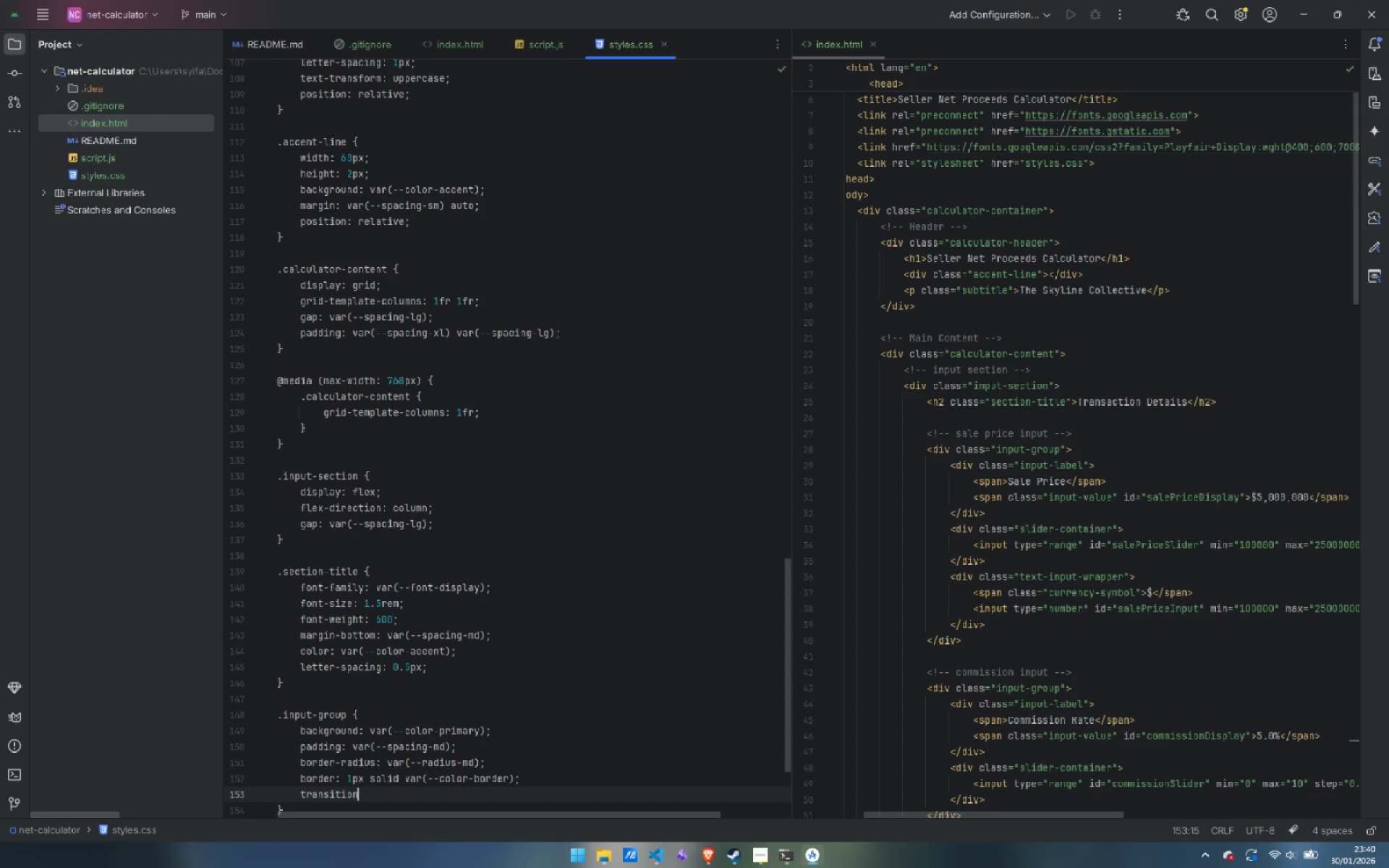 
type(: all var(--transi)
 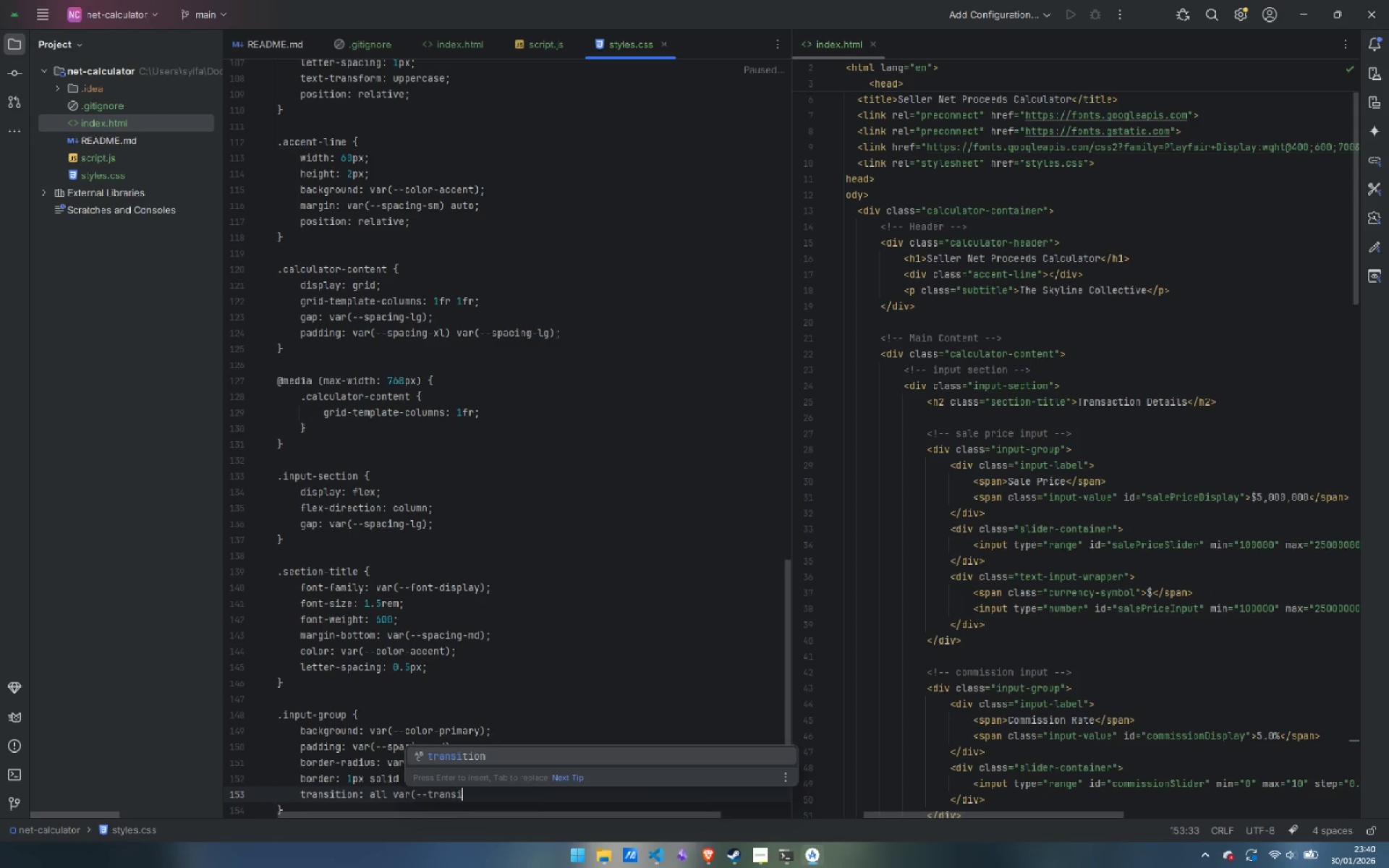 
key(Enter)
 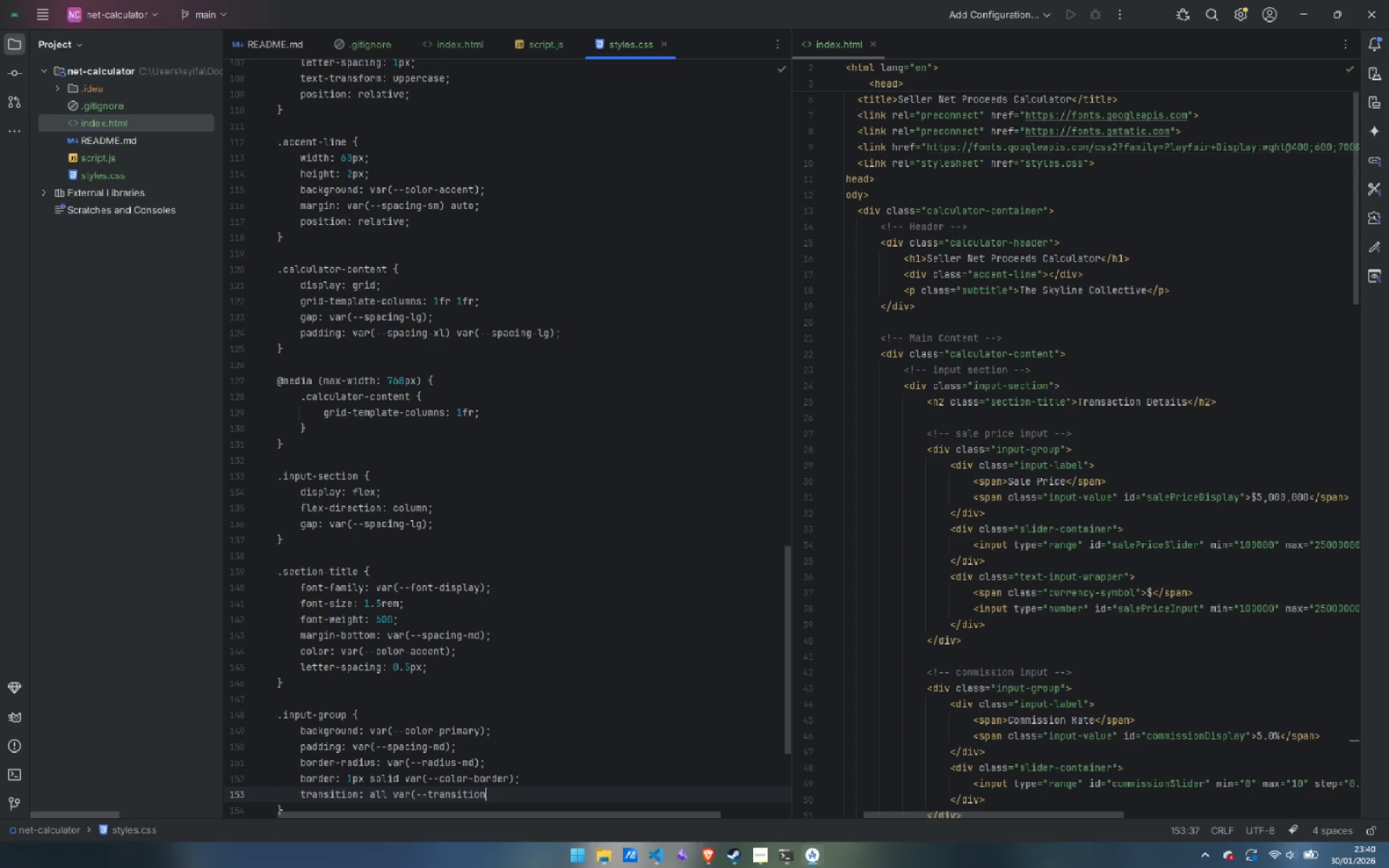 
type(-medium);)
 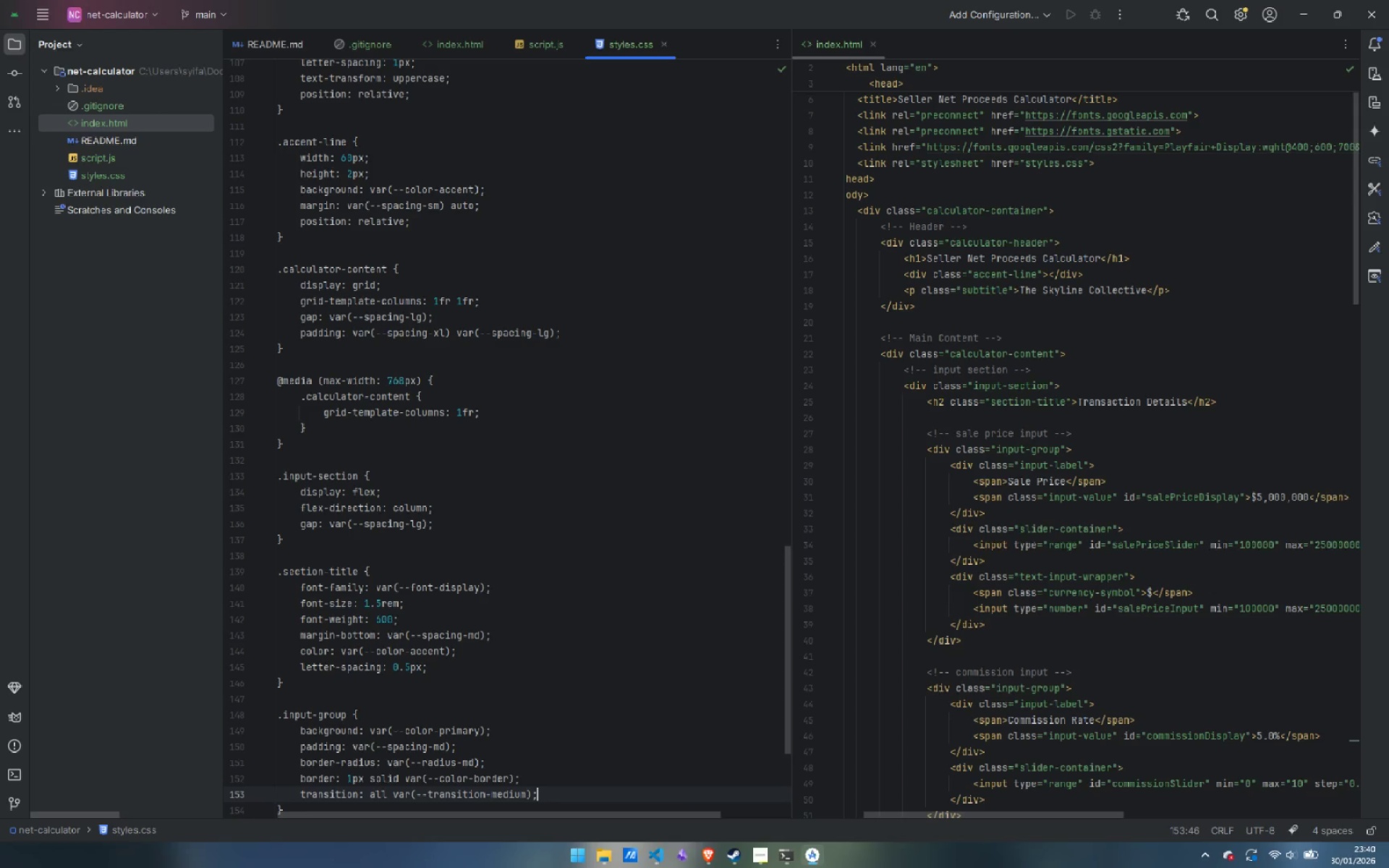 
key(ArrowDown)
 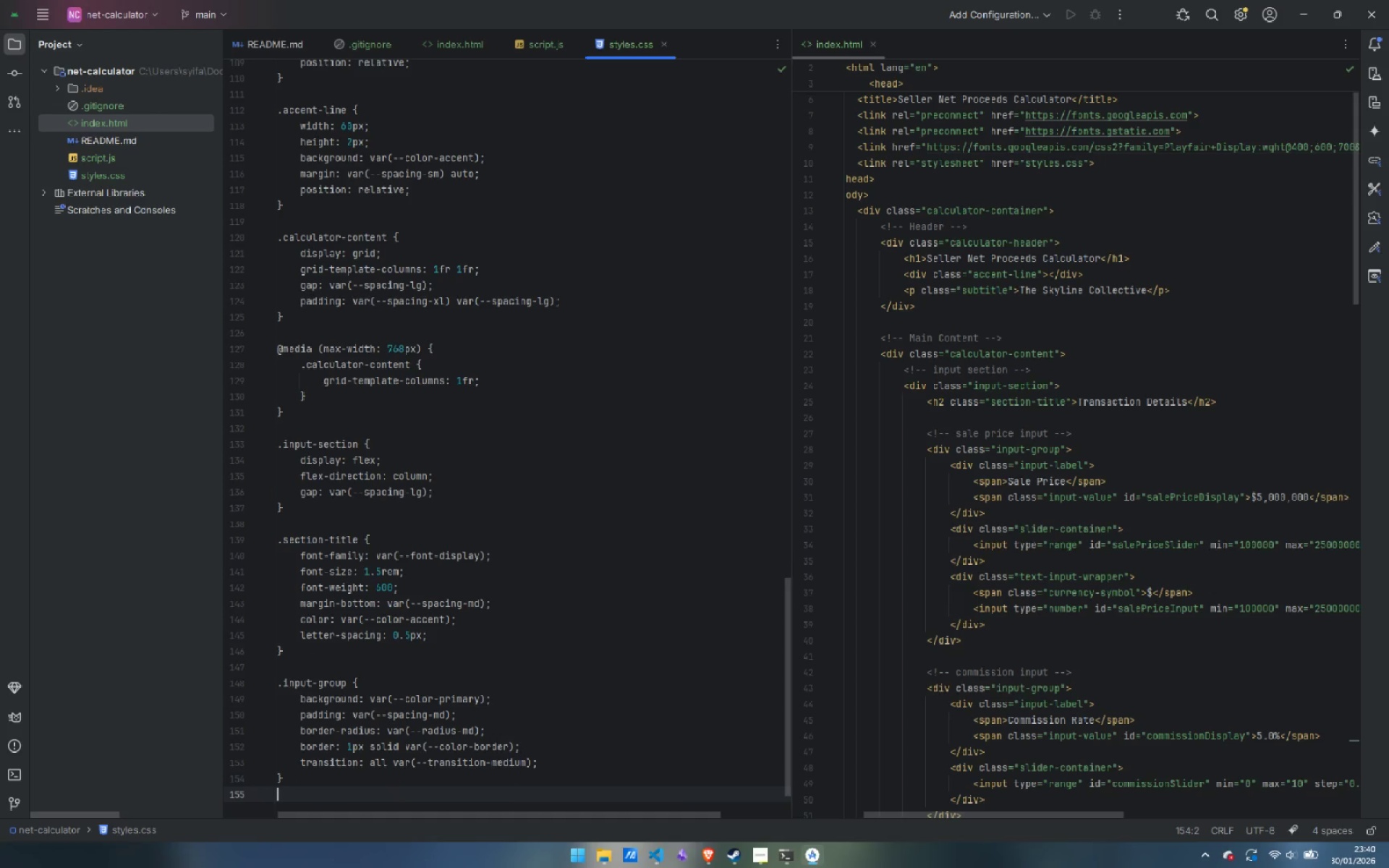 
key(Enter)
 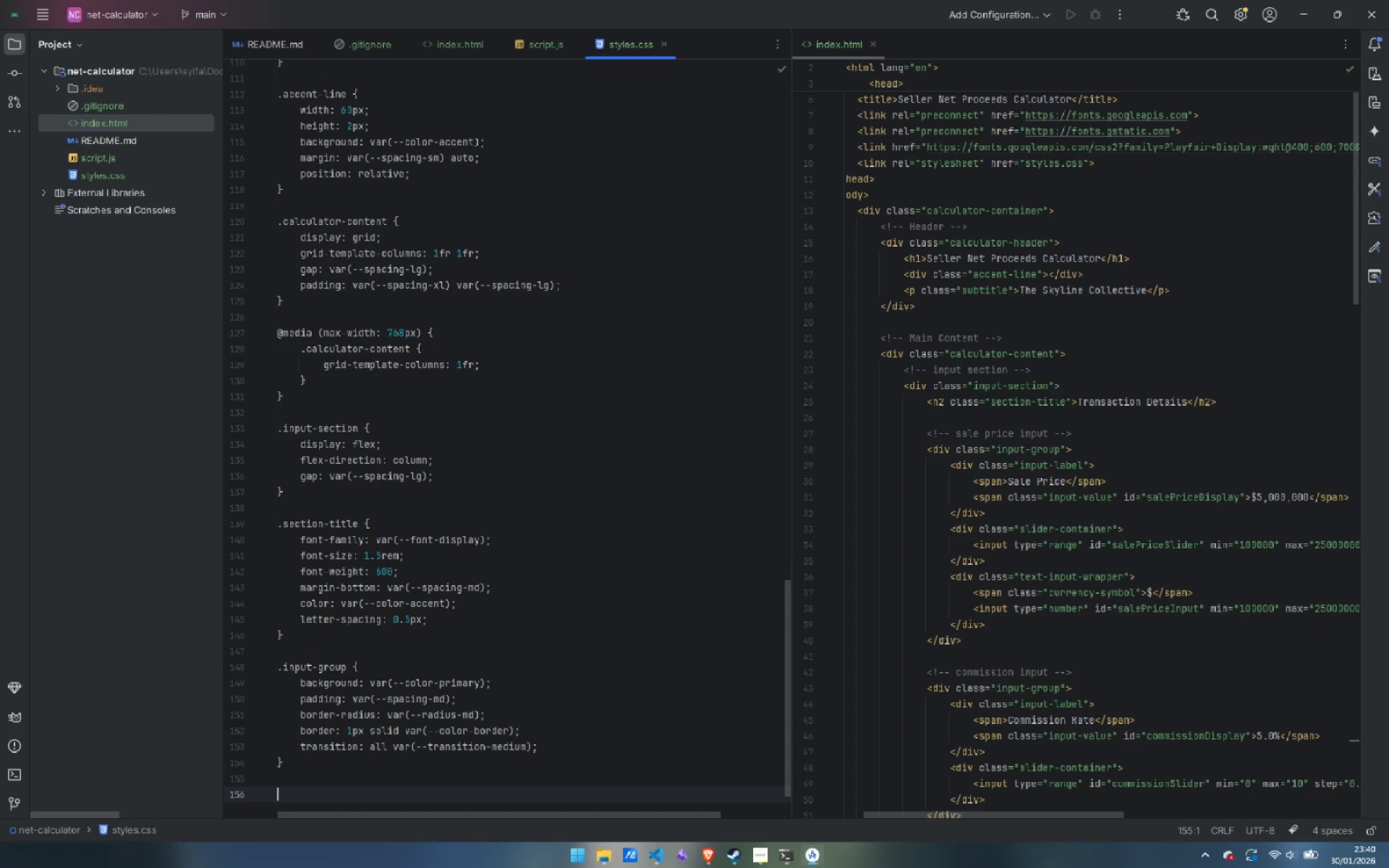 
key(Enter)
 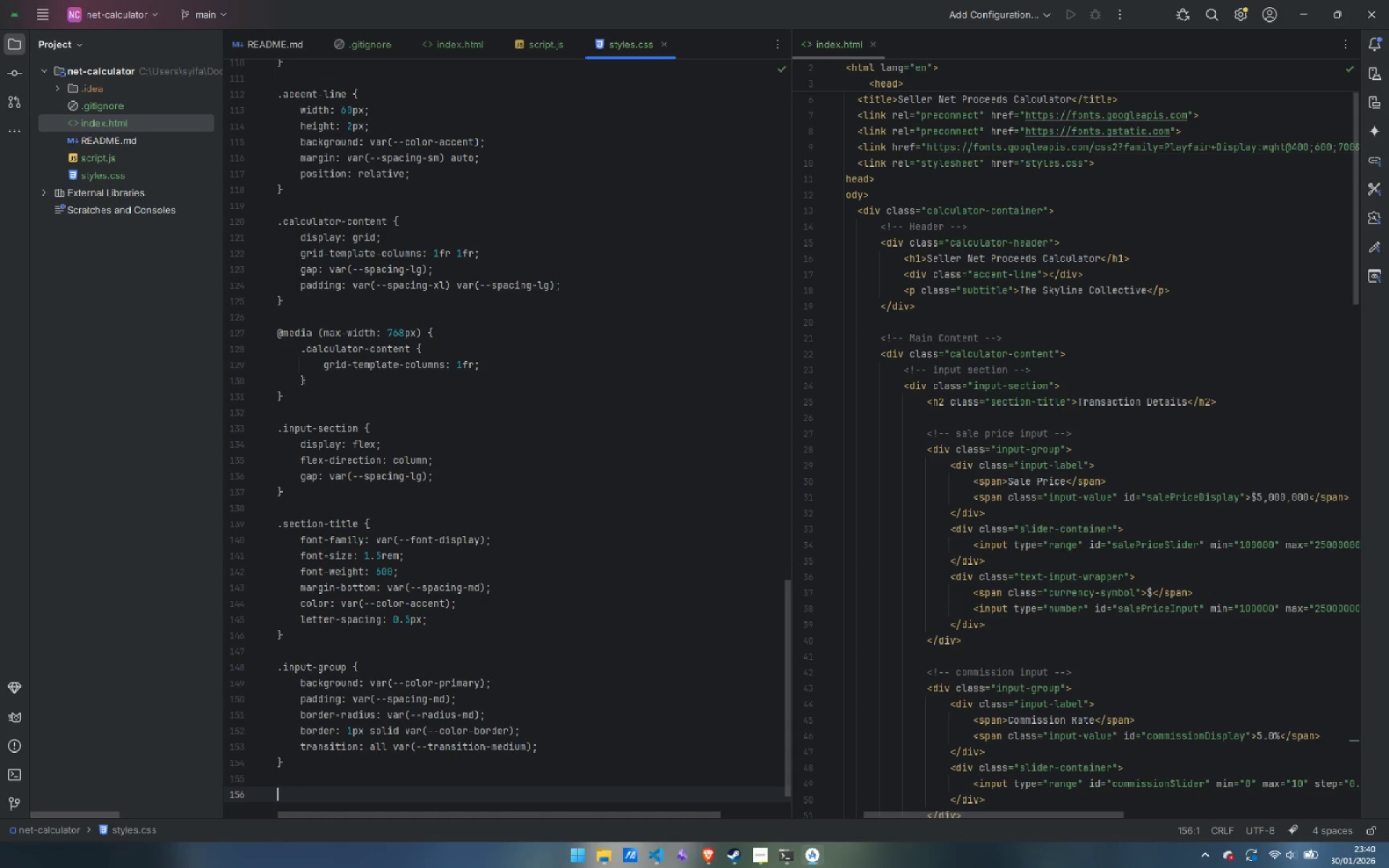 
type(.input-group:hover {)
 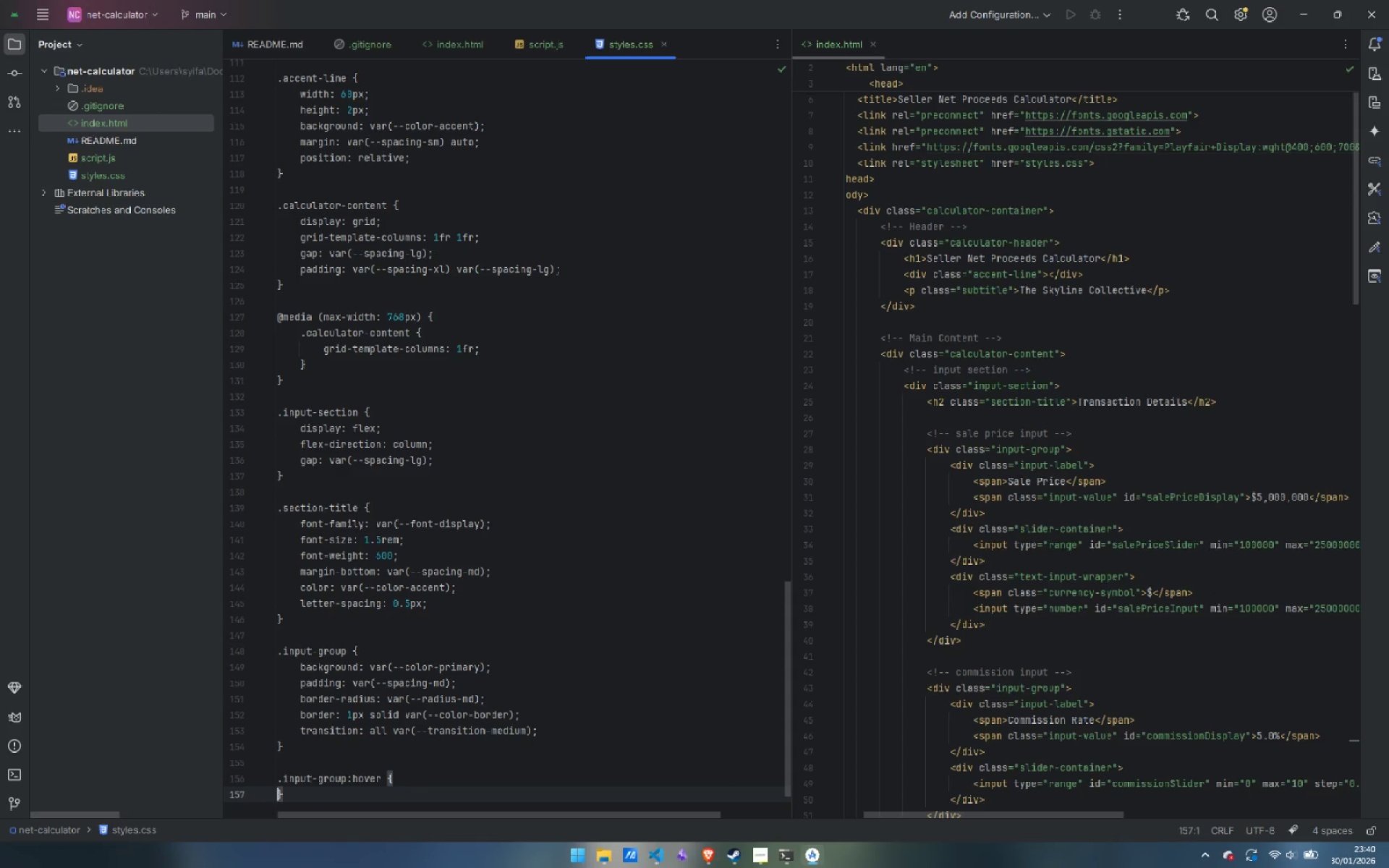 
 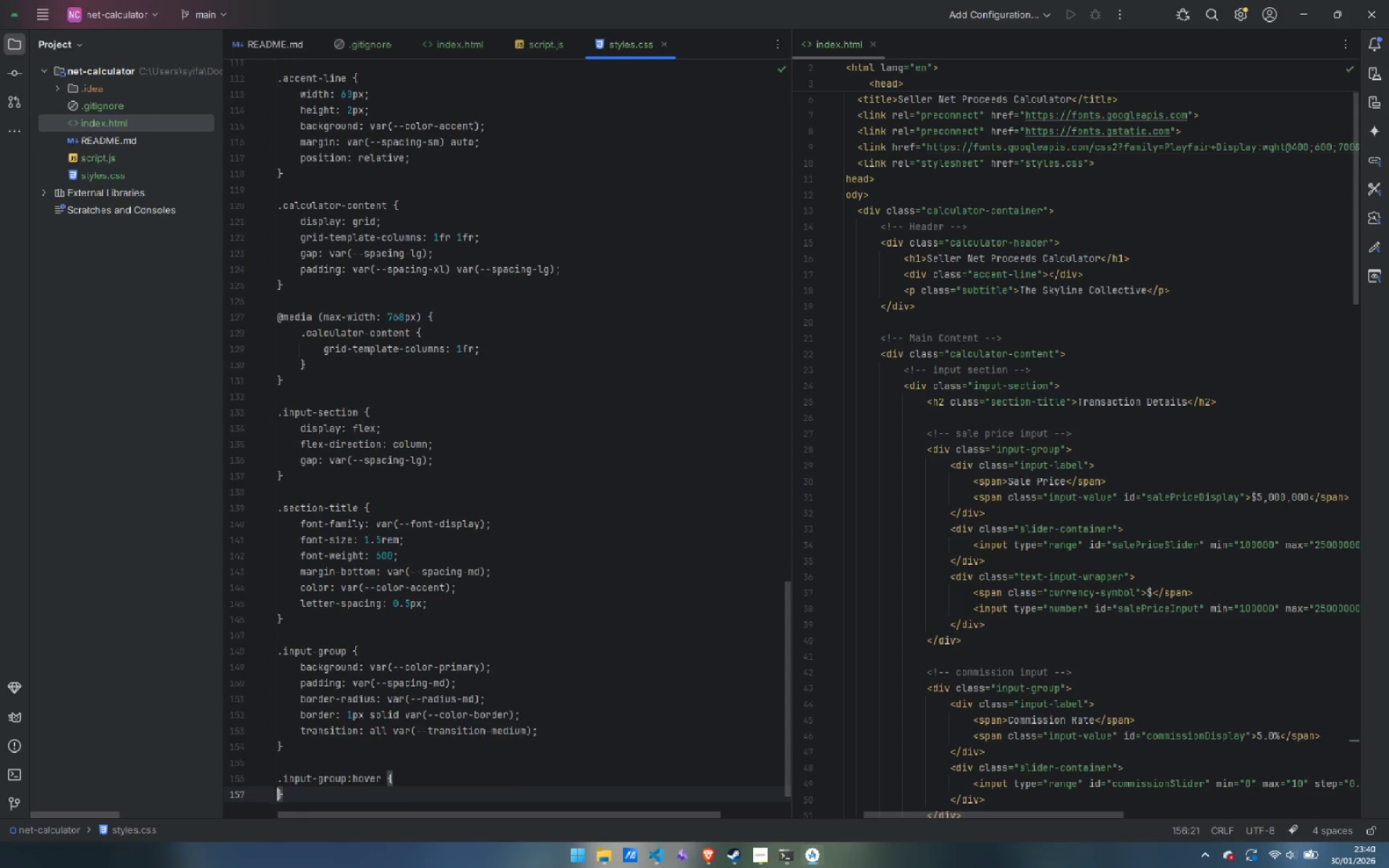 
key(Enter)
 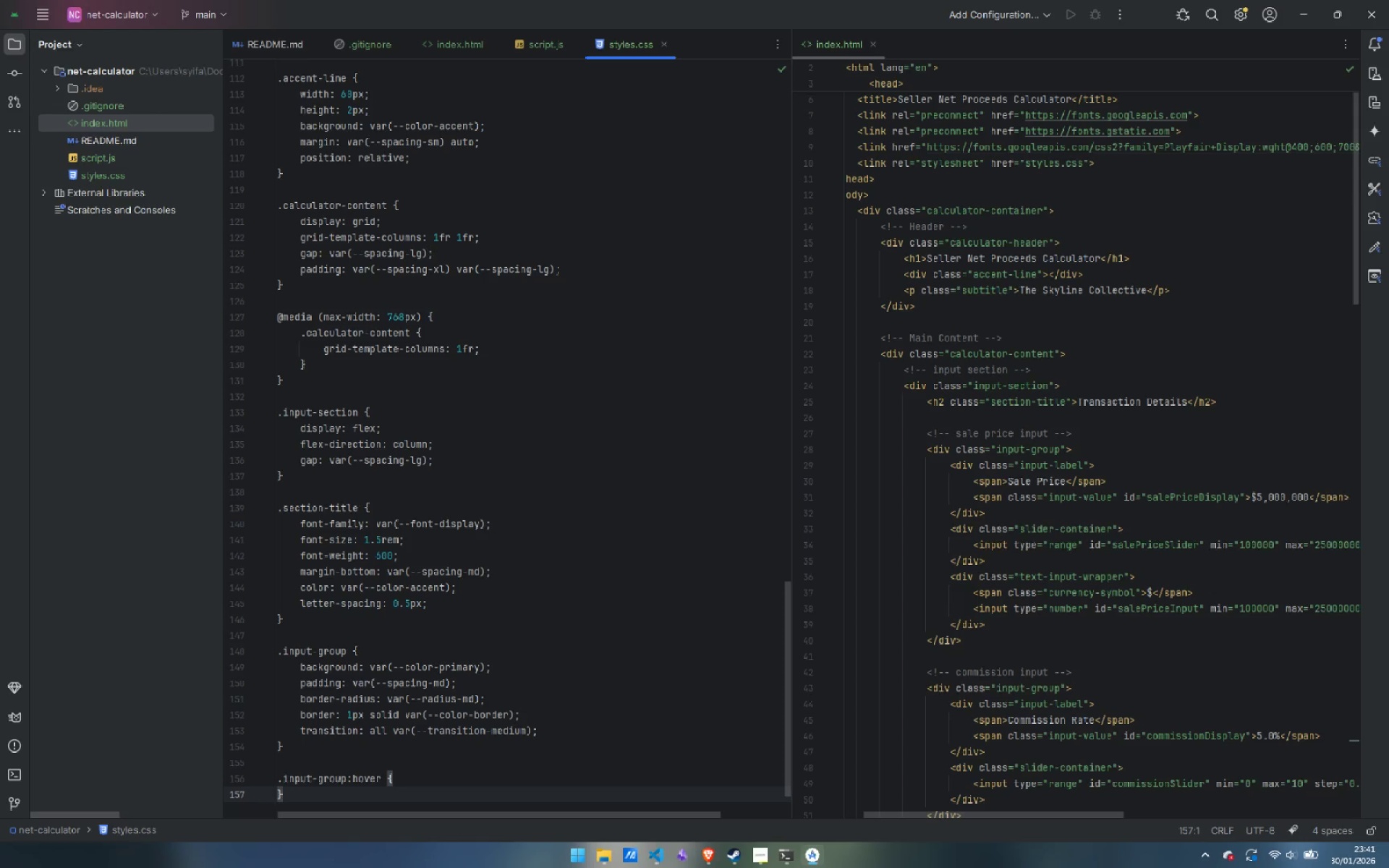 
wait(14.95)
 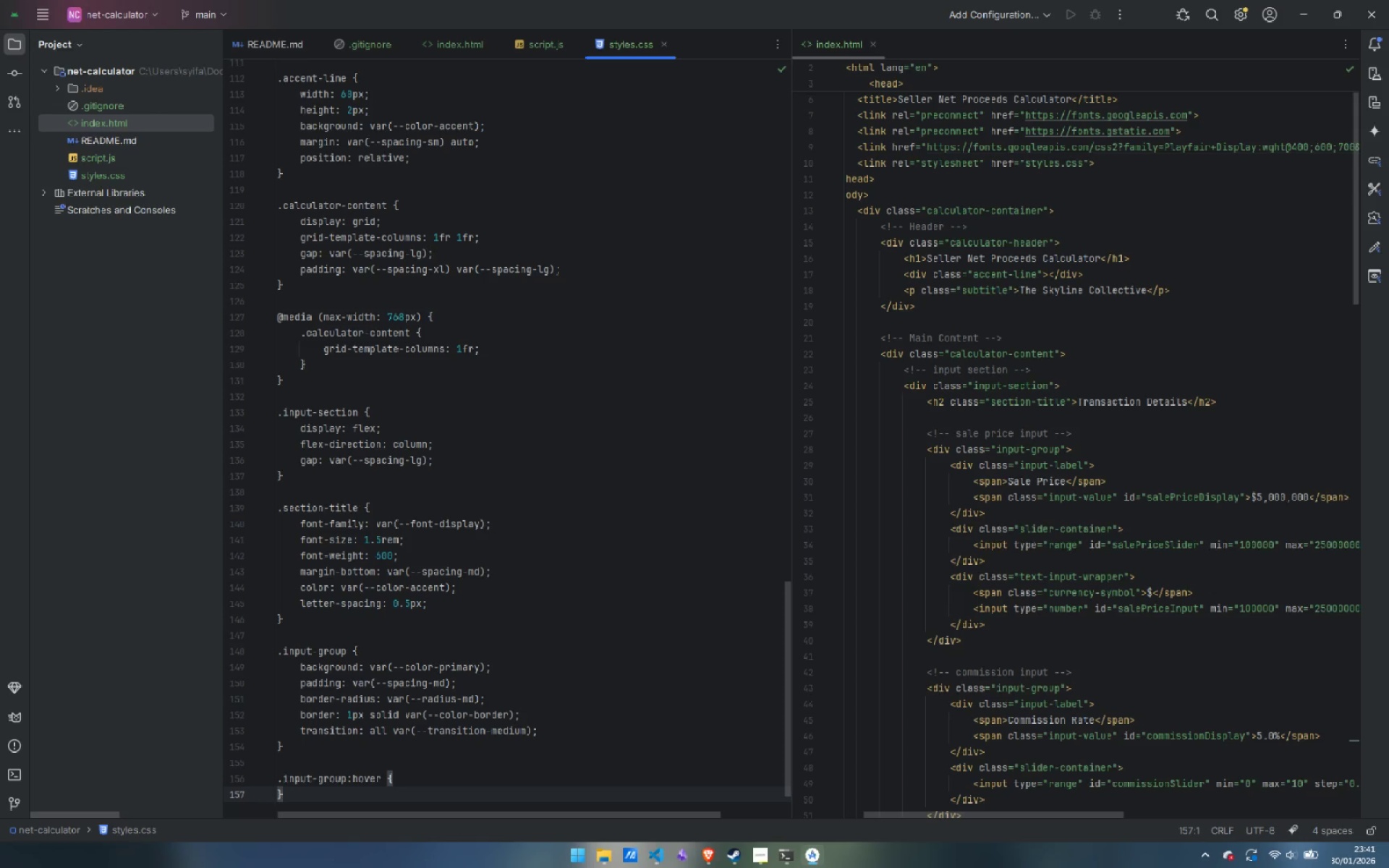 
key(Enter)
 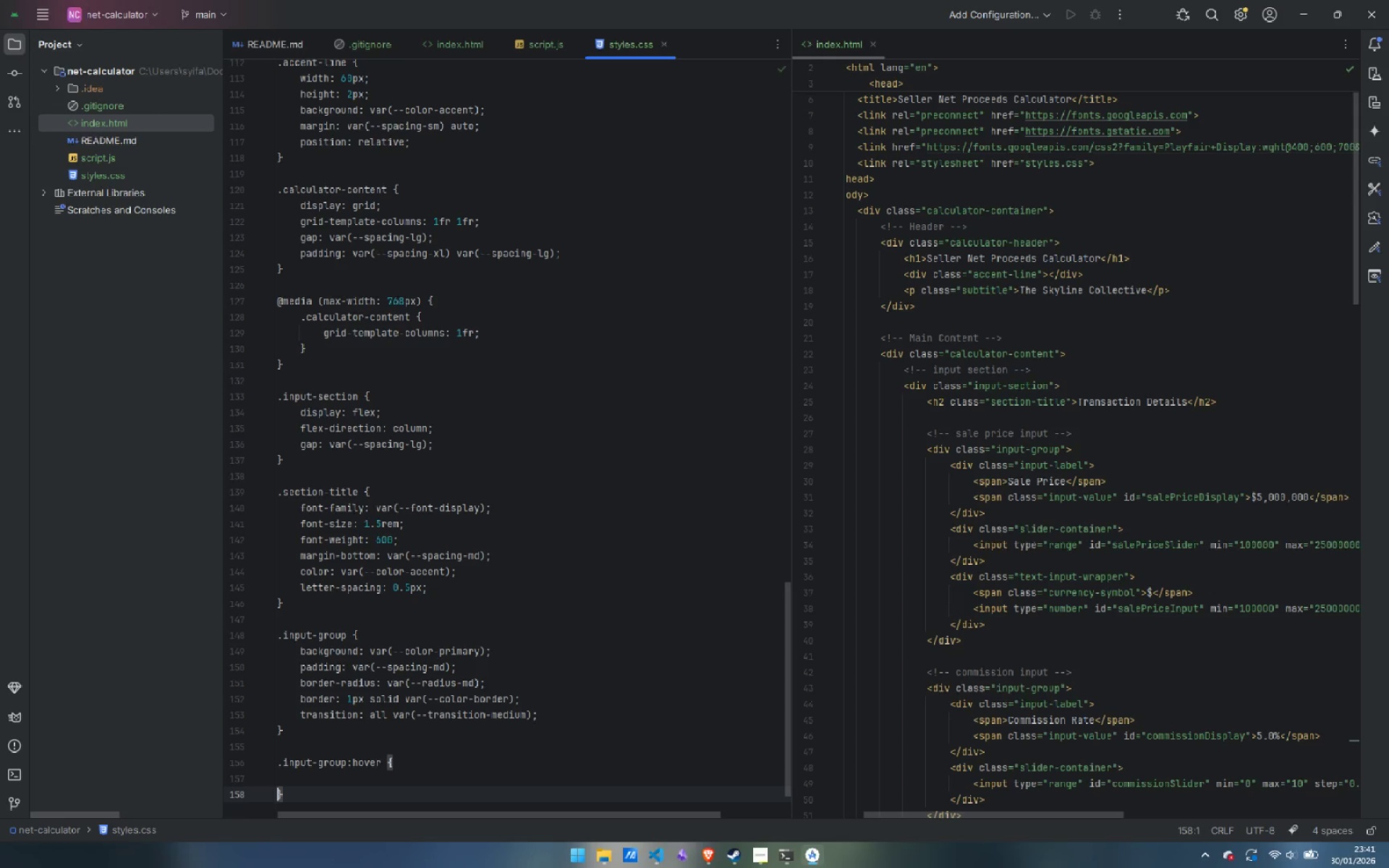 
key(ArrowUp)
 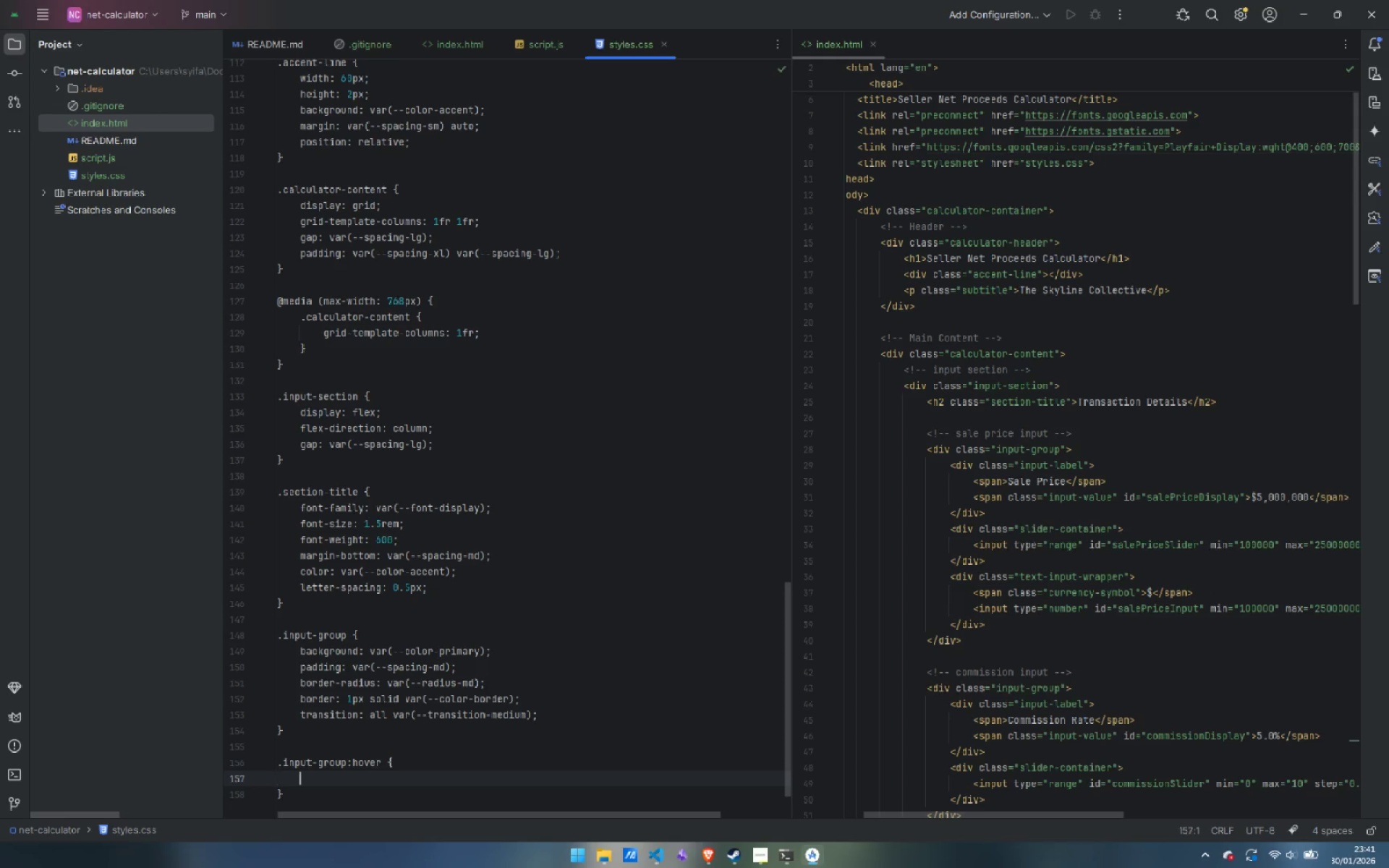 
key(Tab)
type(border-color: var(--col)
 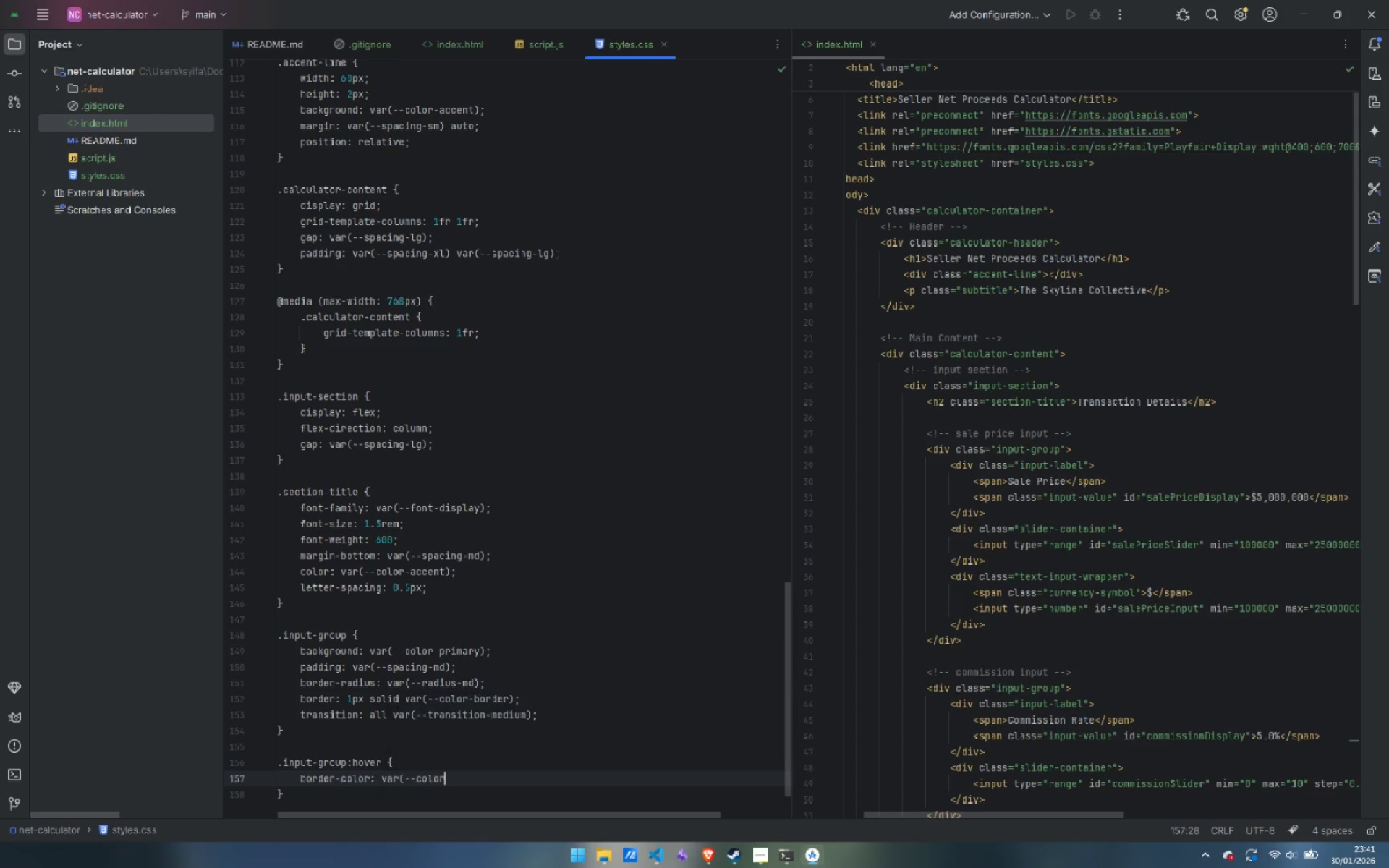 
 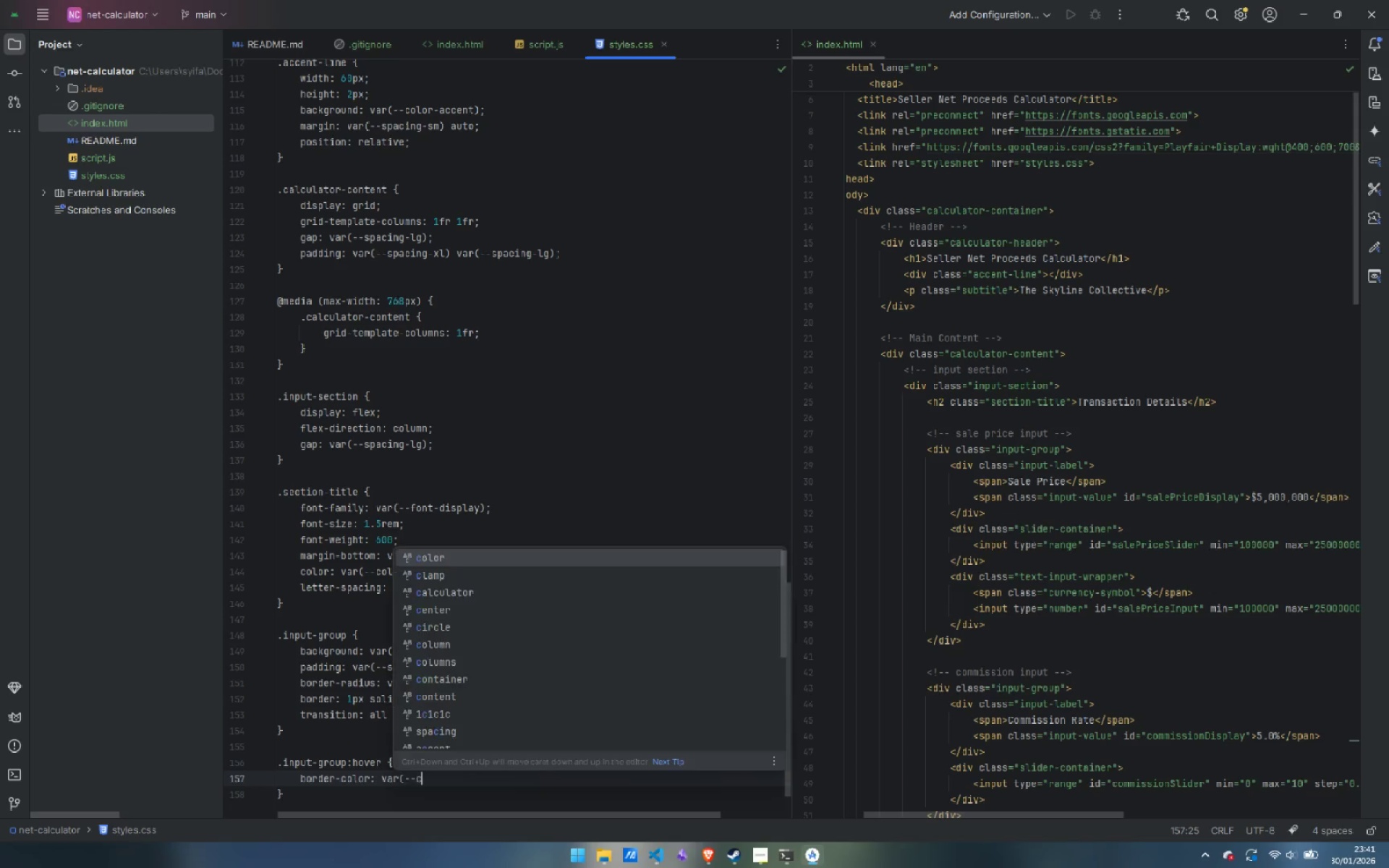 
key(Enter)
 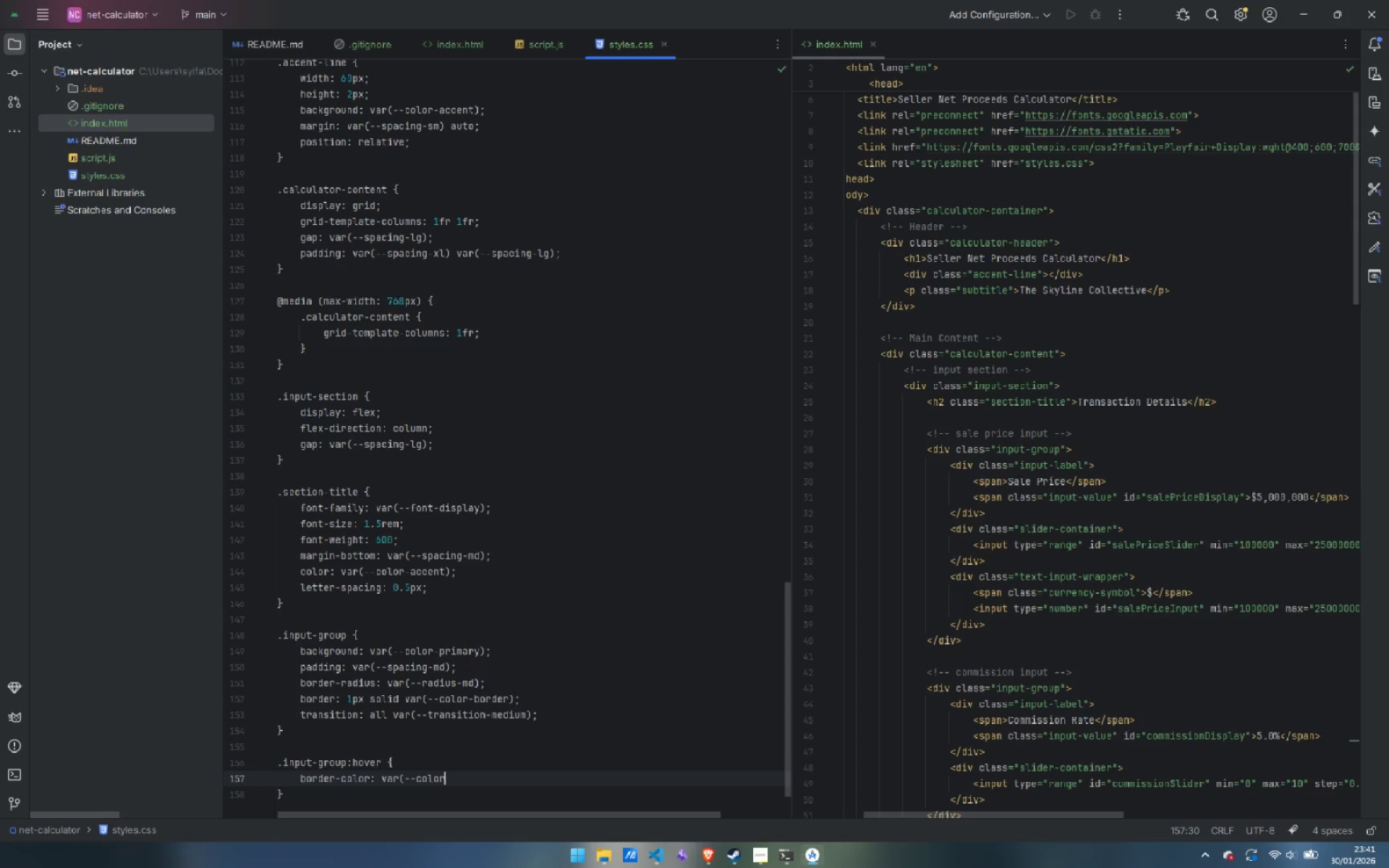 
type(-acc)
 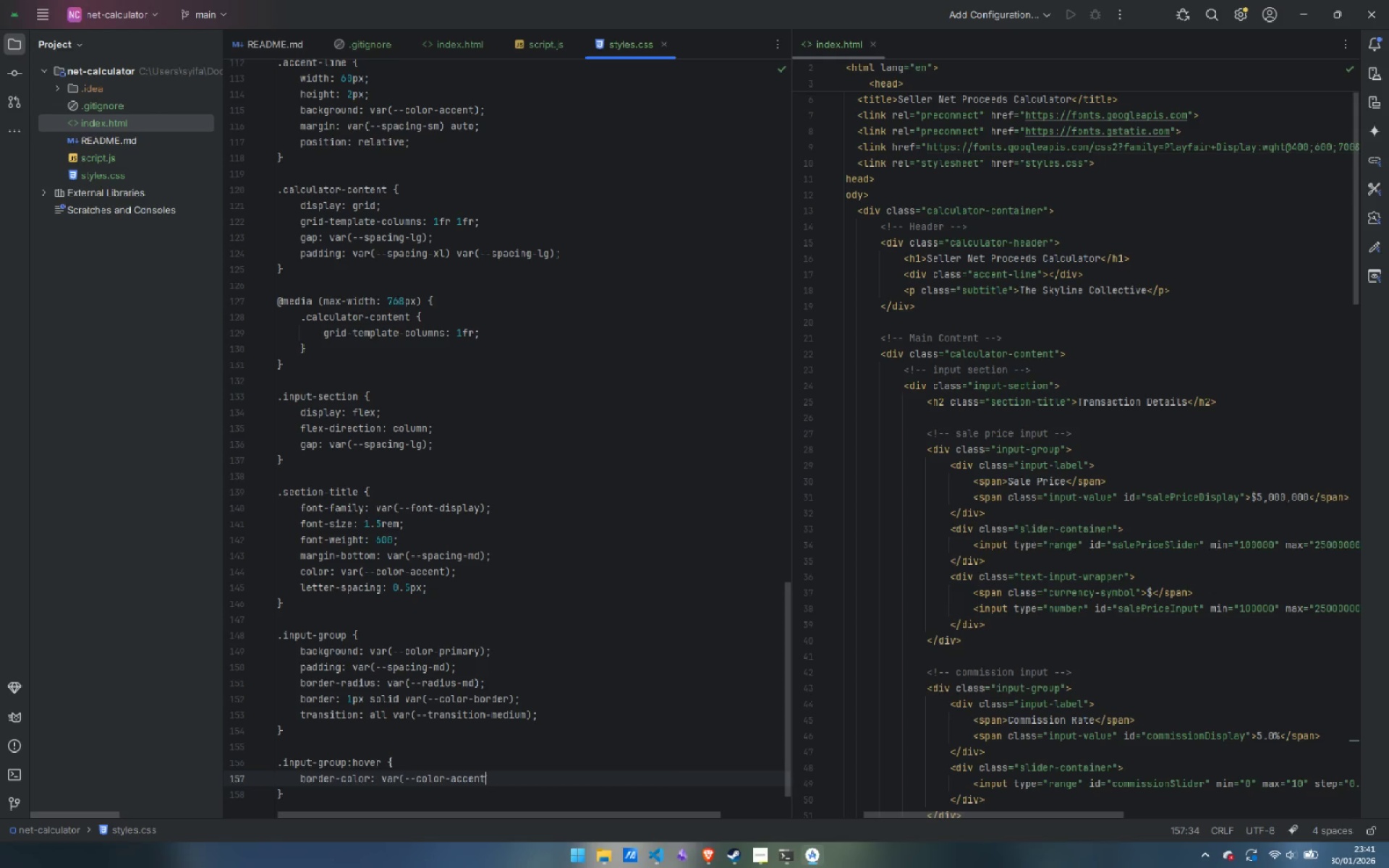 
key(Enter)
 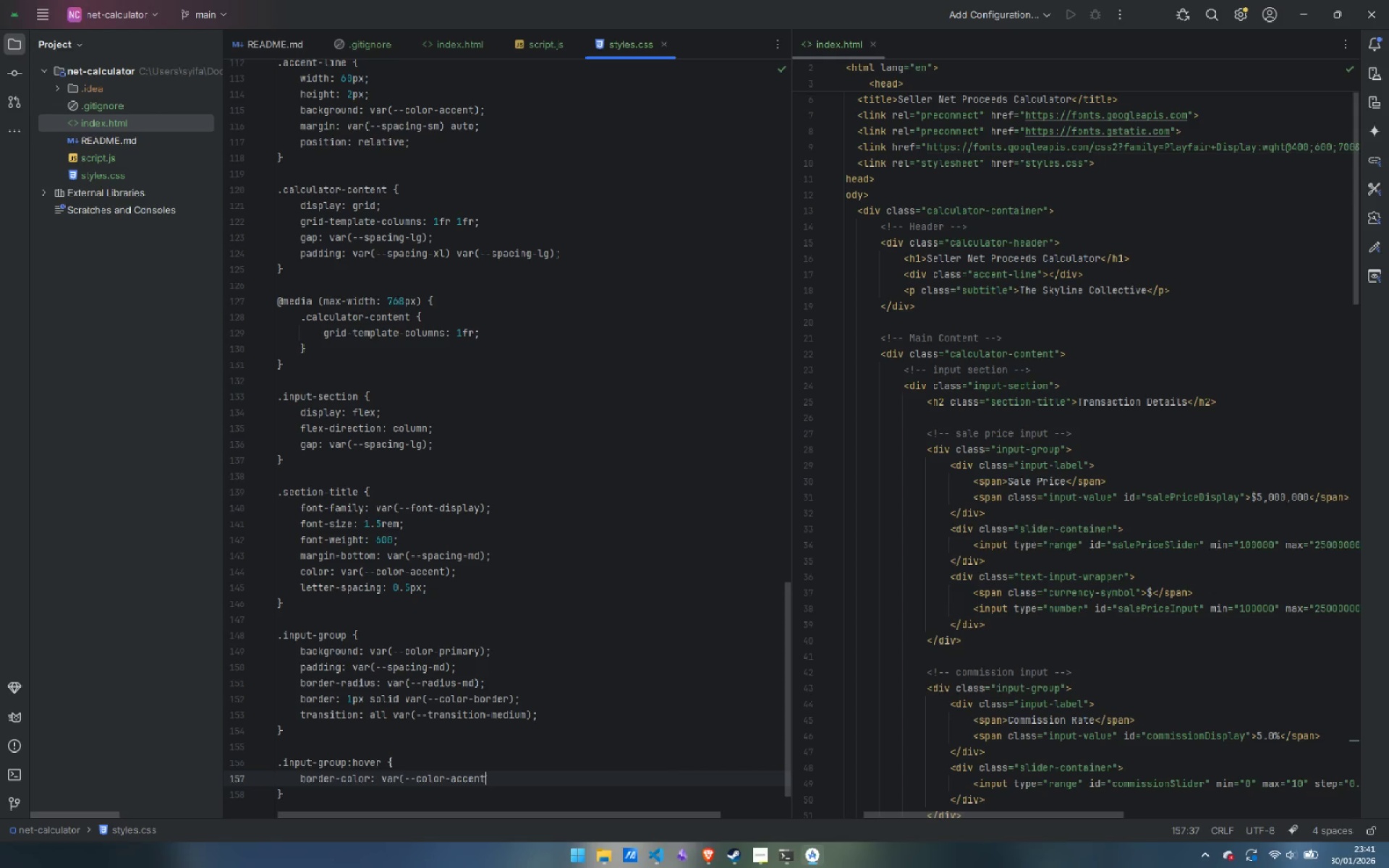 
key(Shift+0)
 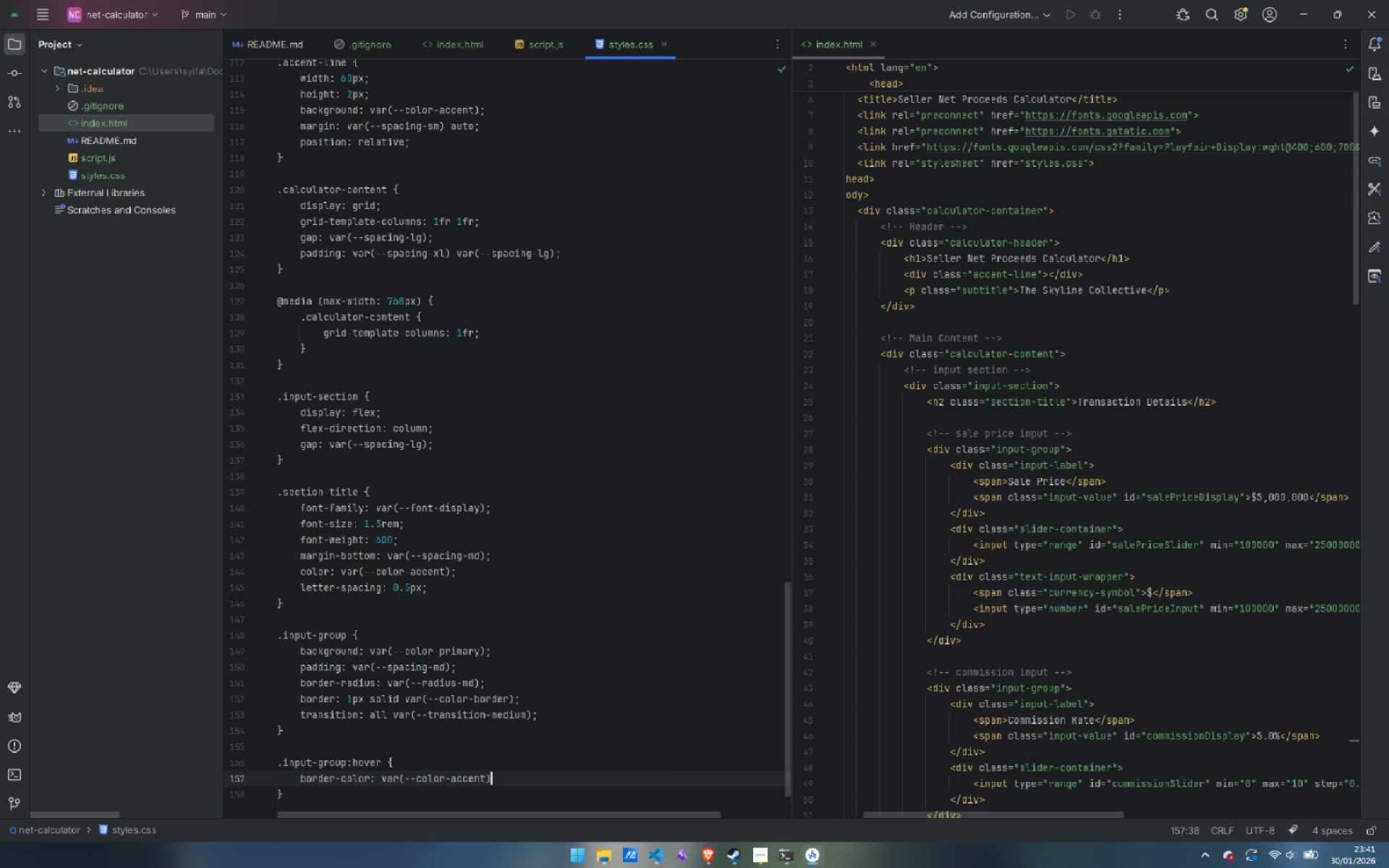 
key(Semicolon)
 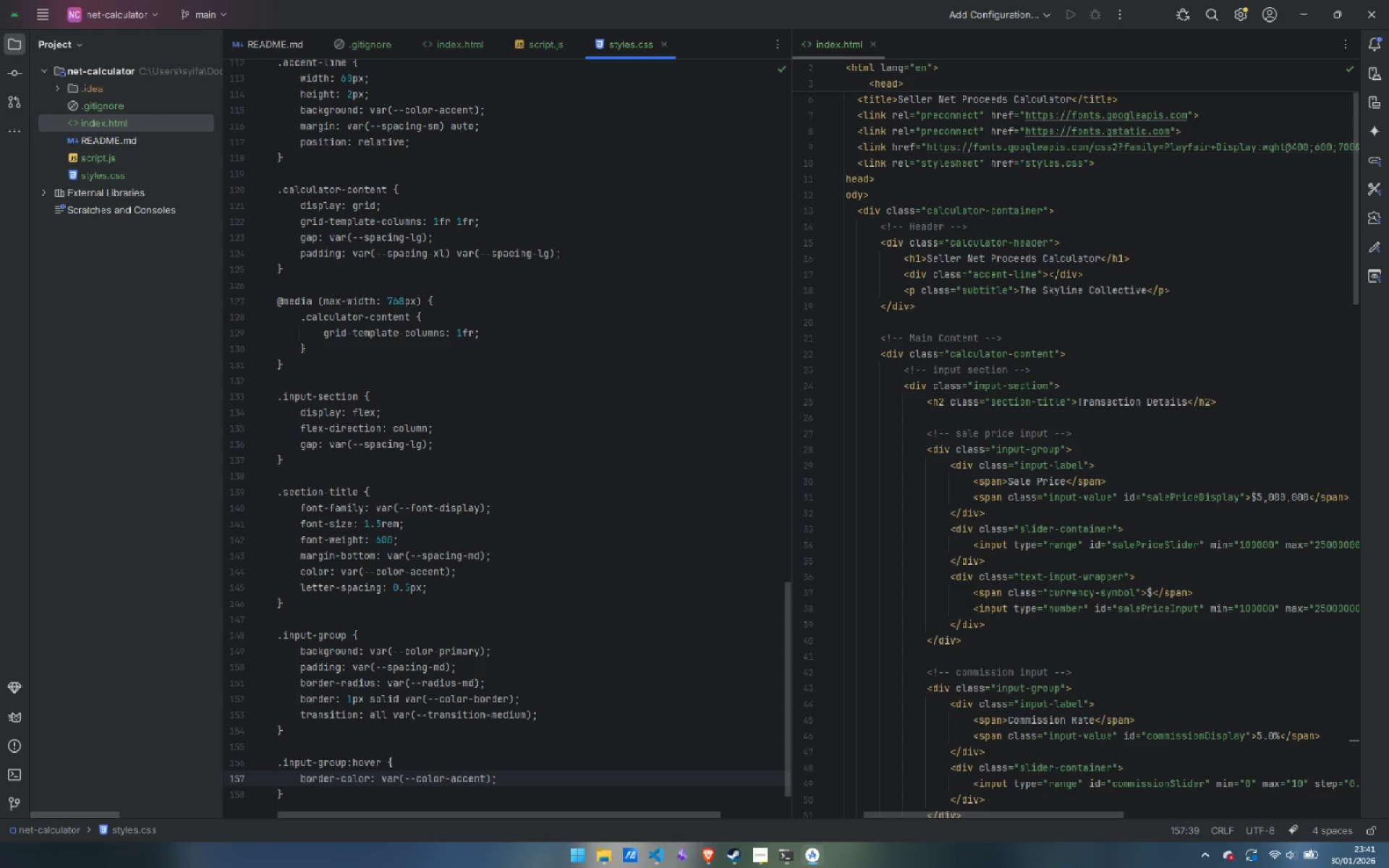 
key(Enter)
 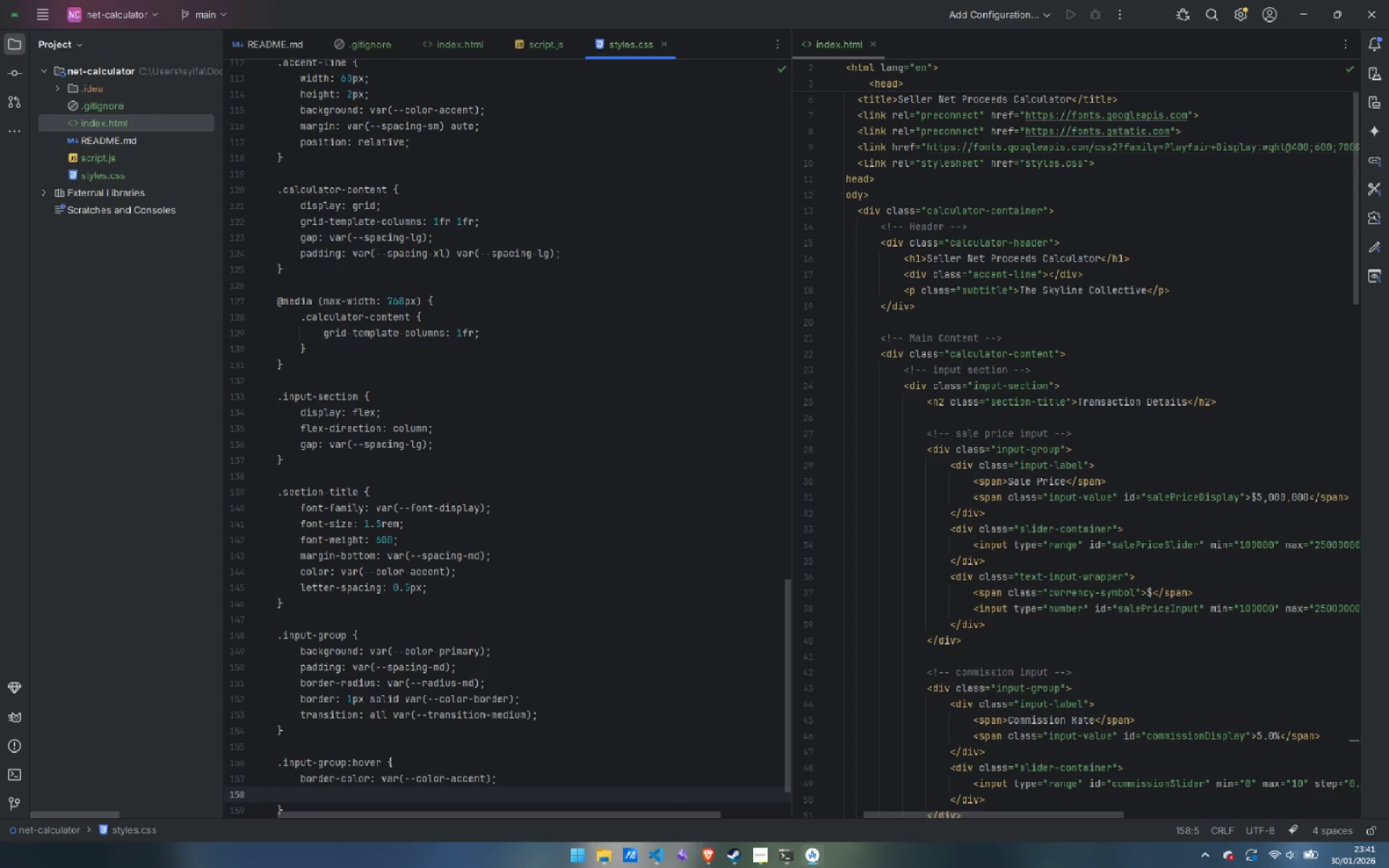 
type(box-shadow: 0 4px 20px rgba(212, 175, 55, 0.1);)
 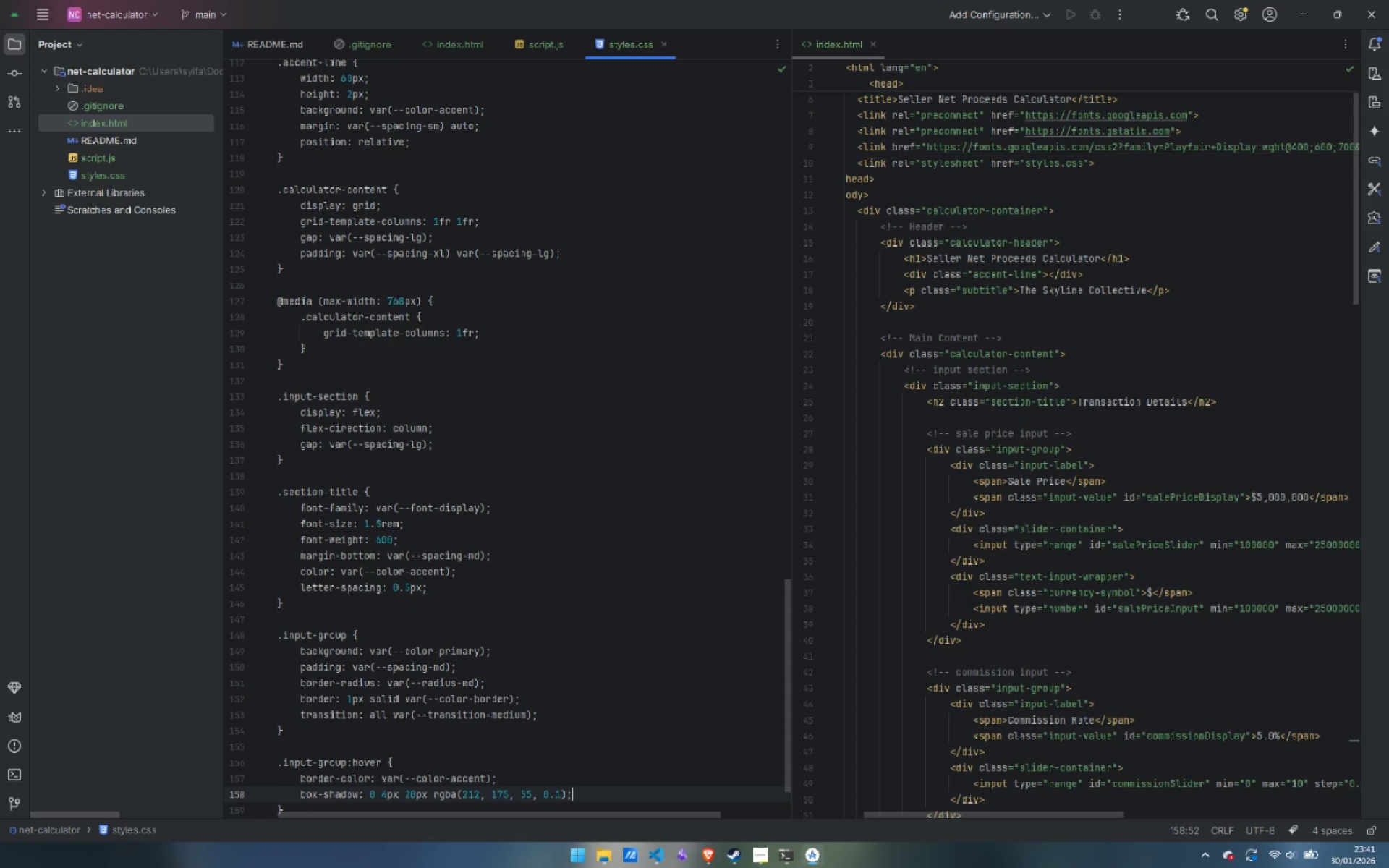 
key(ArrowDown)
 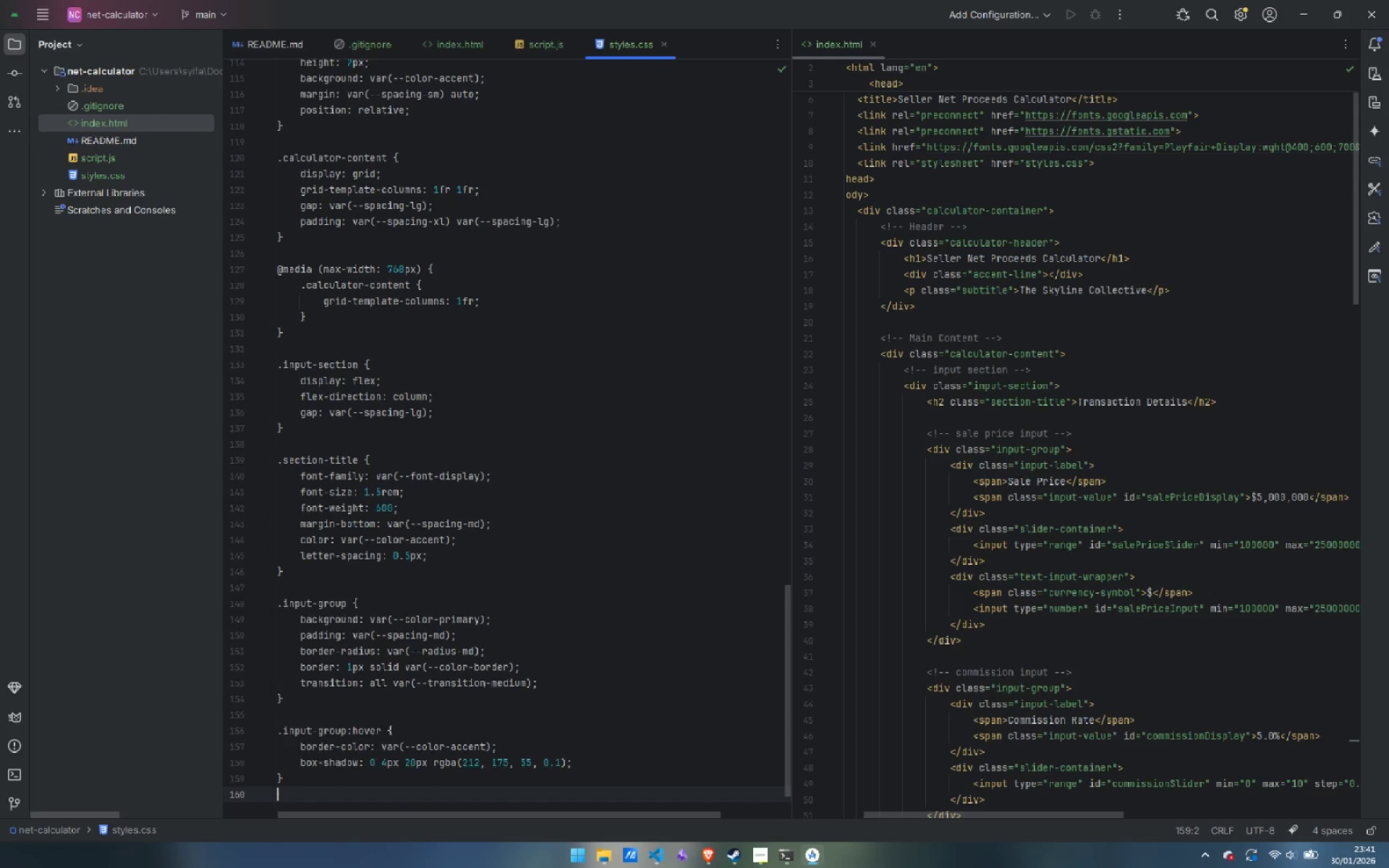 
key(Enter)
 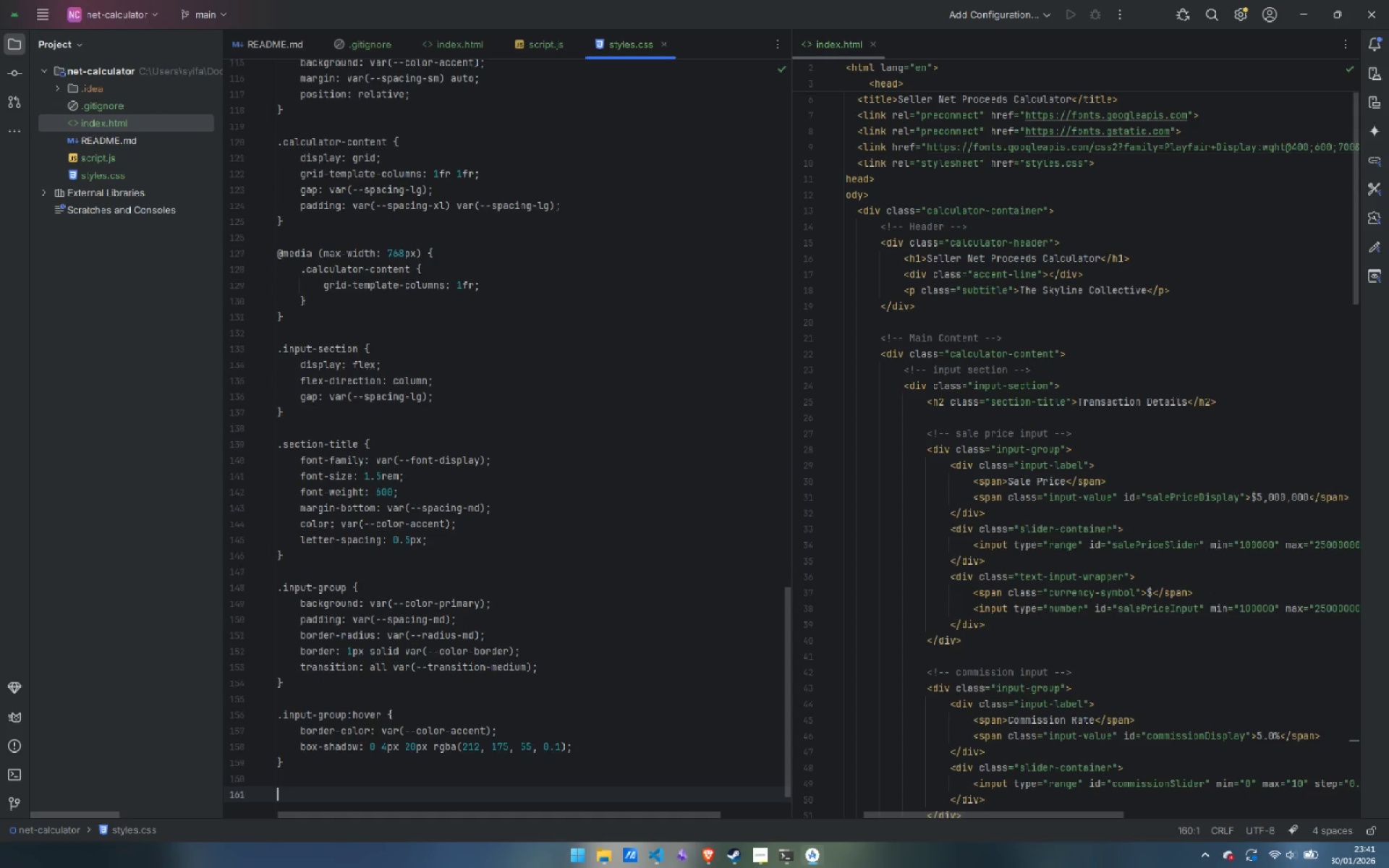 
key(Enter)
 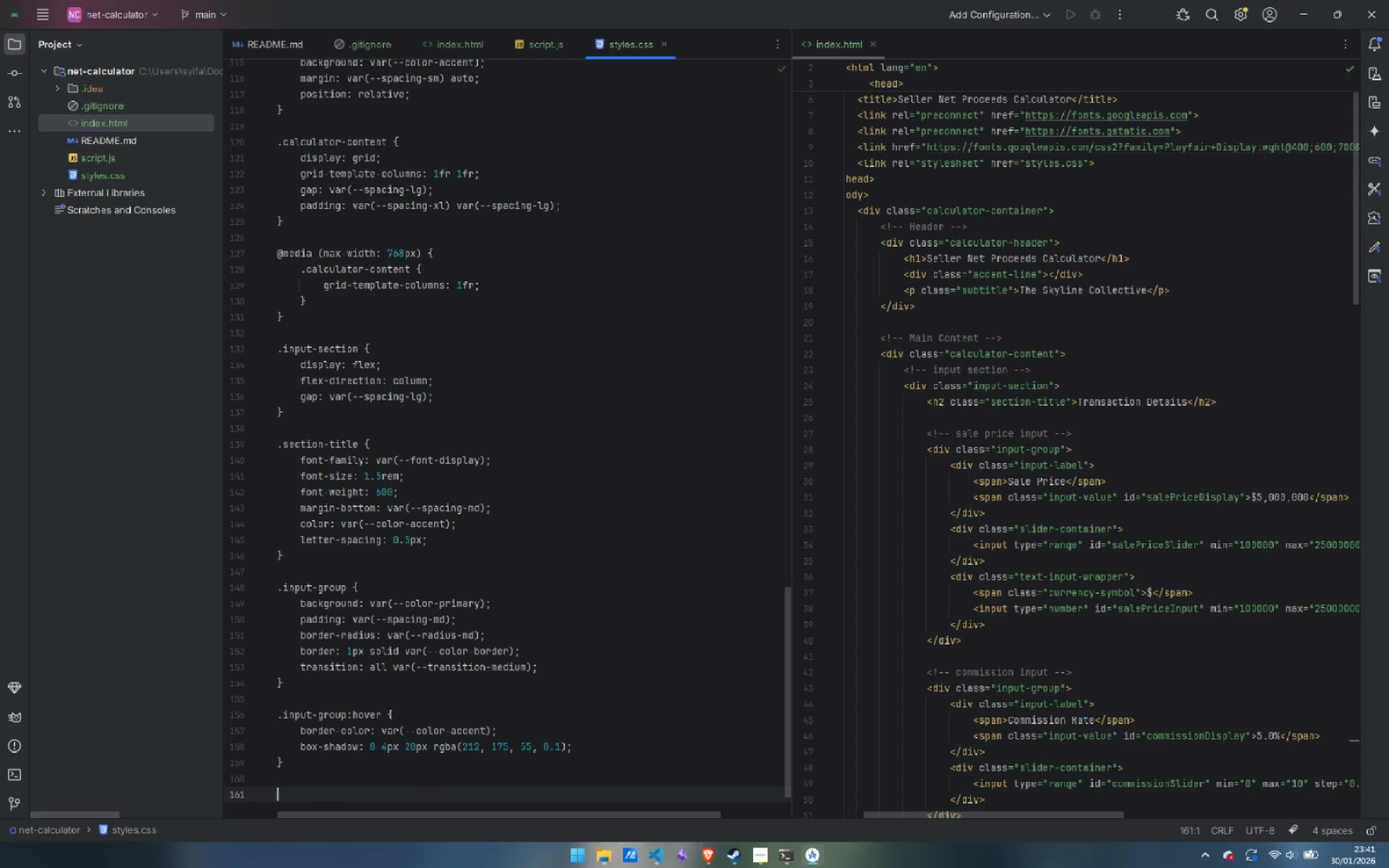 
type(.input-label {)
 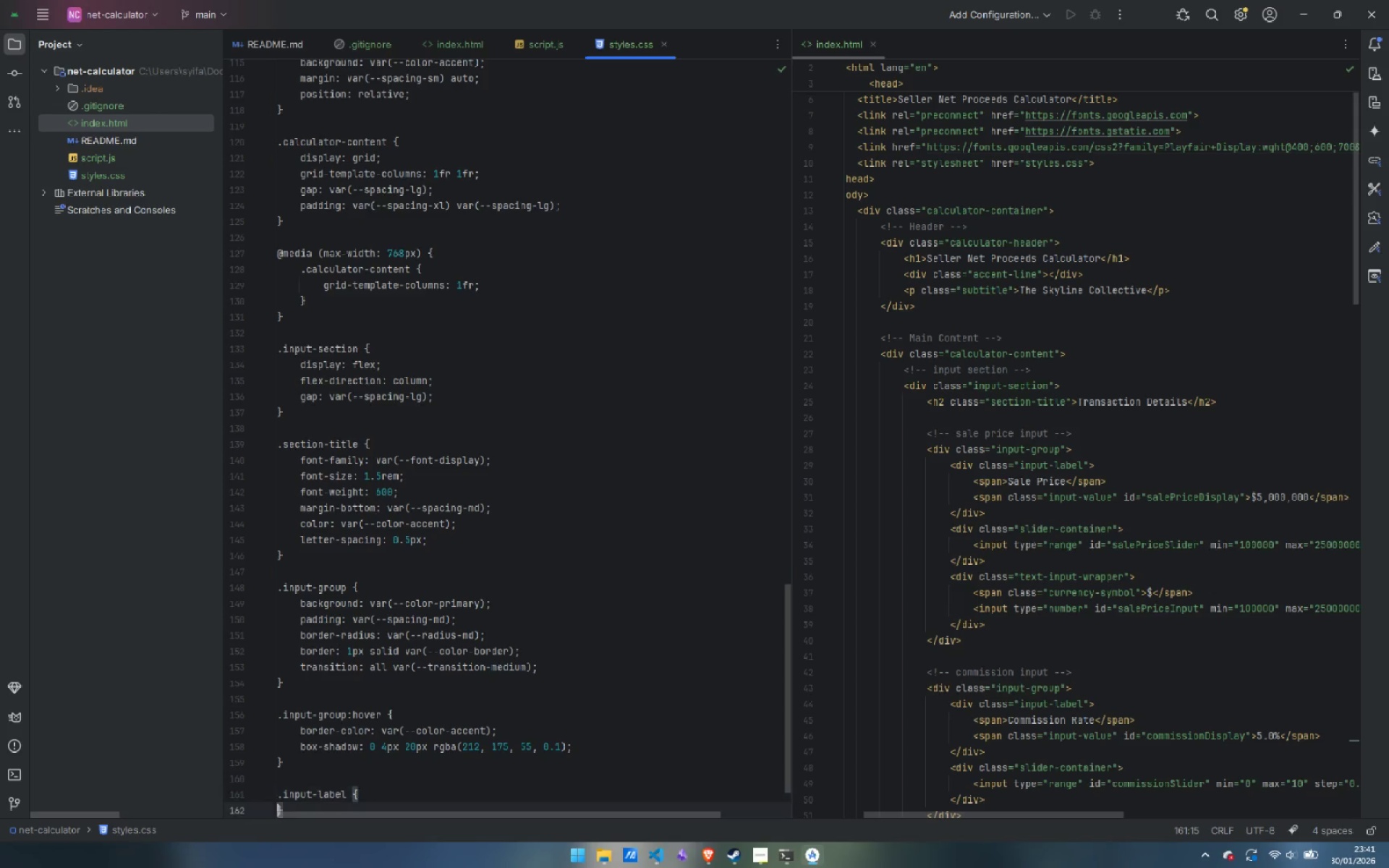 
key(Enter)
 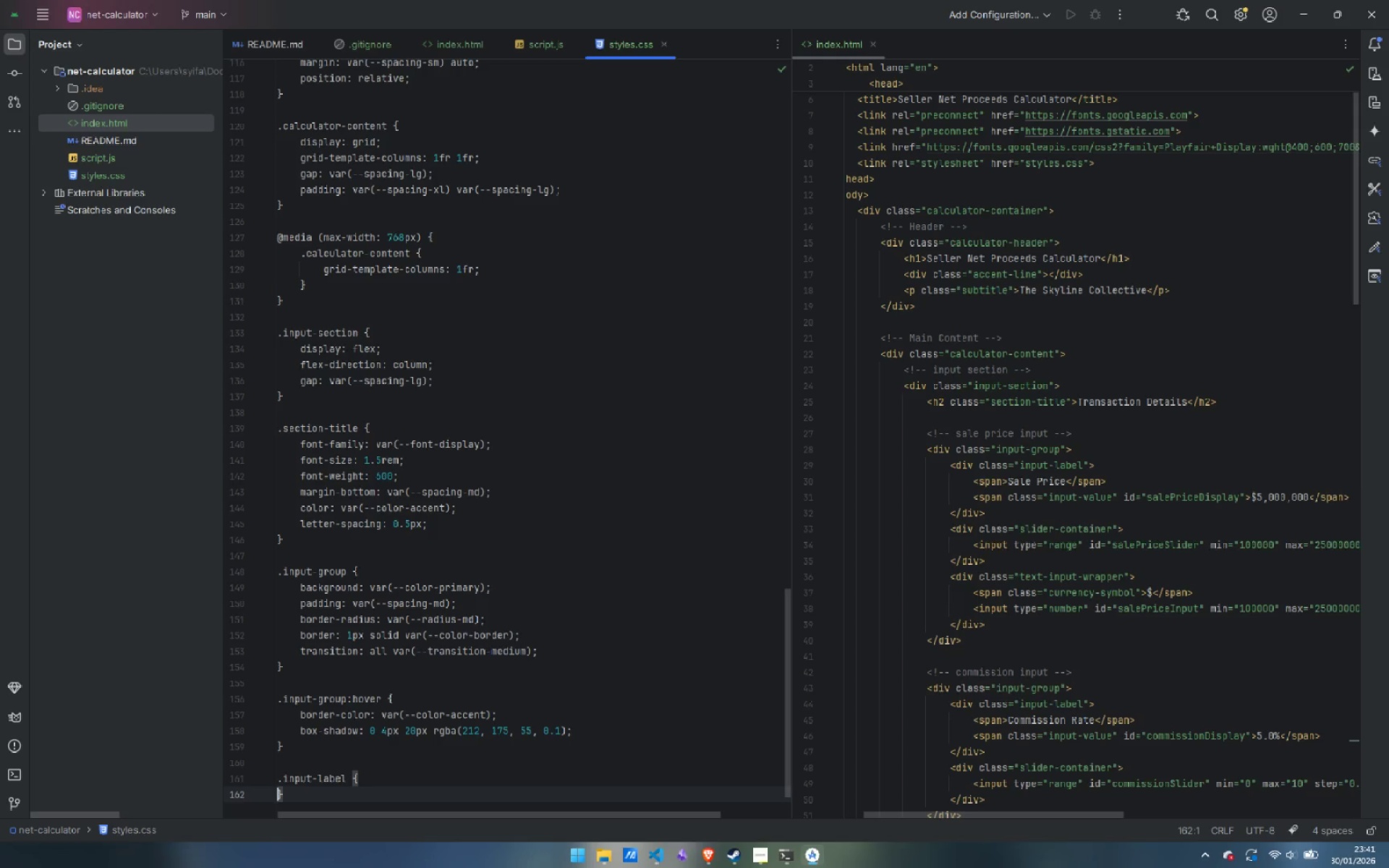 
key(Enter)
 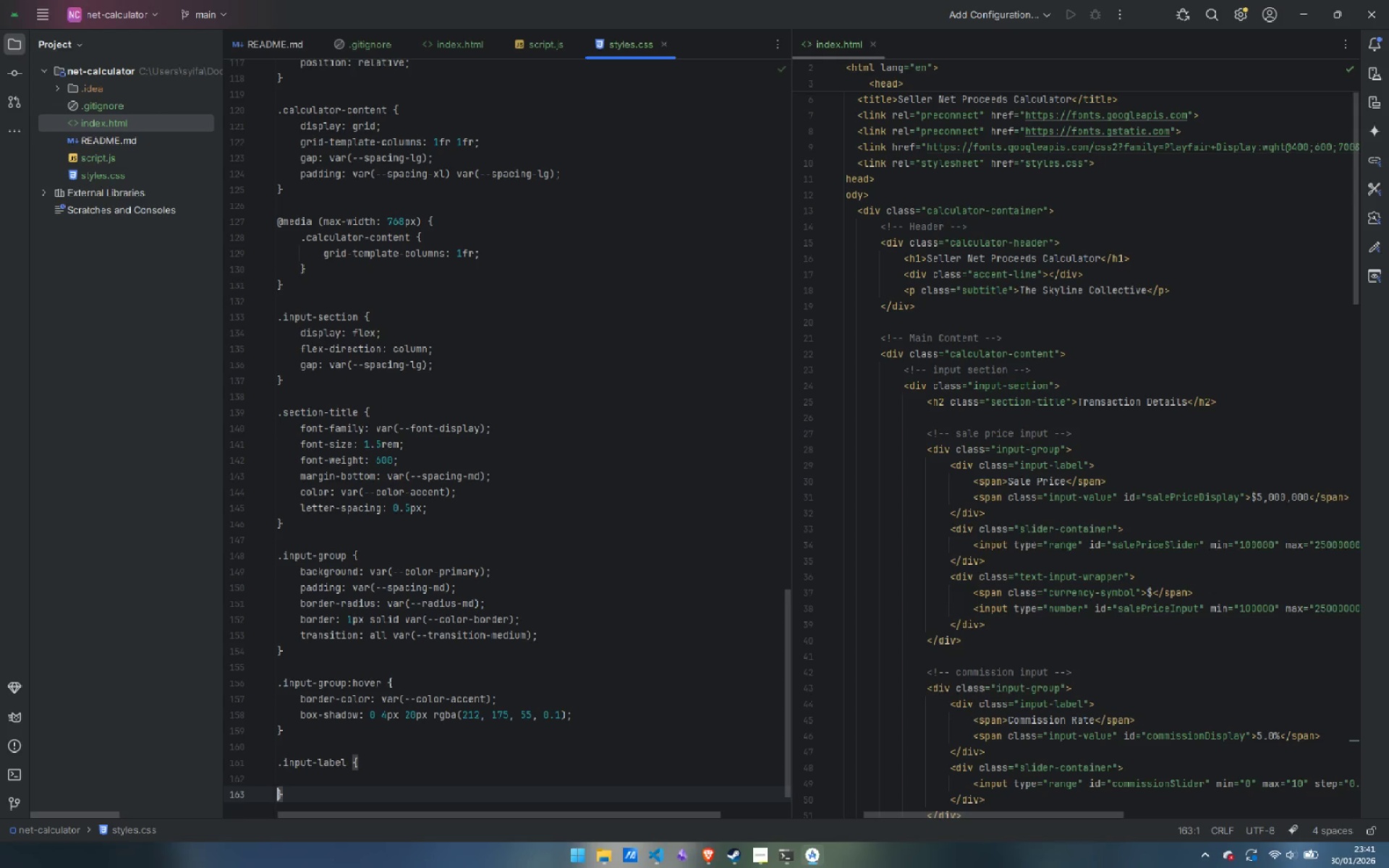 
key(ArrowUp)
 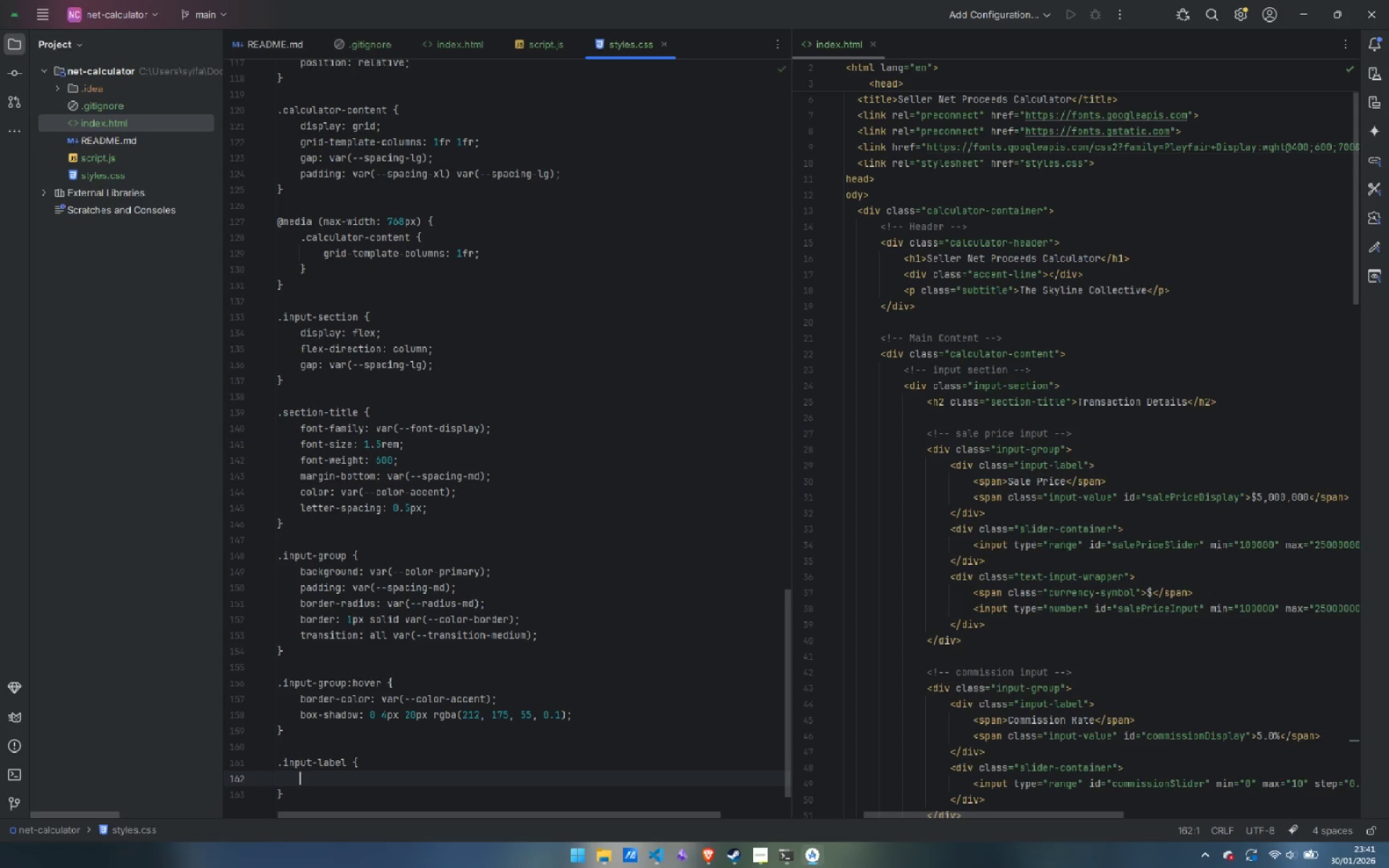 
key(Tab)
type(display: flex;)
 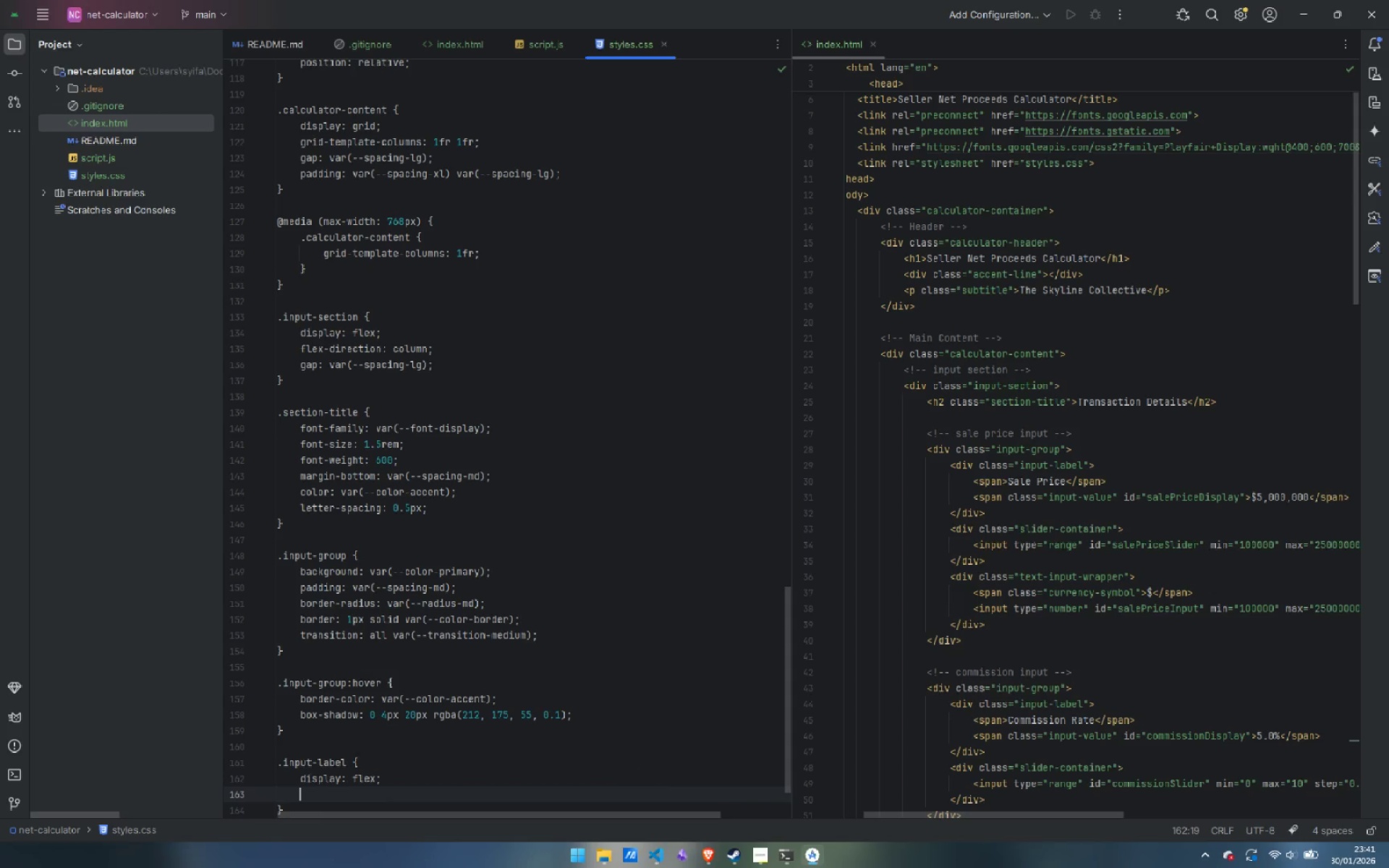 
key(Enter)
 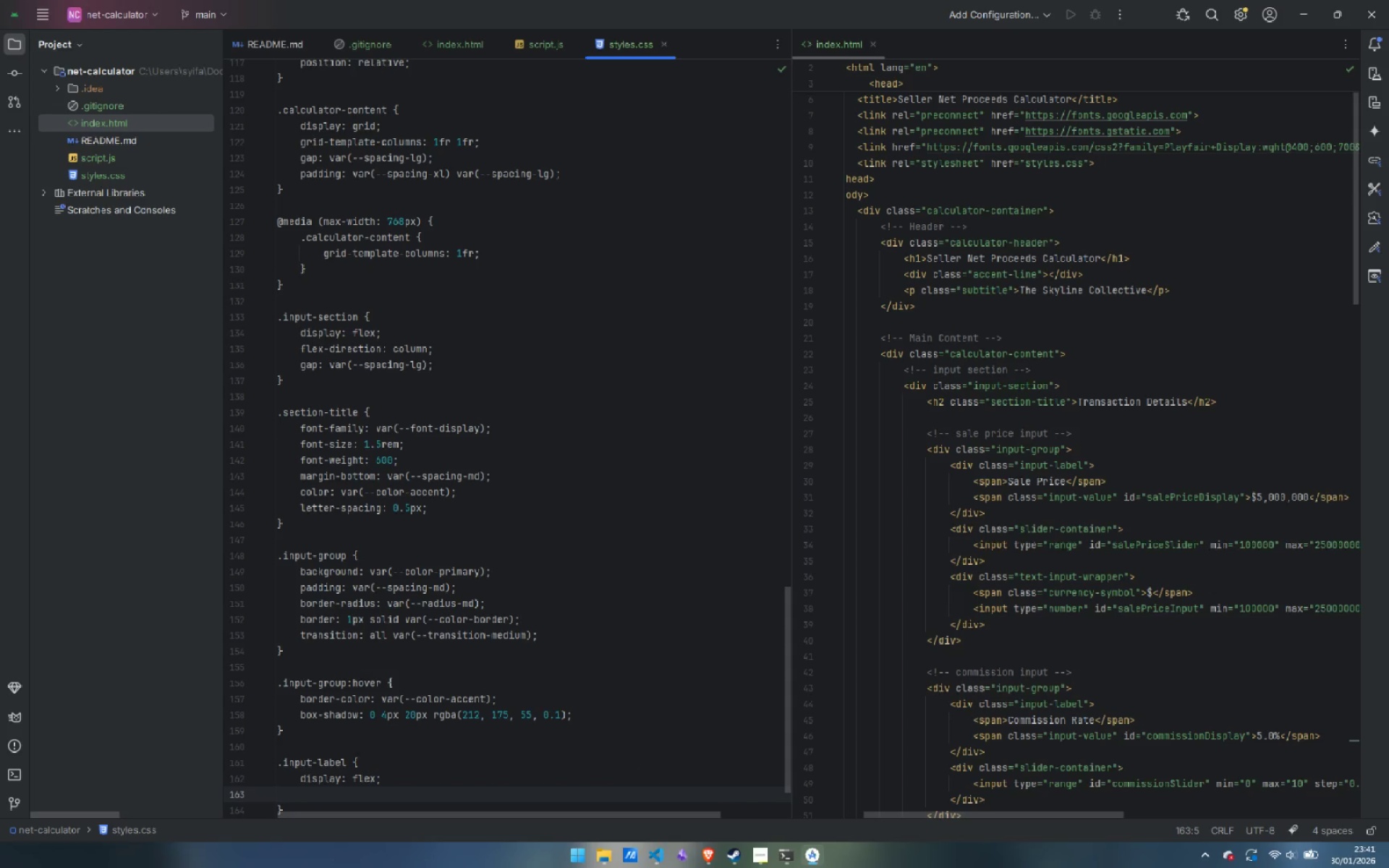 
type(justify-content: space-between;)
 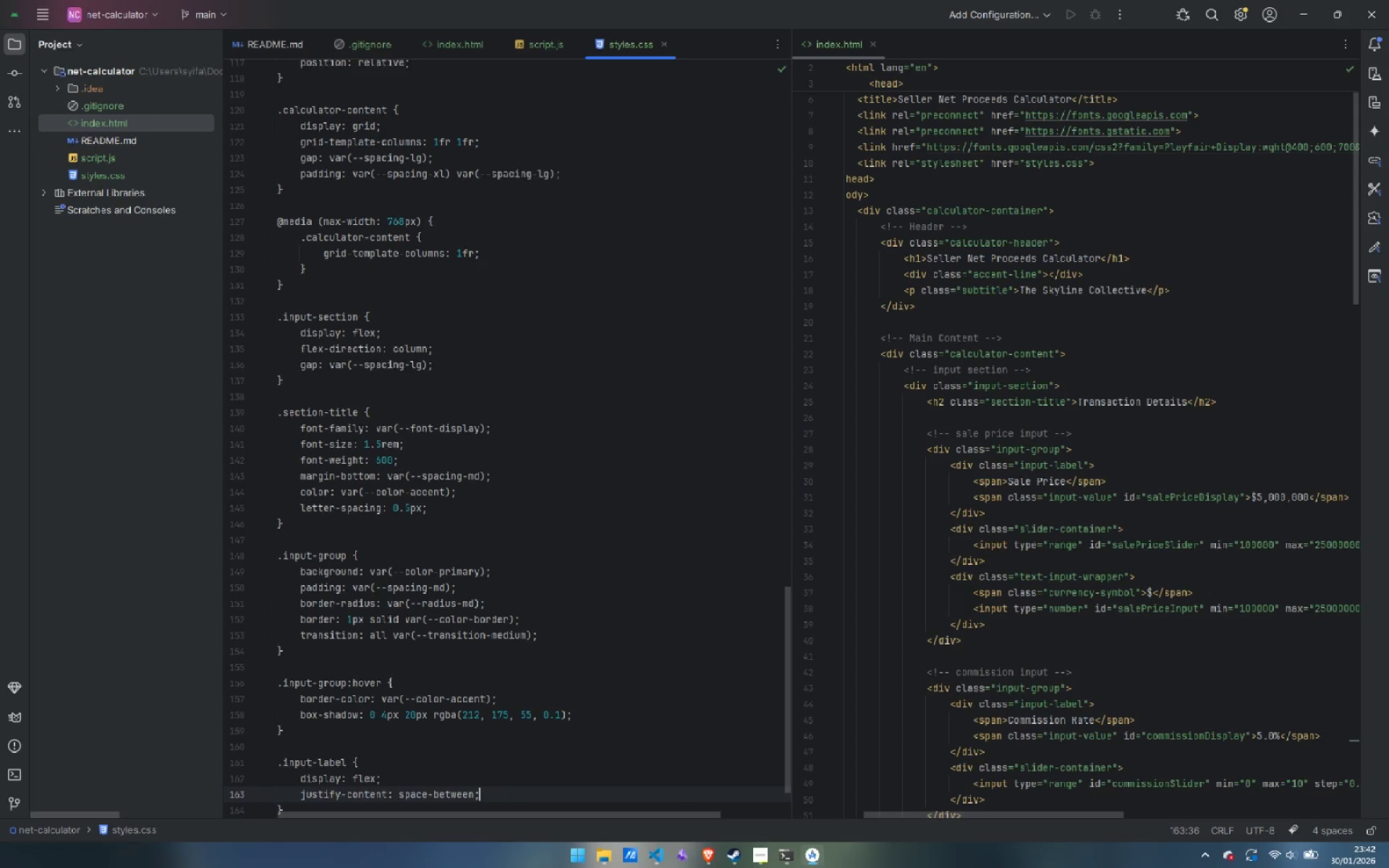 
key(Enter)
 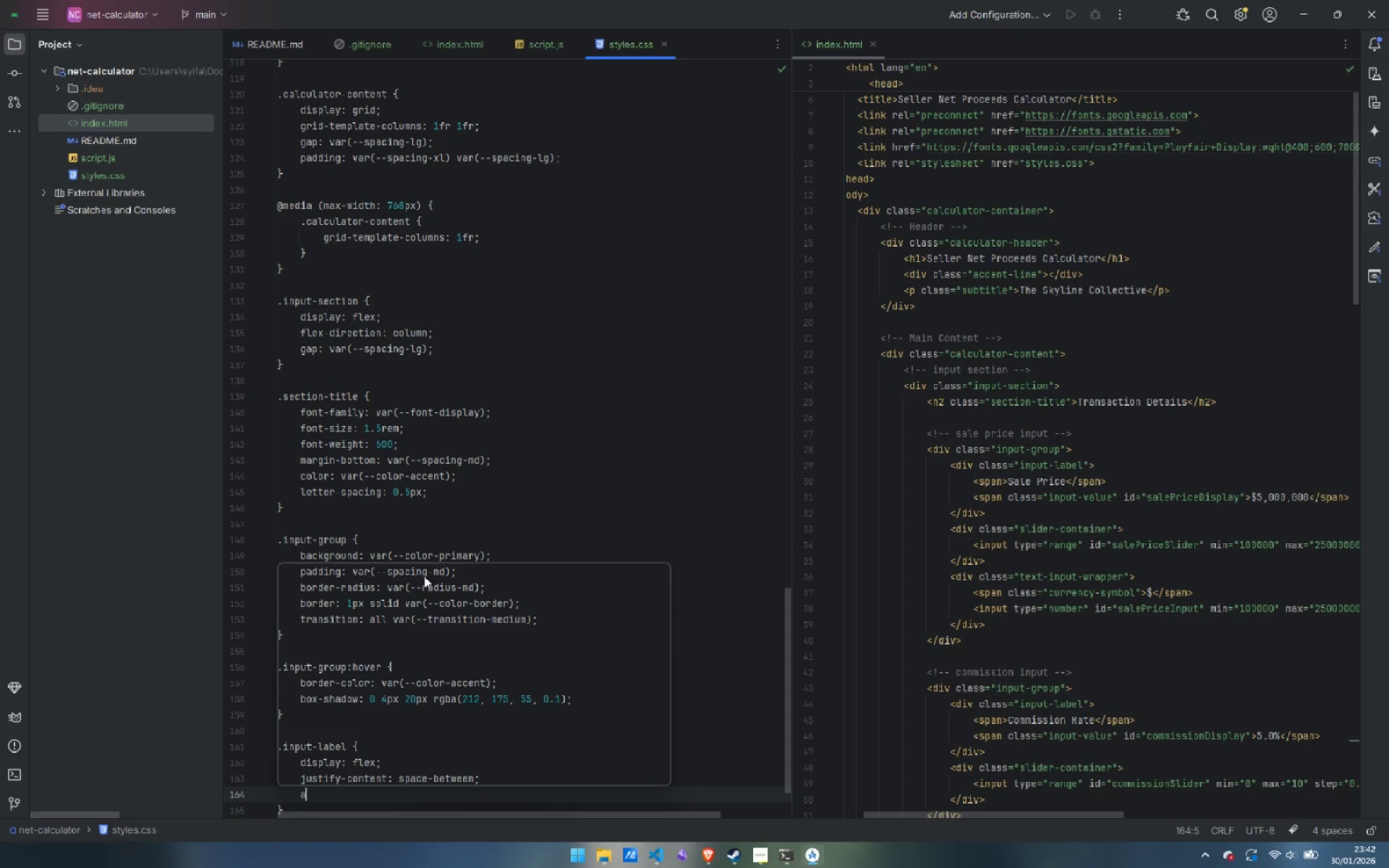 
type(align-item)
 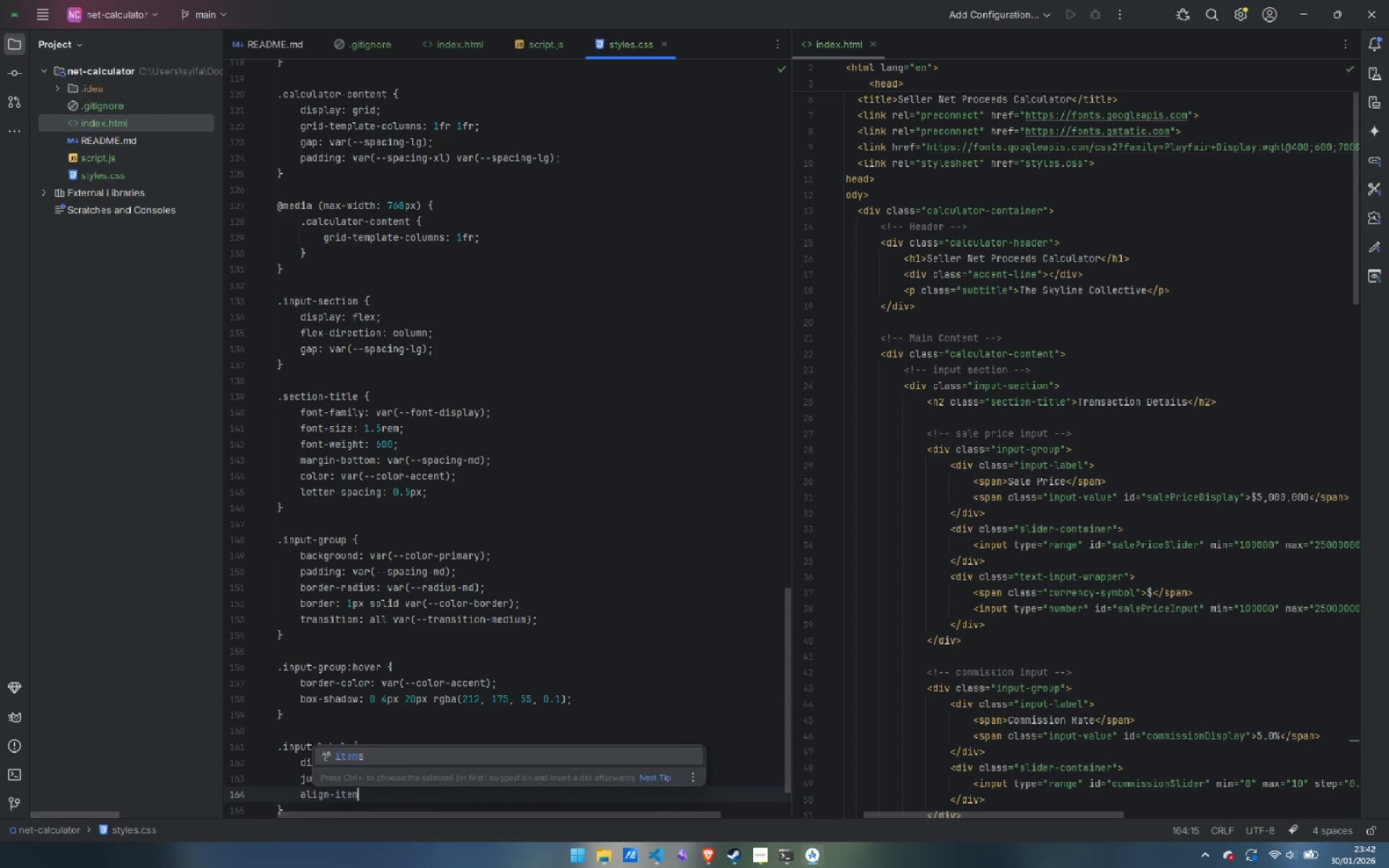 
key(Enter)
 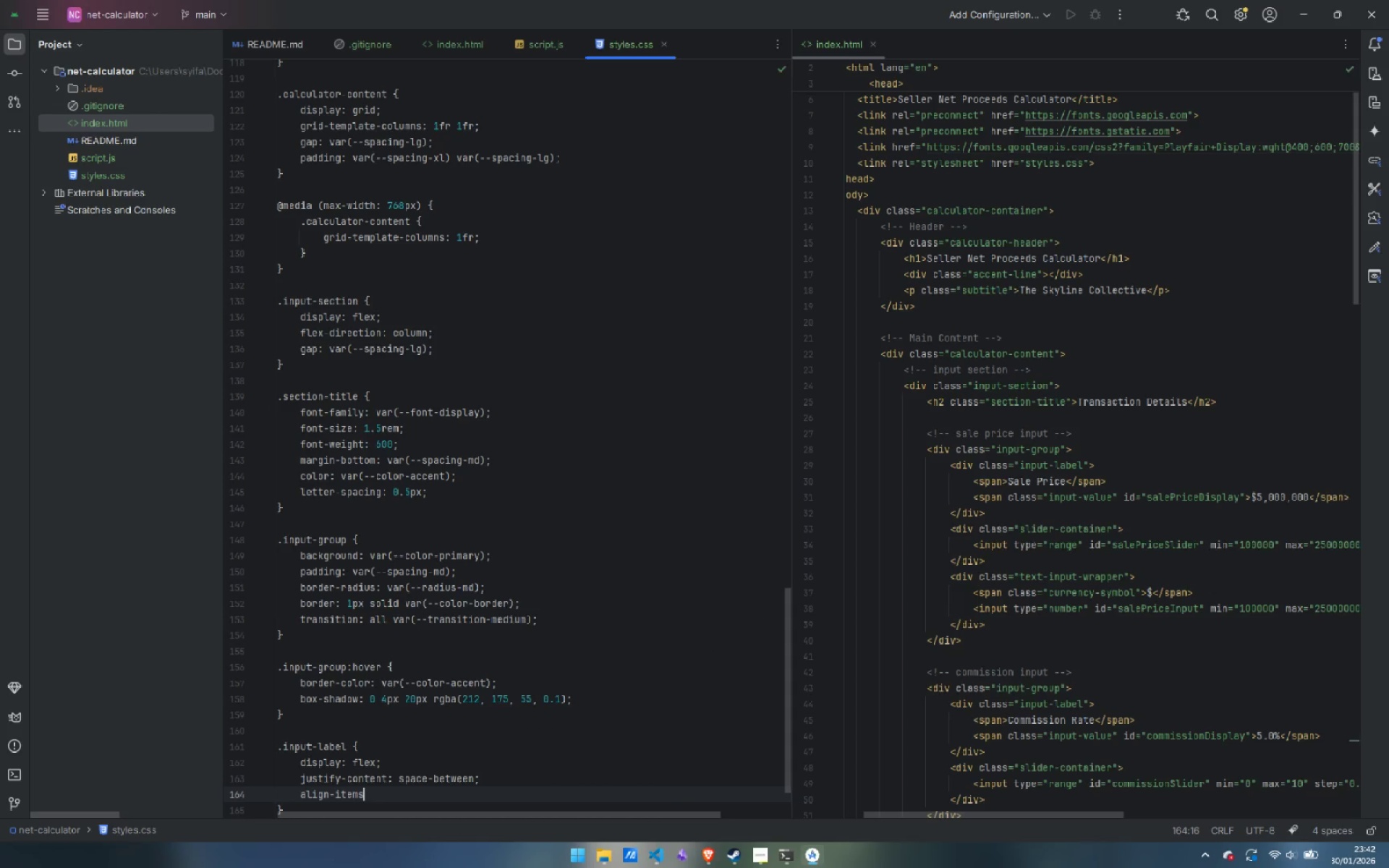 
type(: baseline;)
 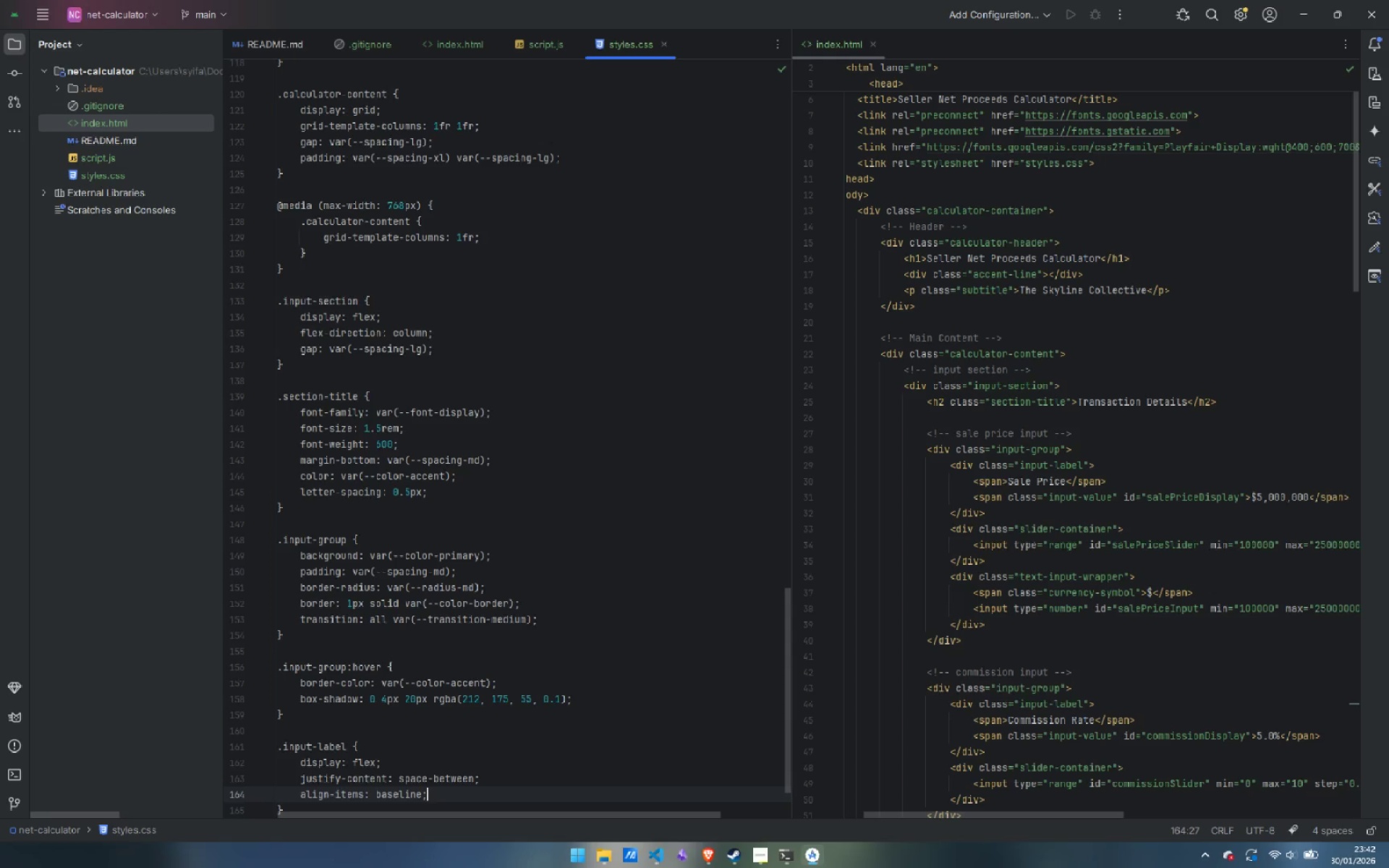 
key(Enter)
 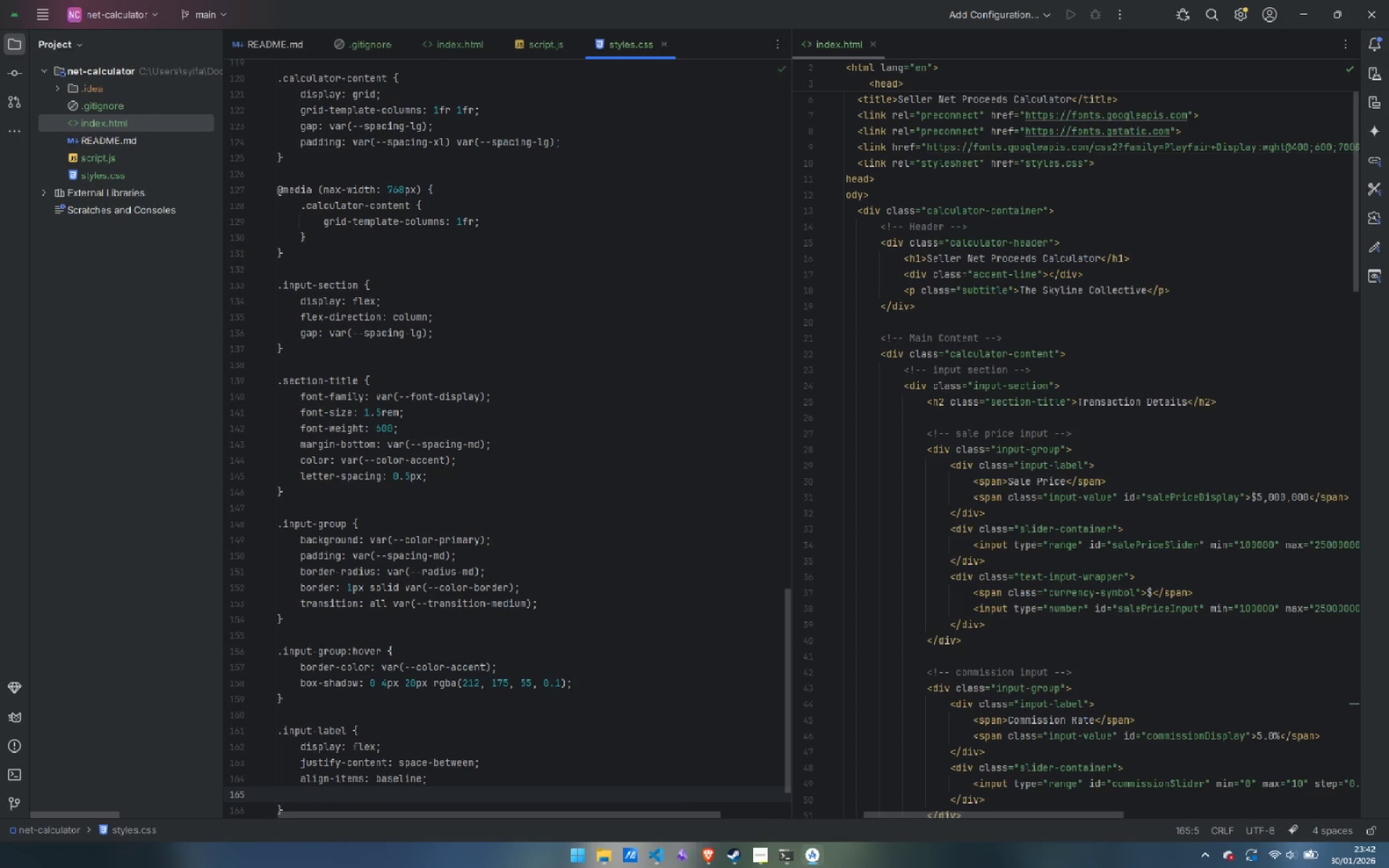 
type(margin-bottom: var(--spacing-sm);)
 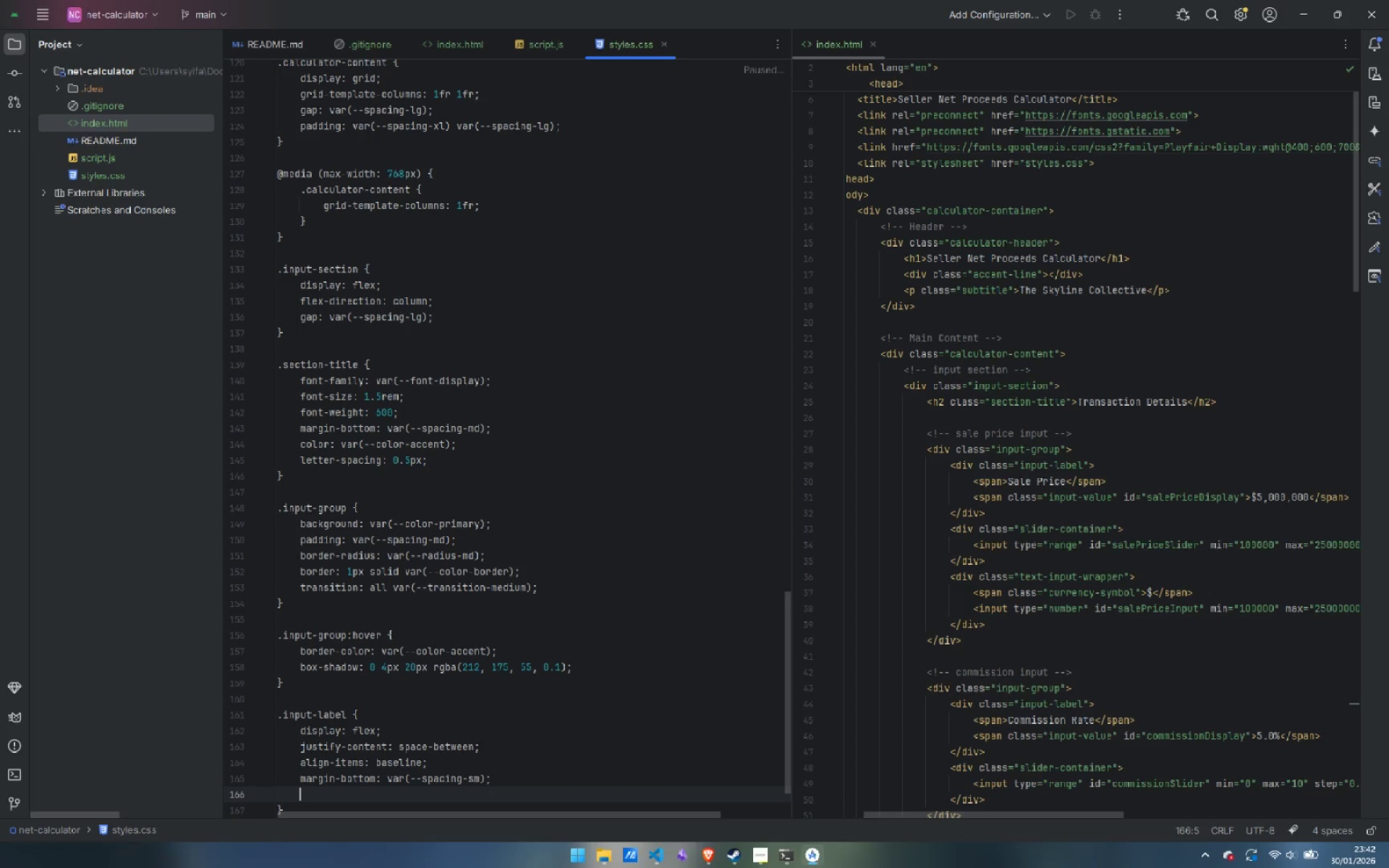 
 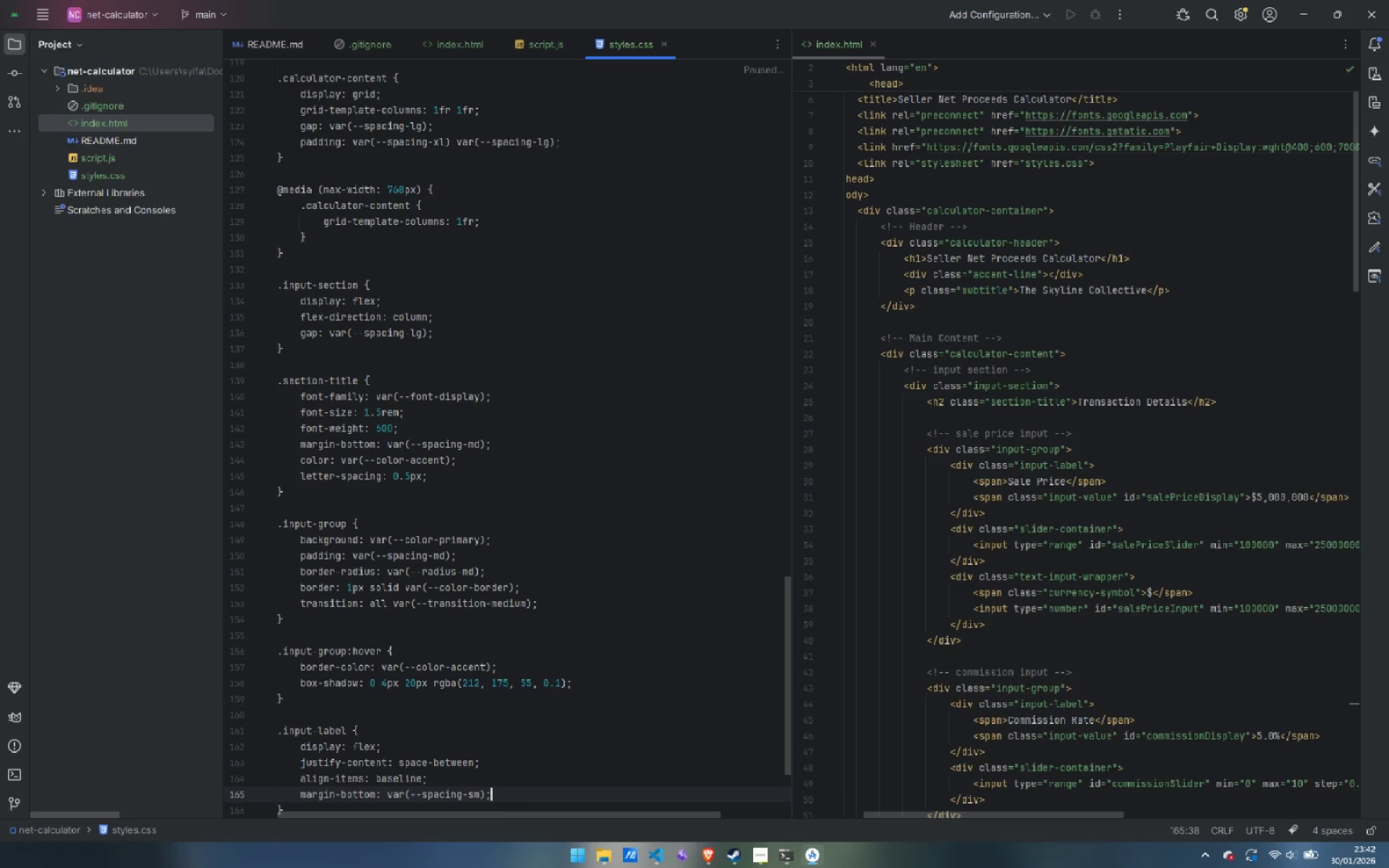 
key(Enter)
 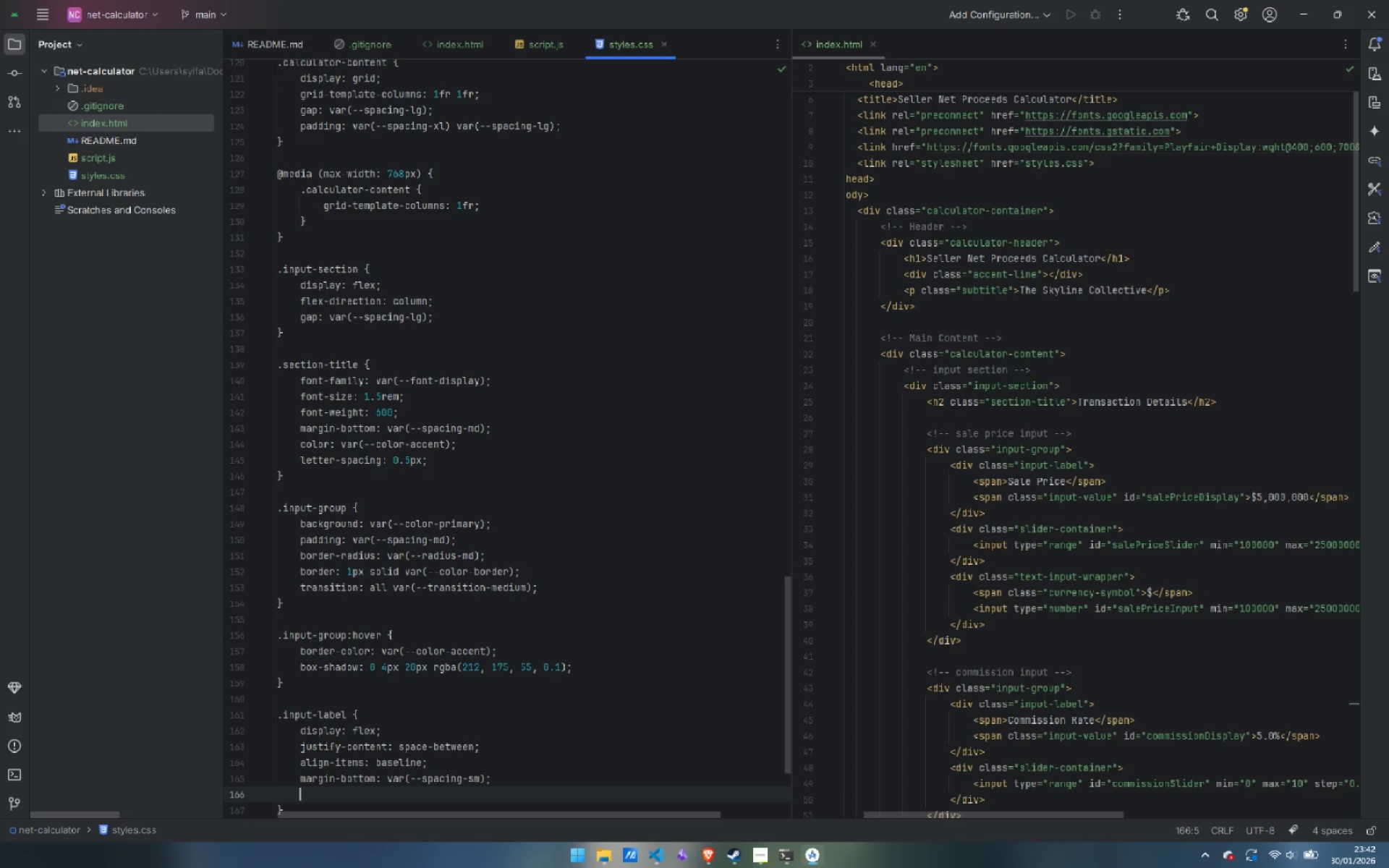 
type(font0)
key(Backspace)
type(-weight: 500;)
 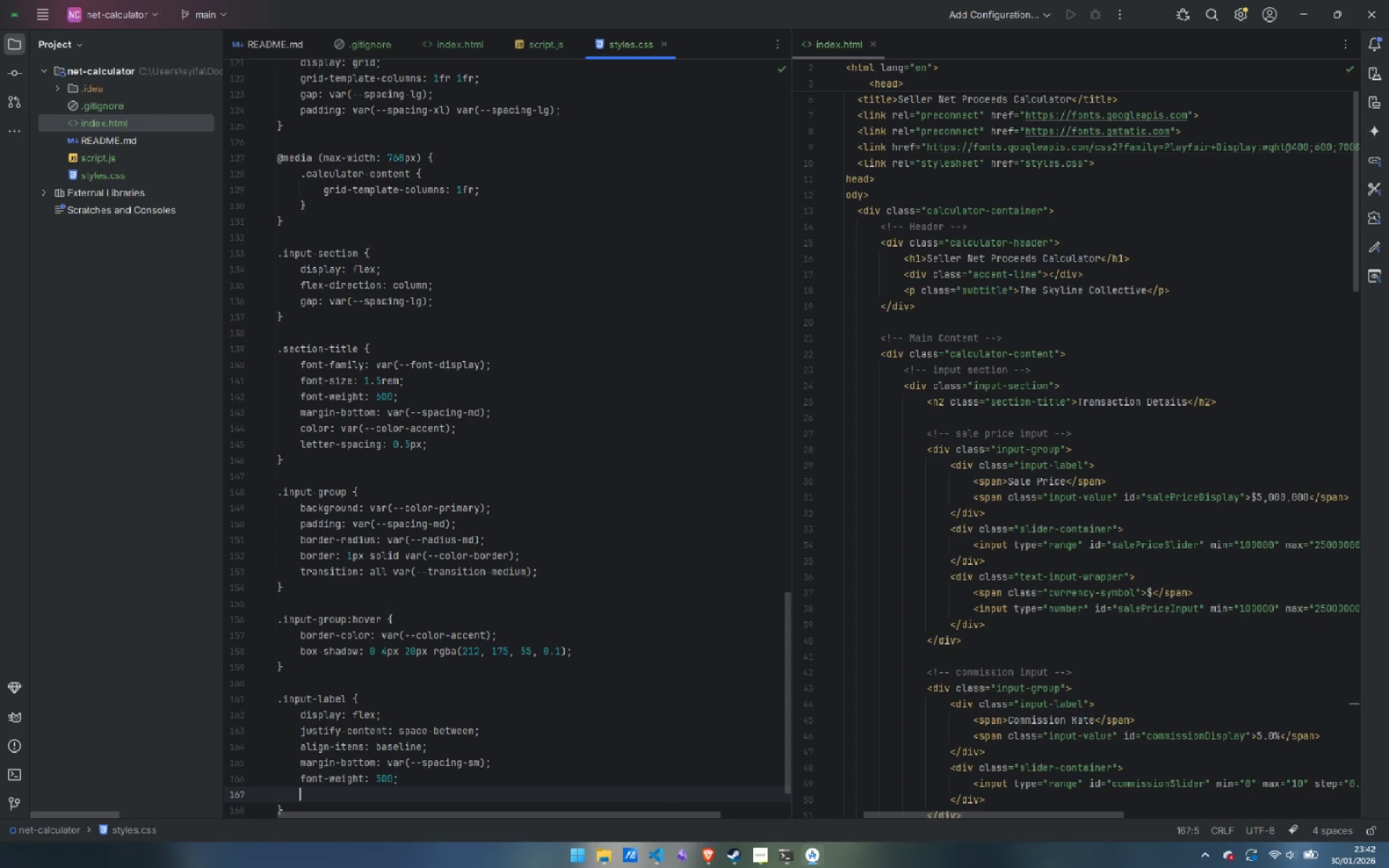 
 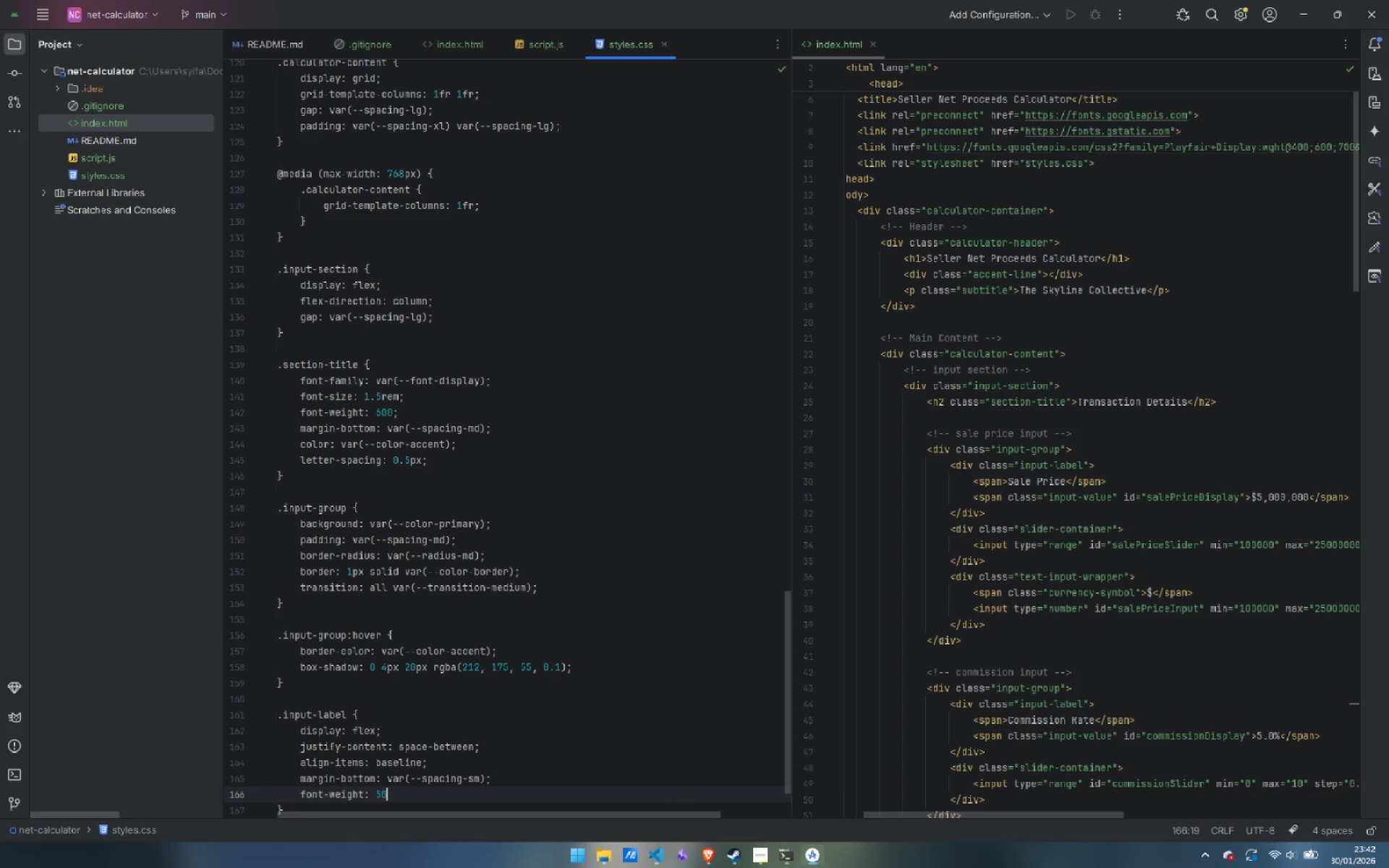 
key(Enter)
 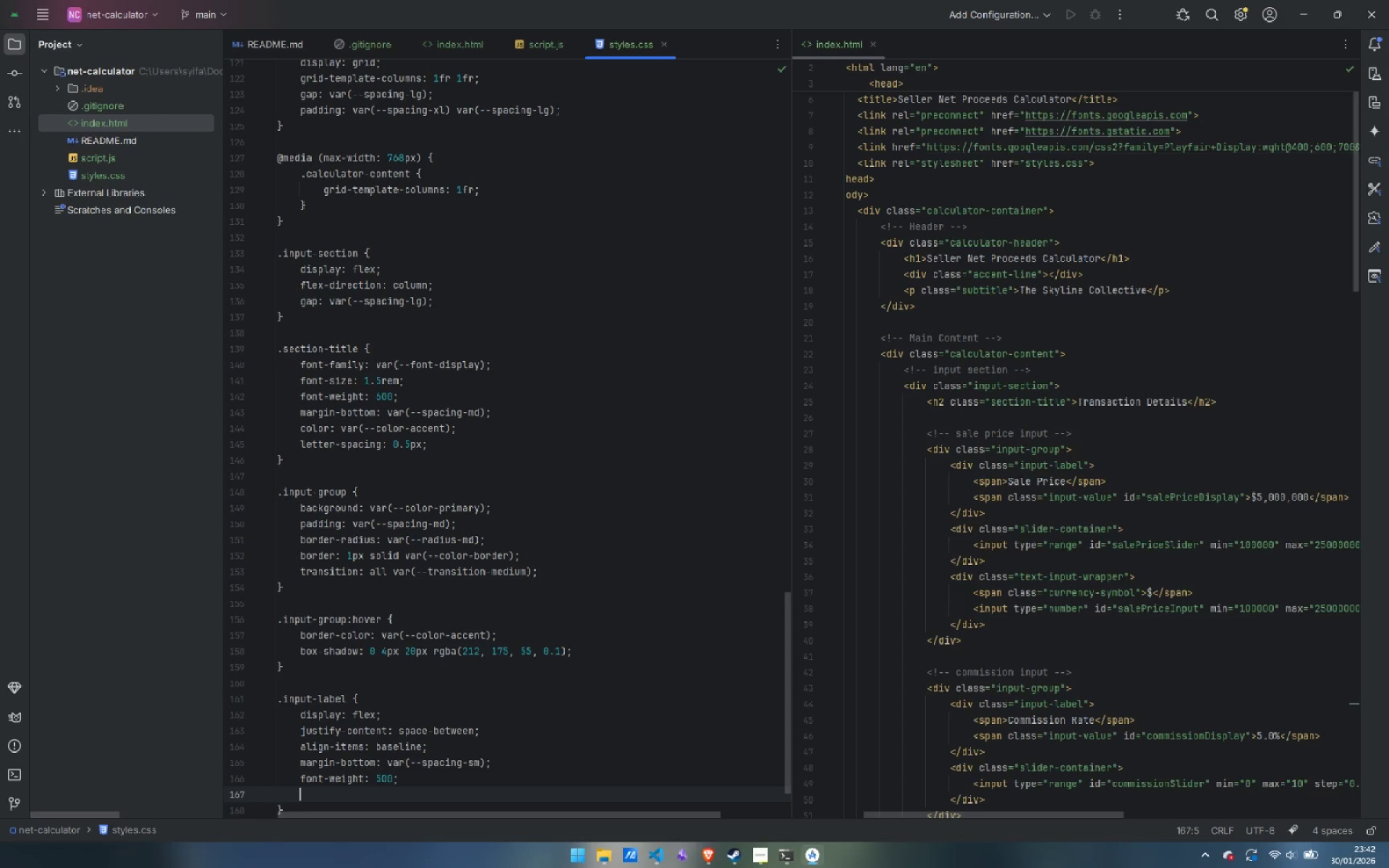 
type(color: var(--color-text-pria)
key(Backspace)
type(mar)
 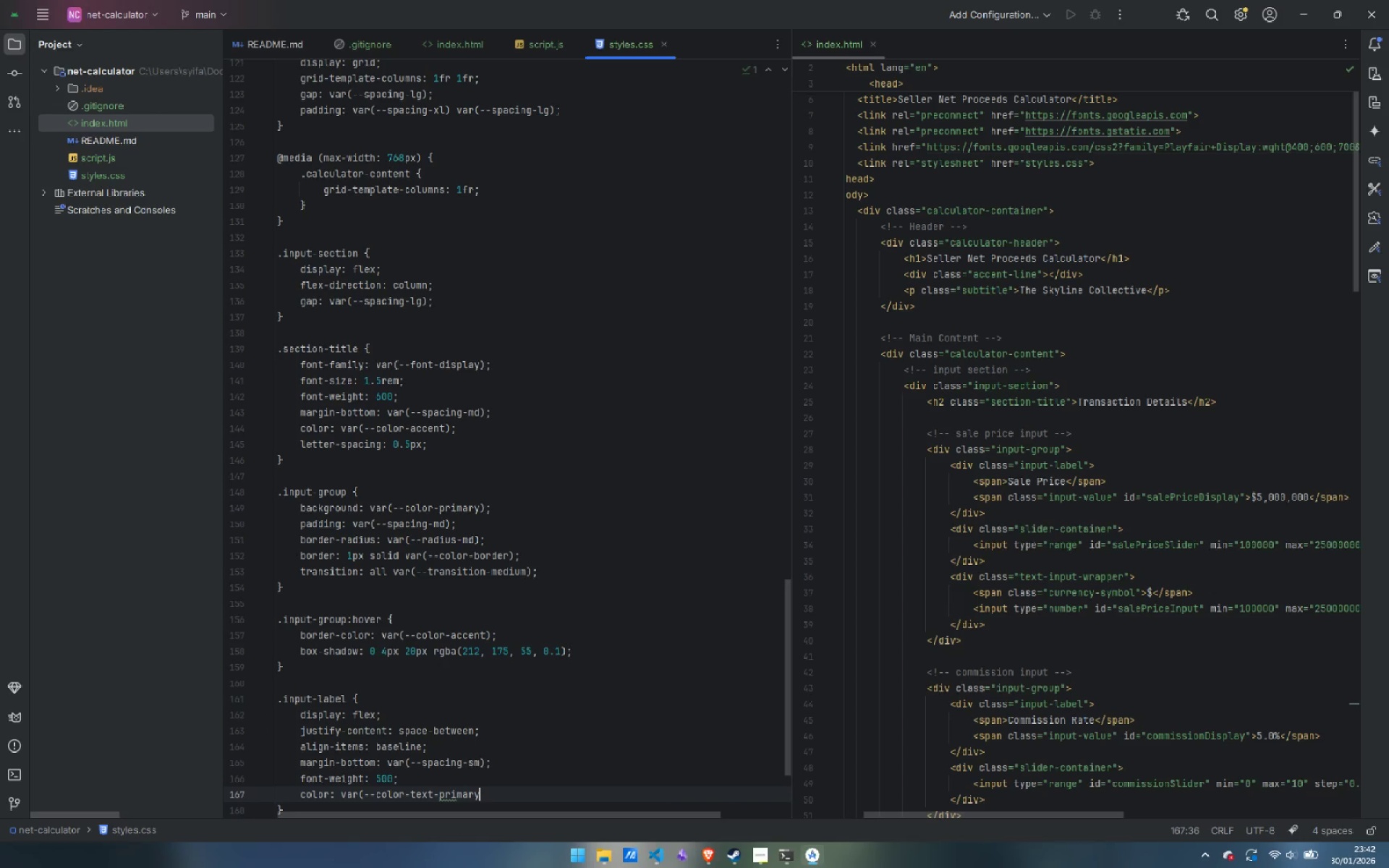 
 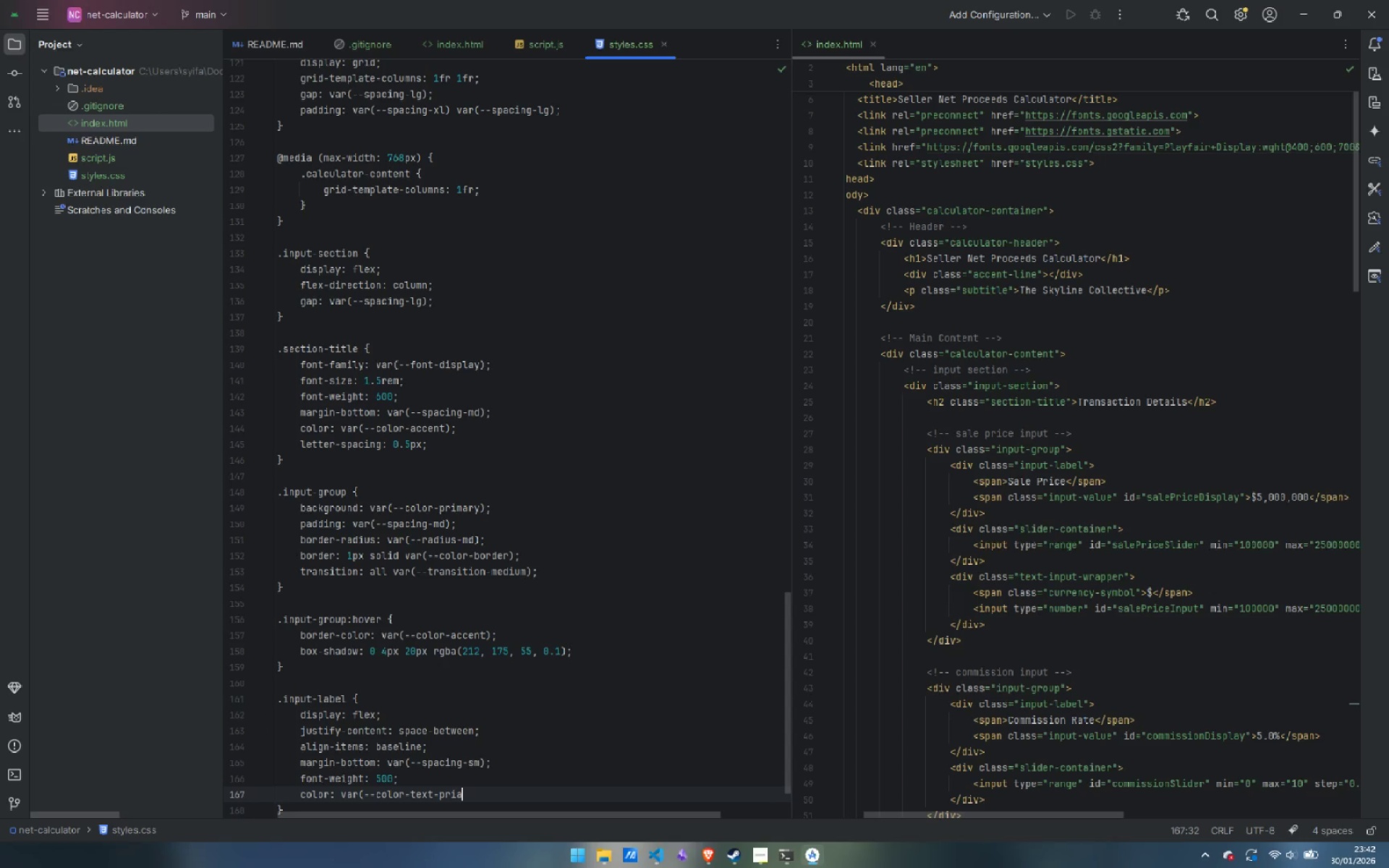 
key(Enter)
 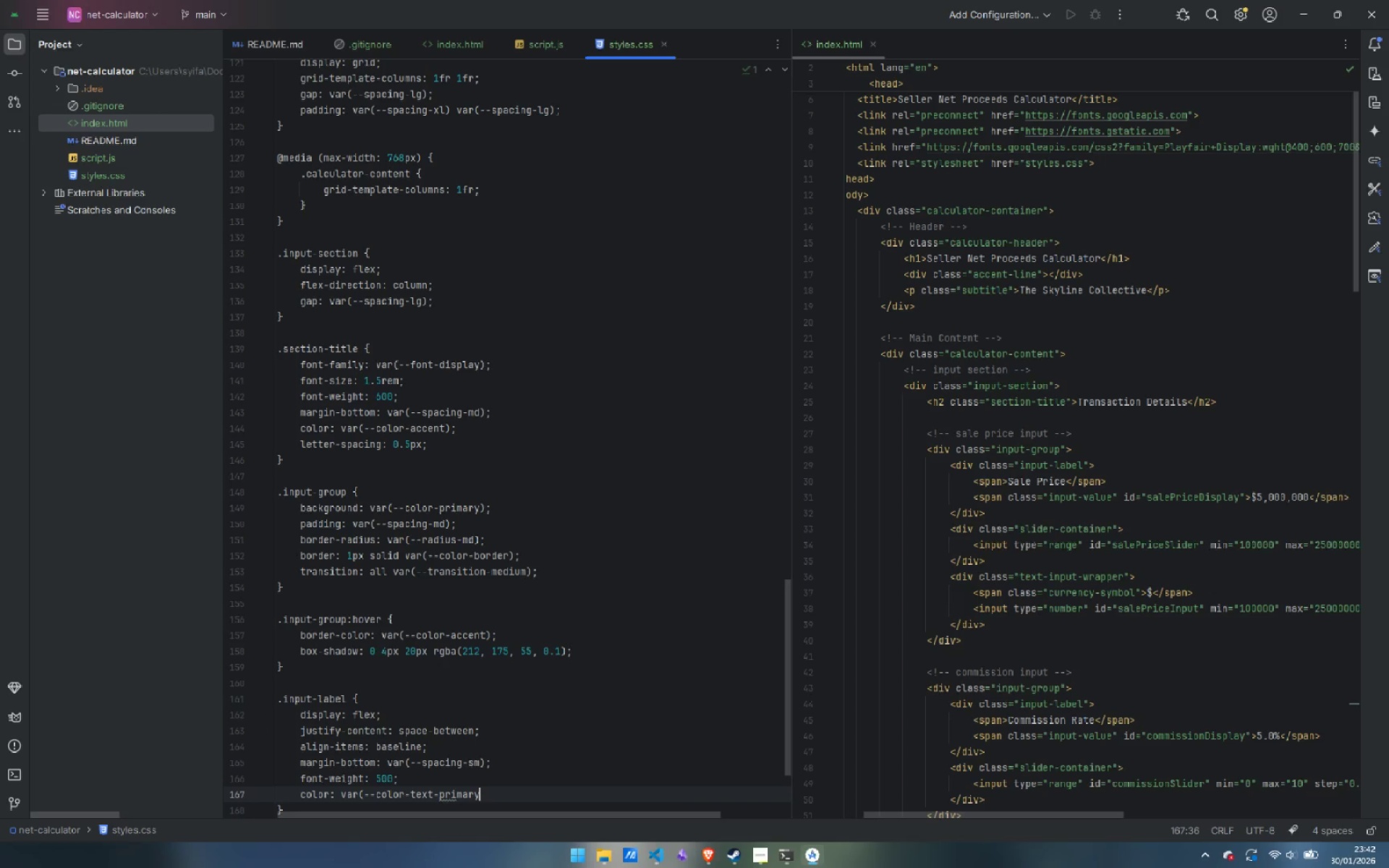 
key(Shift+0)
 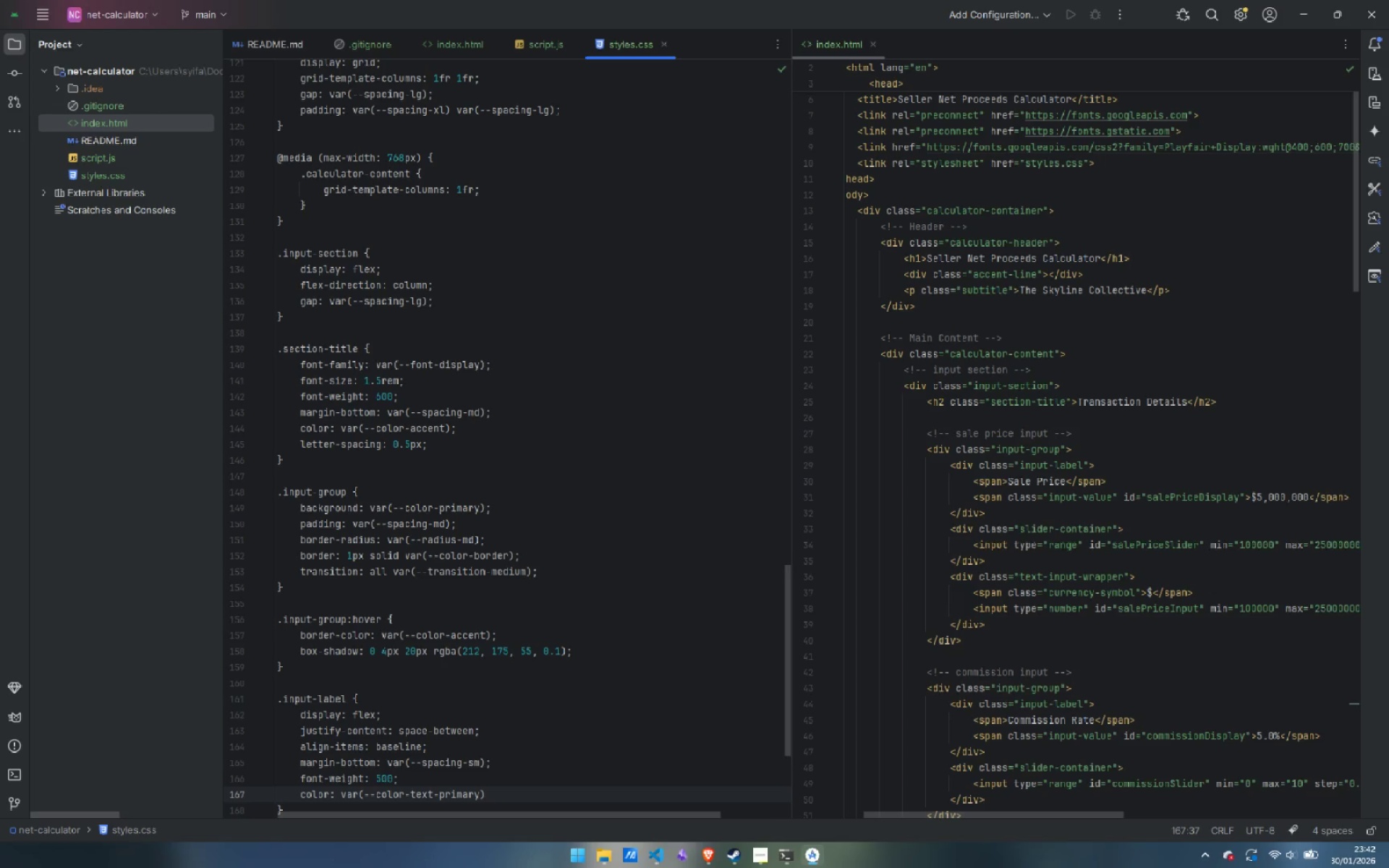 
key(Semicolon)
 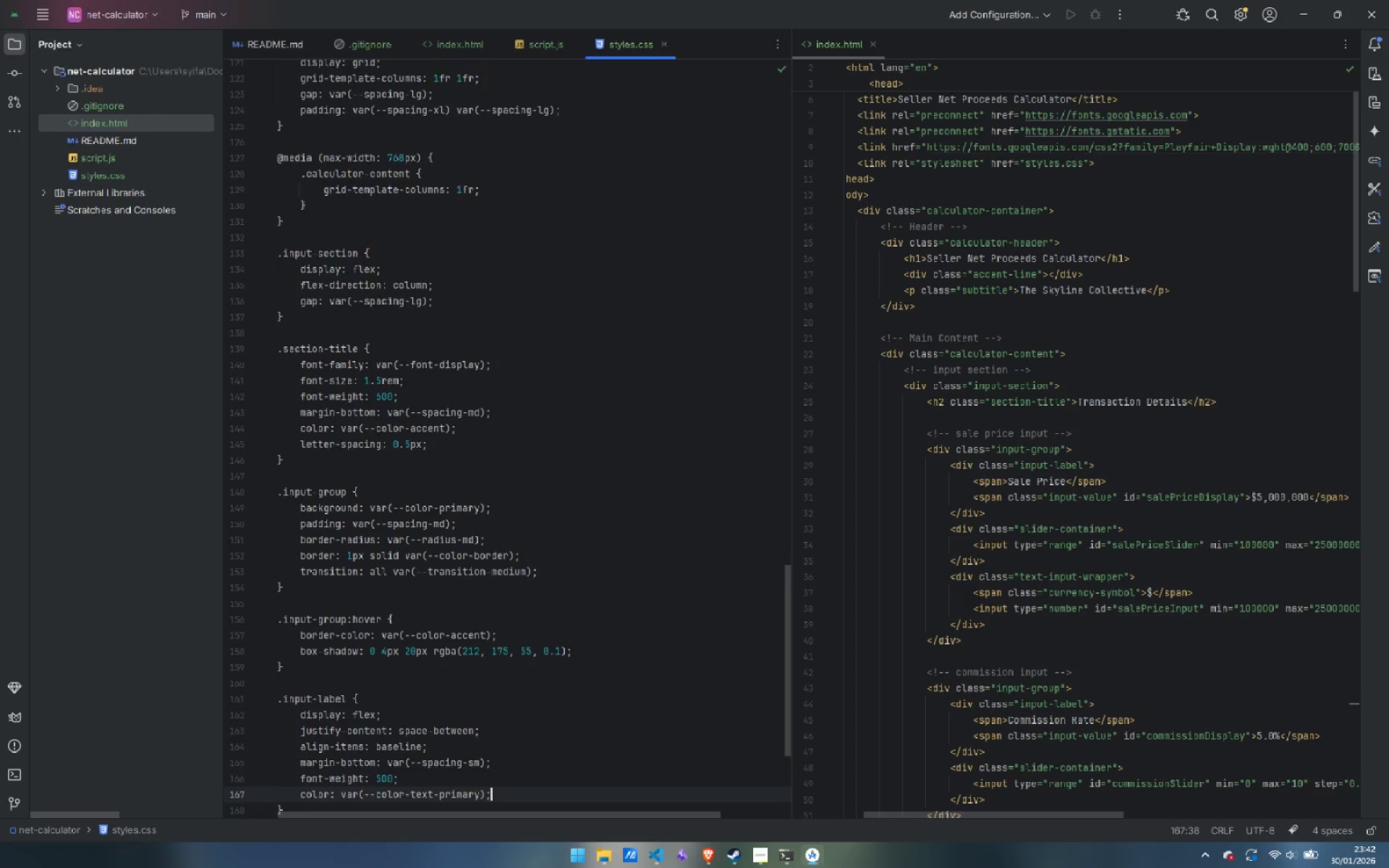 
key(Enter)
 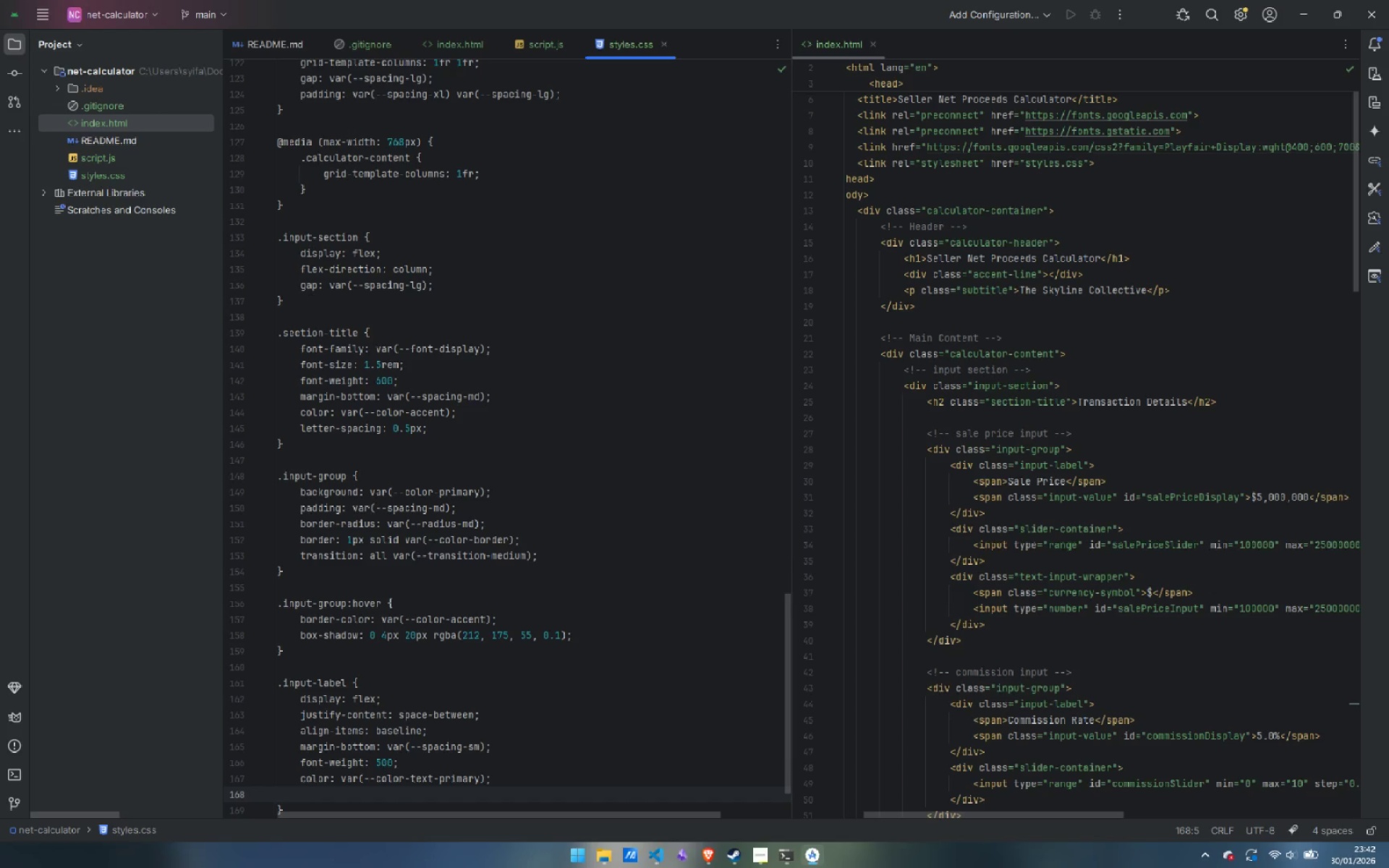 
type(font-soze)
key(Backspace)
key(Backspace)
key(Backspace)
type(ize: 0.95rem;)
 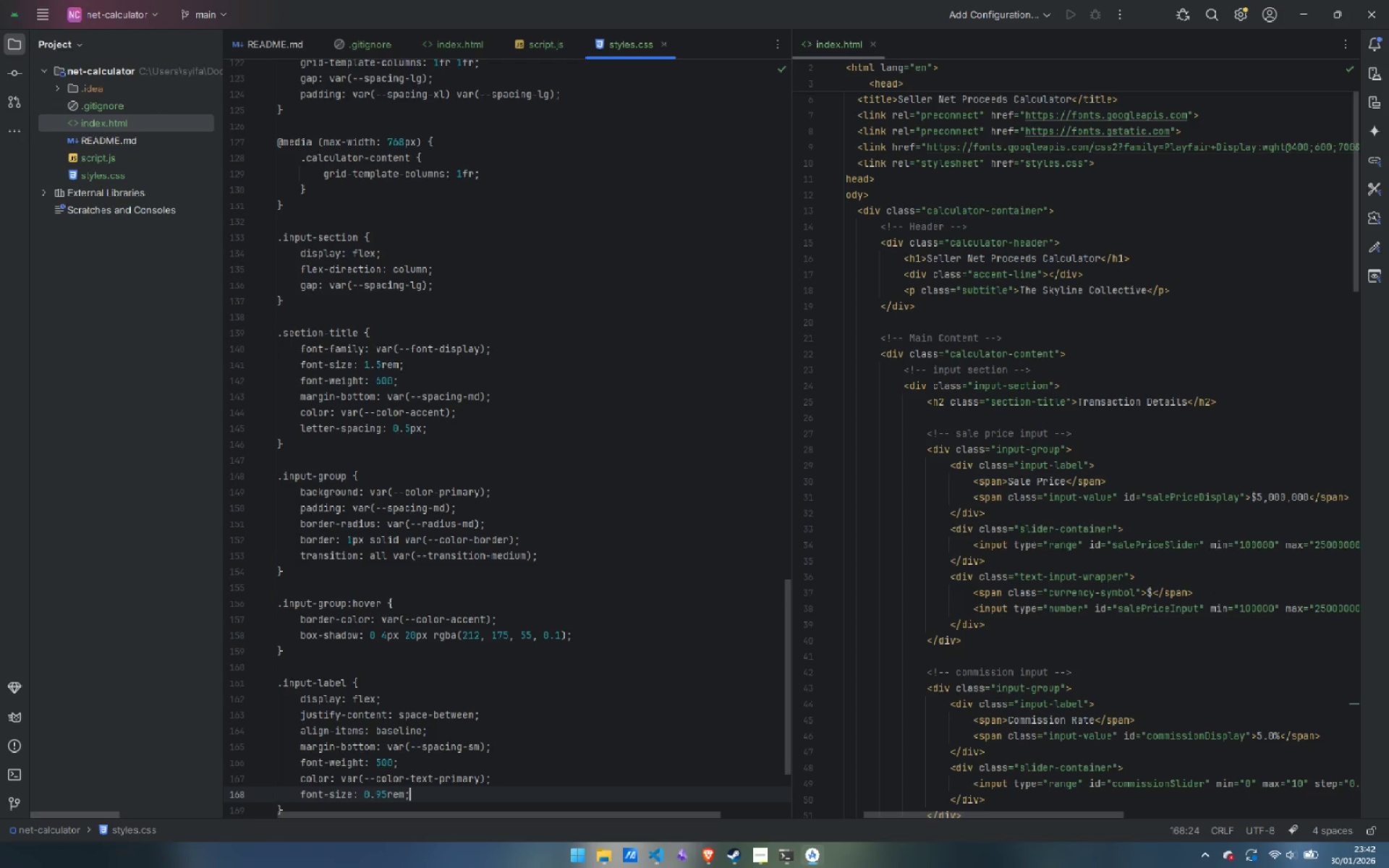 
key(ArrowDown)
 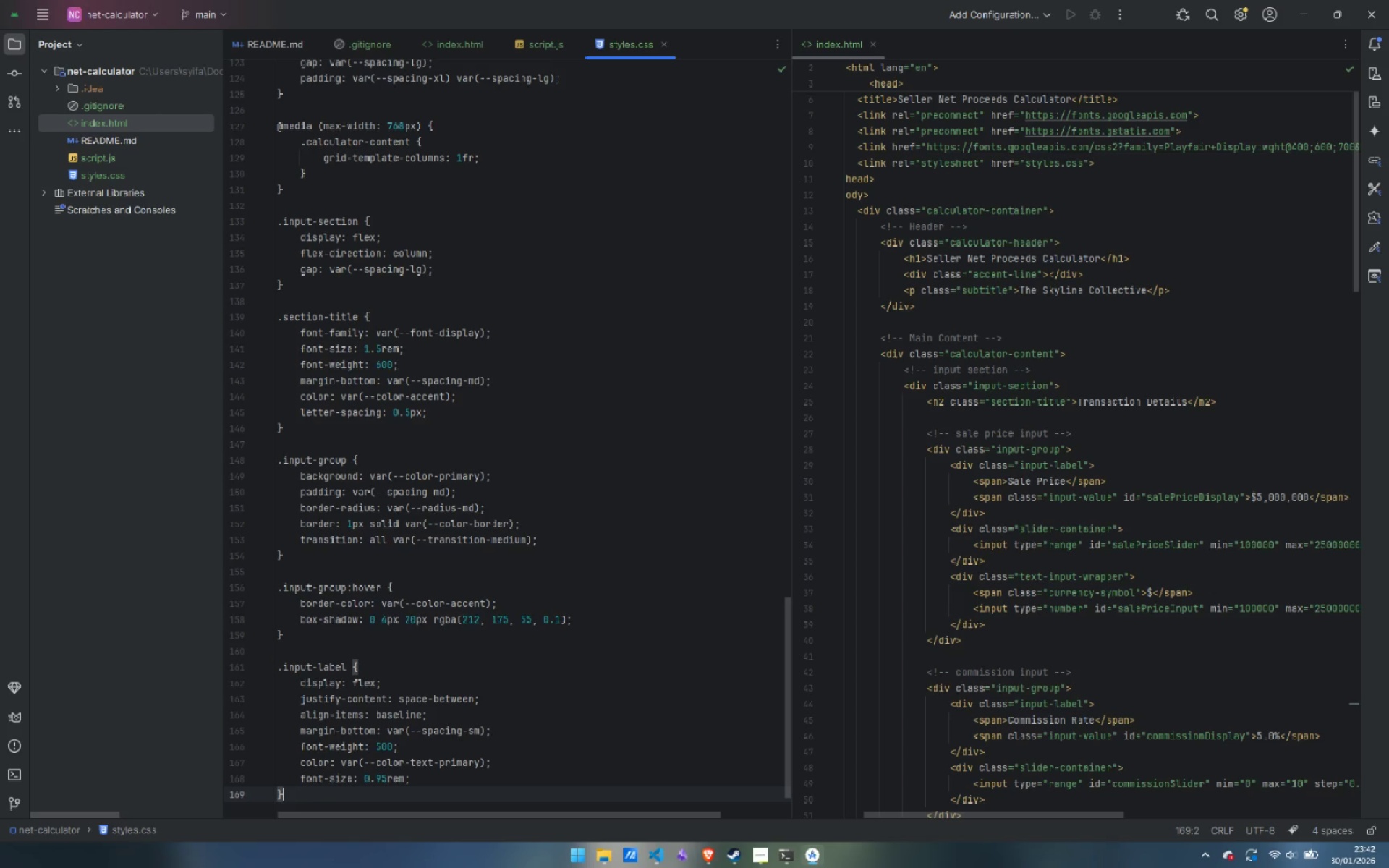 
key(Enter)
 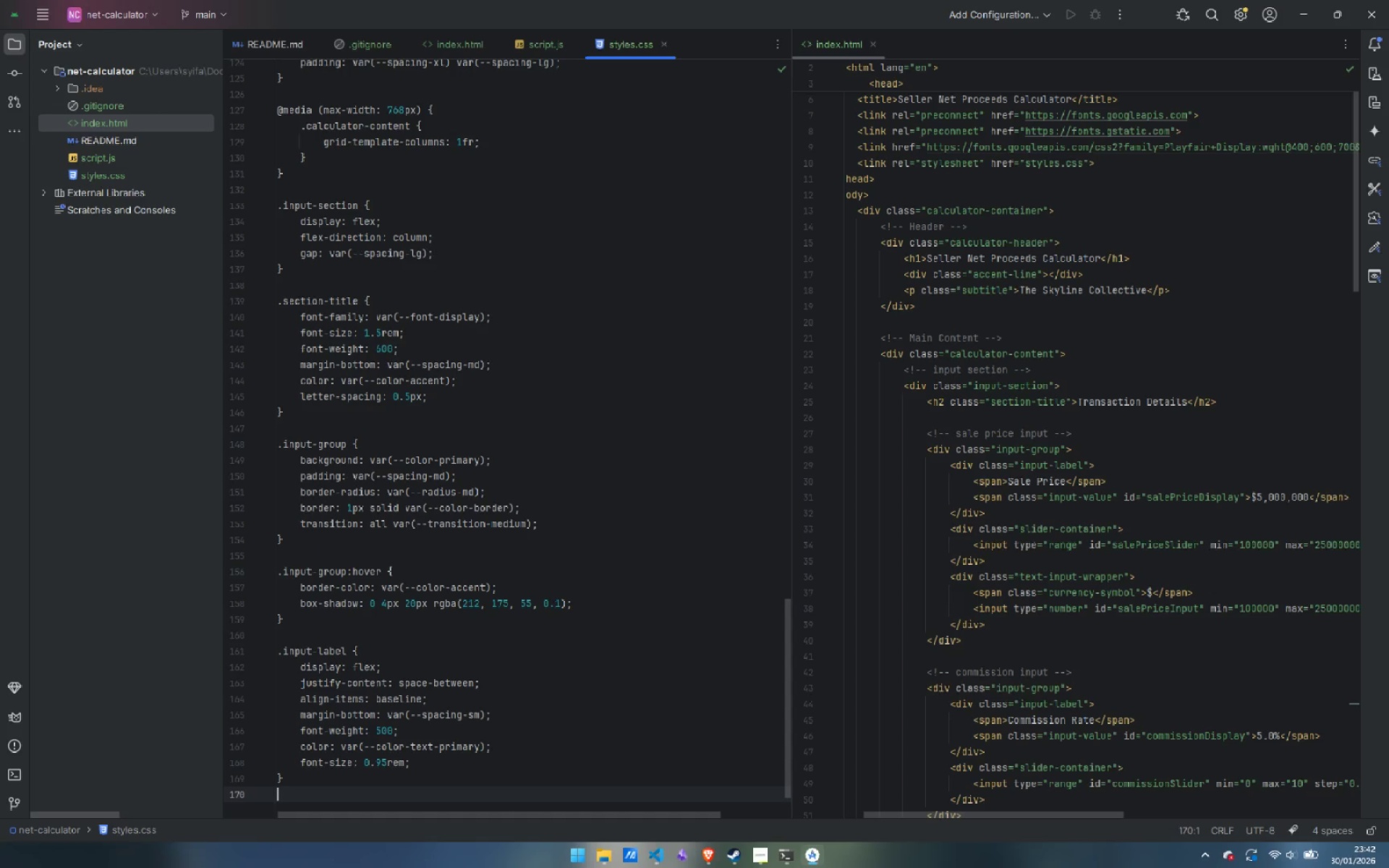 
key(Enter)
 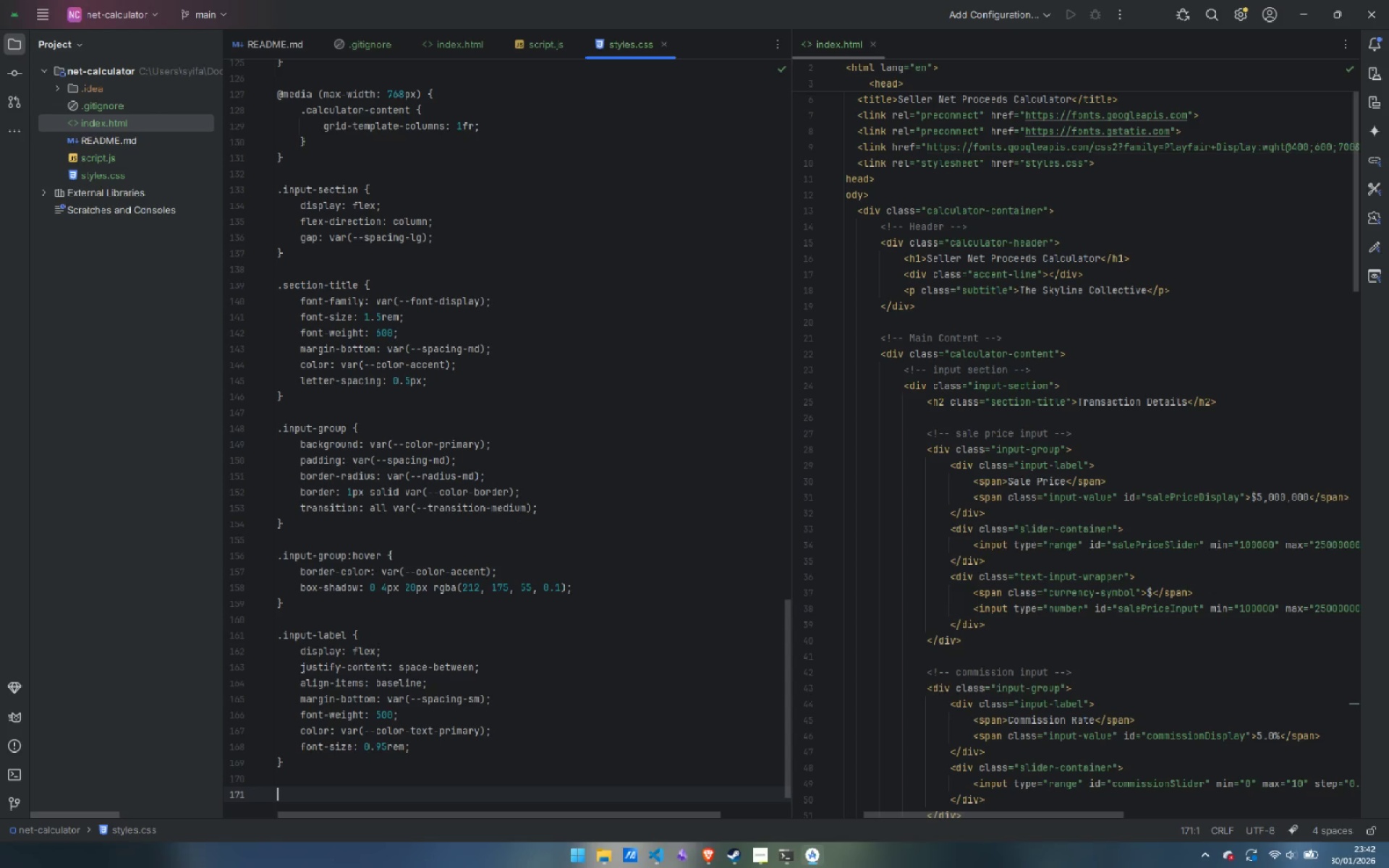 
type(.input-value {)
 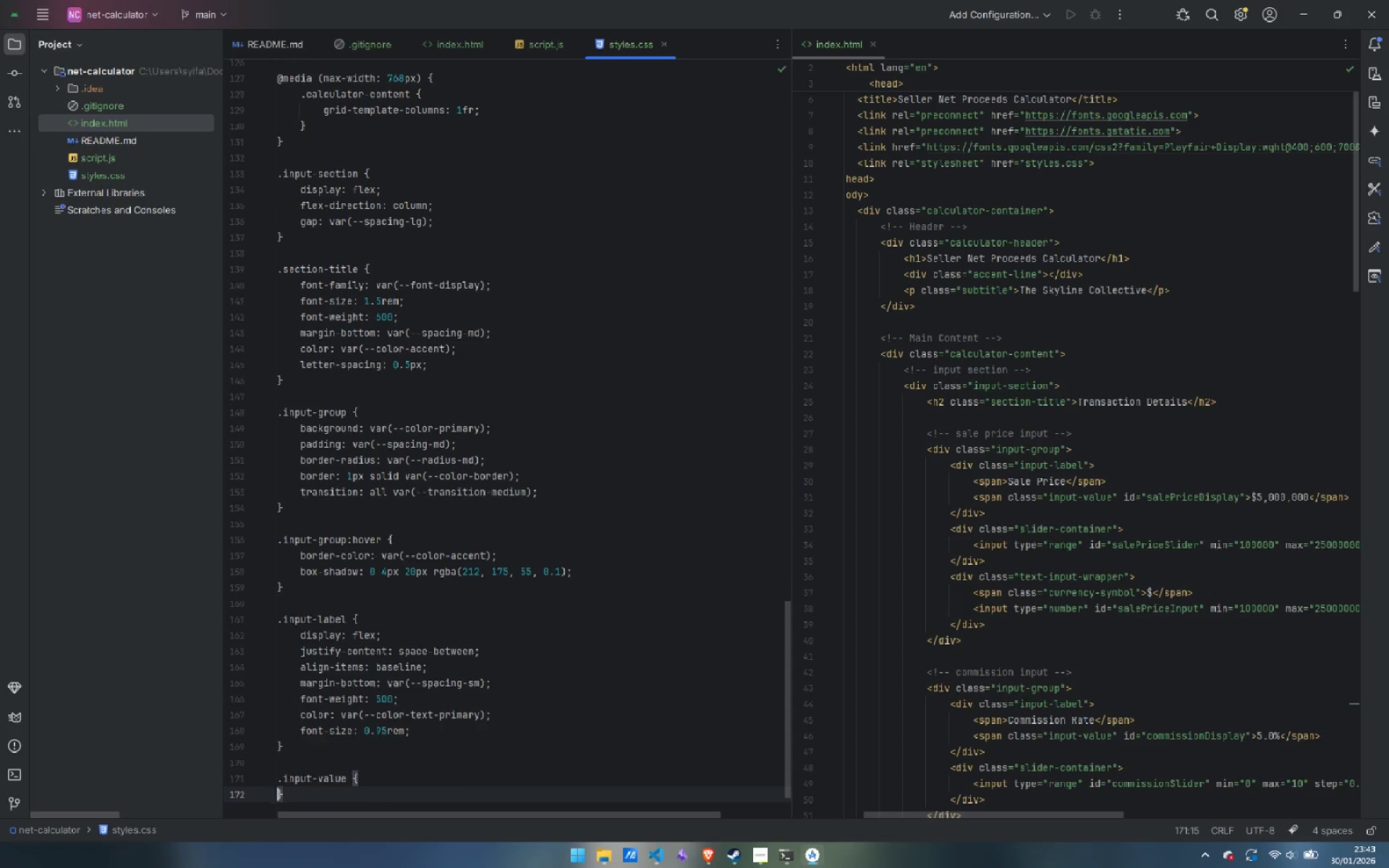 
key(Enter)
 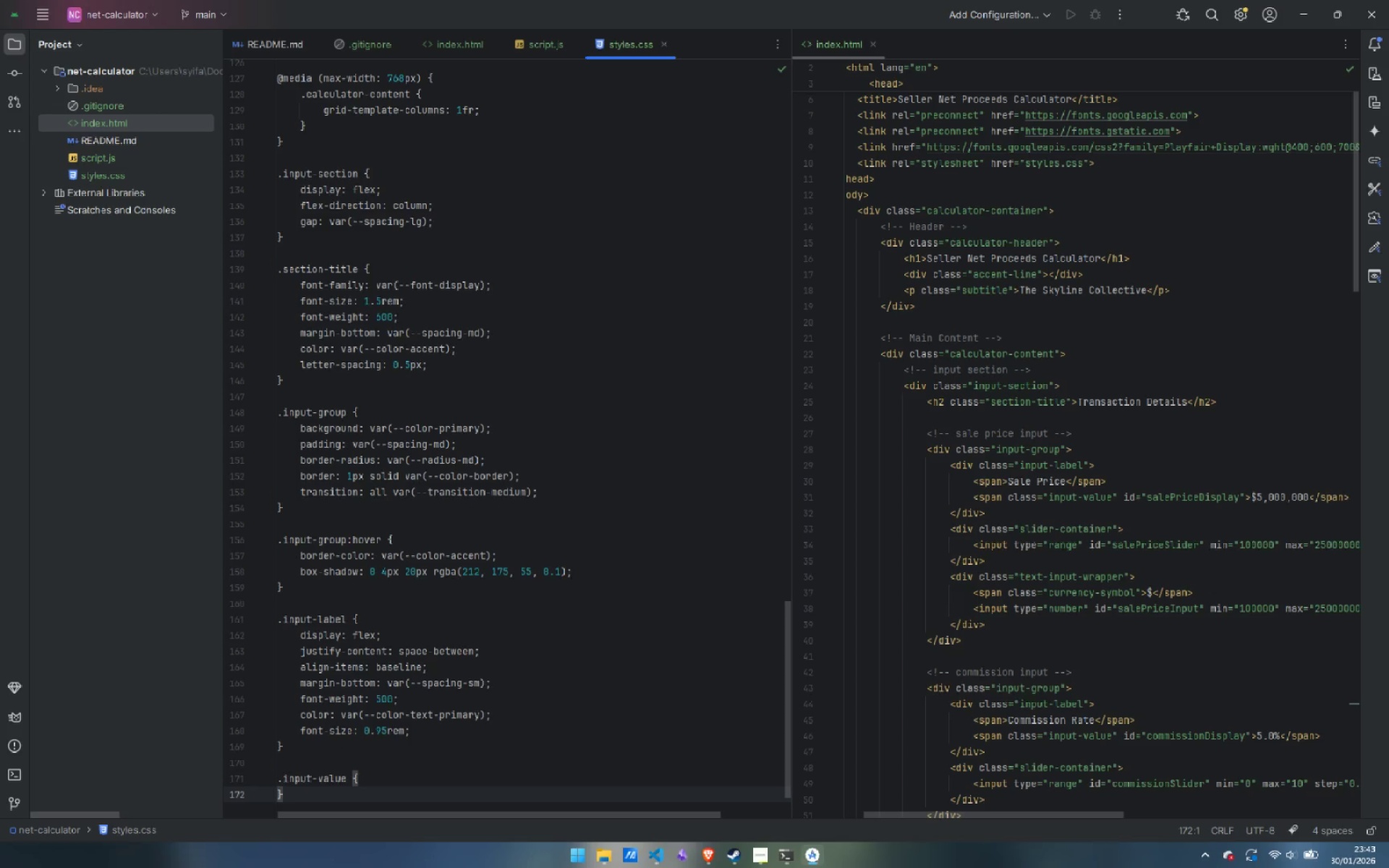 
key(Enter)
 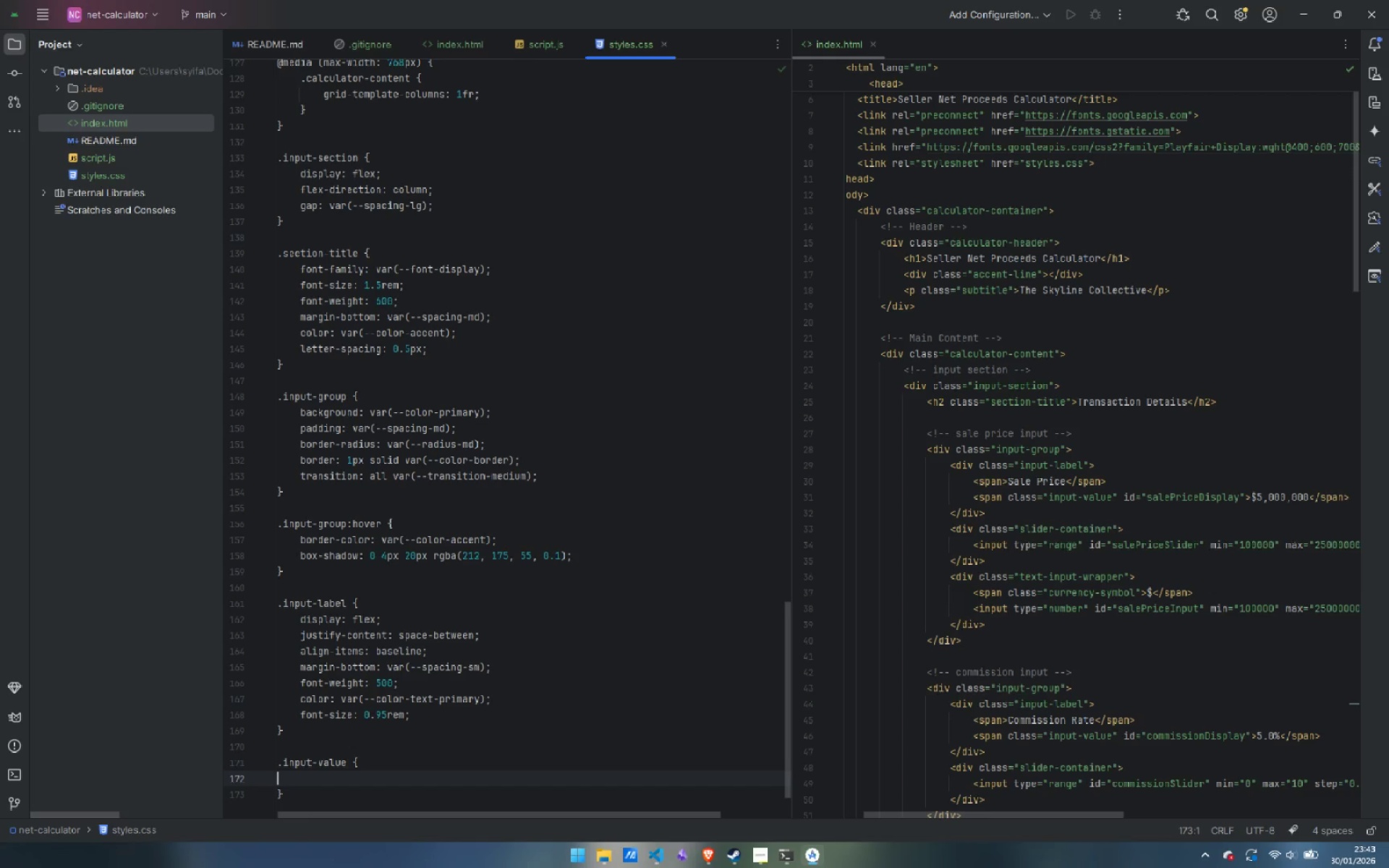 
key(ArrowUp)
 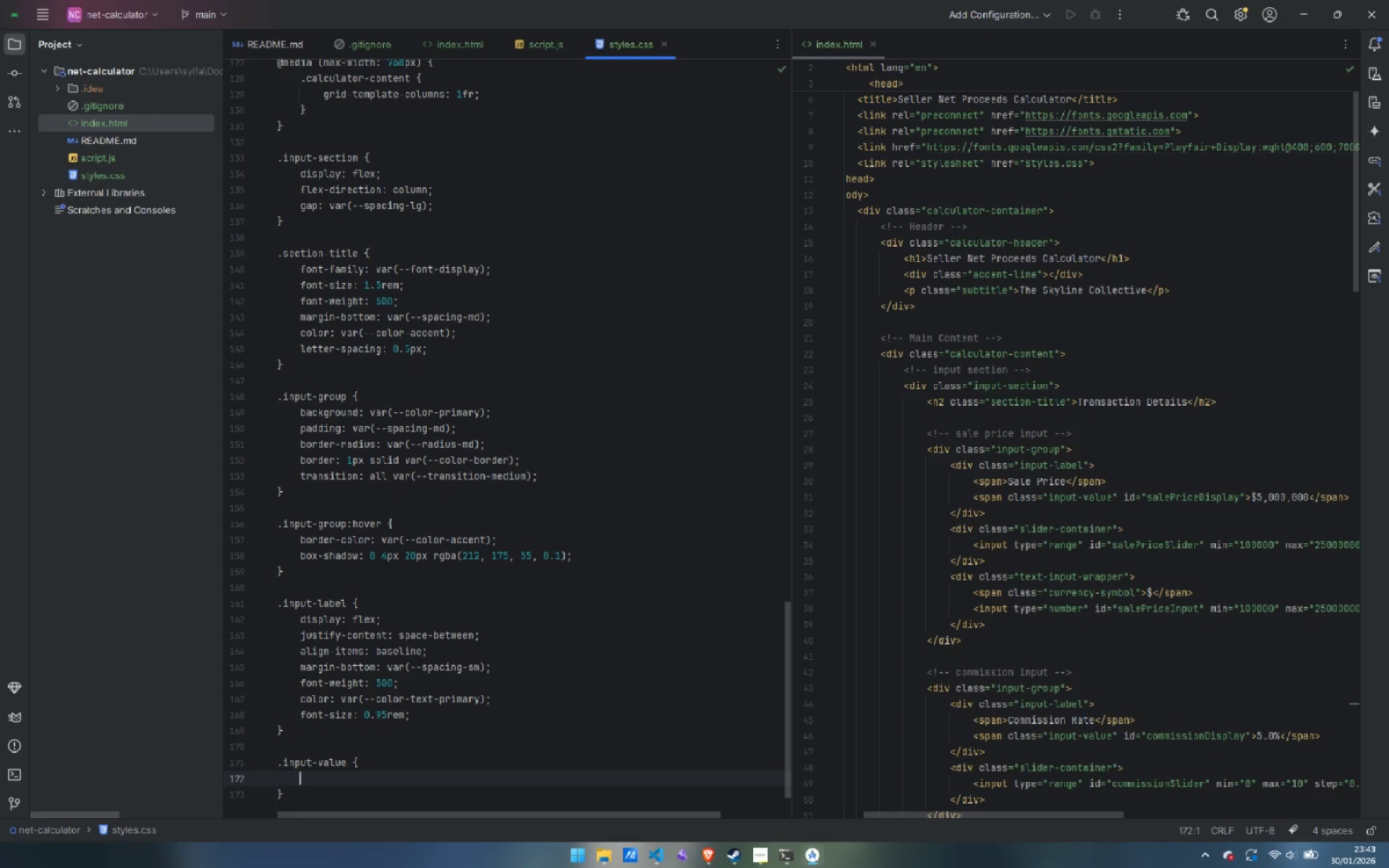 
key(Tab)
type(font-family: var(--font-dis)
 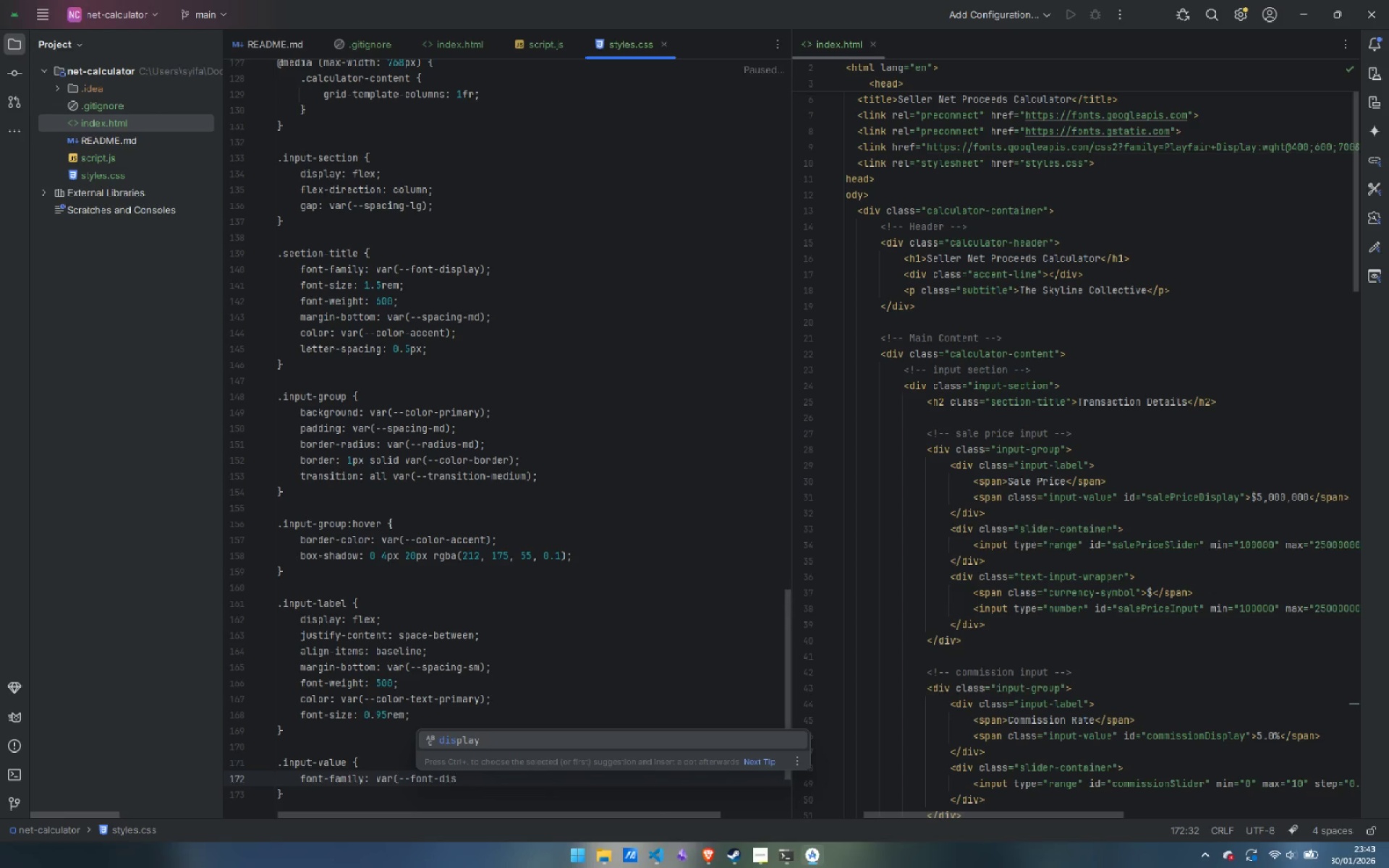 
key(Enter)
 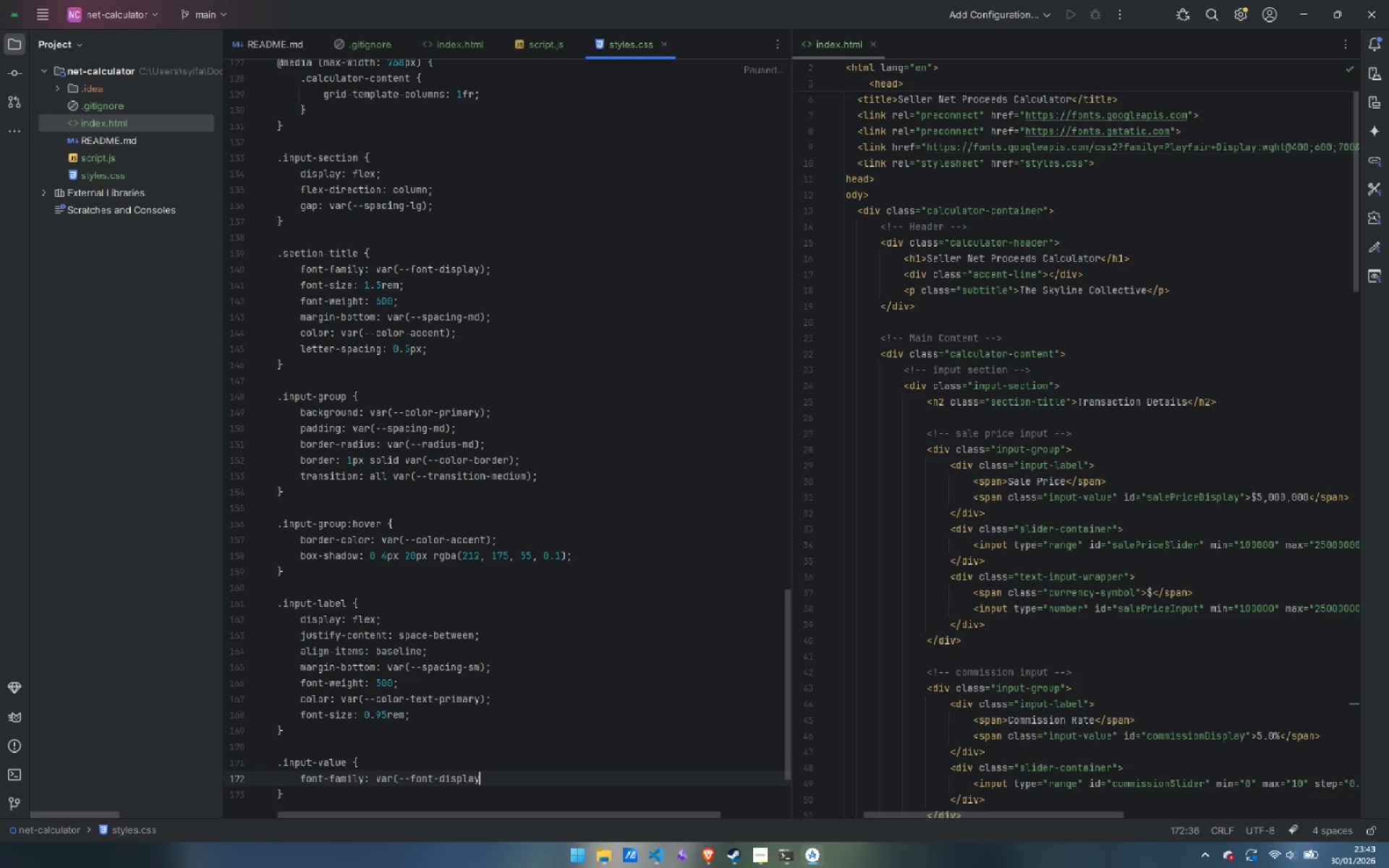 
key(Shift+0)
 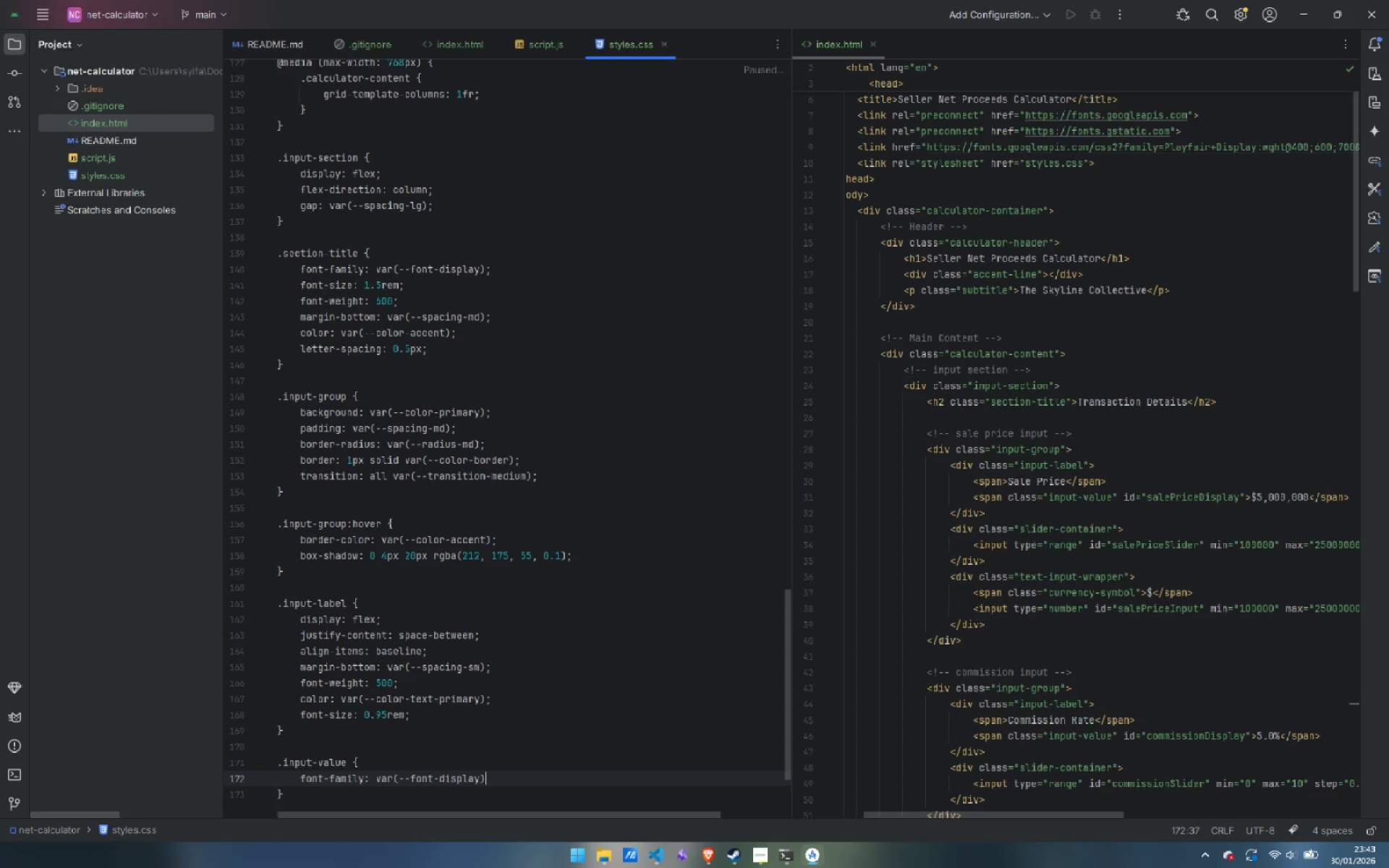 
key(Semicolon)
 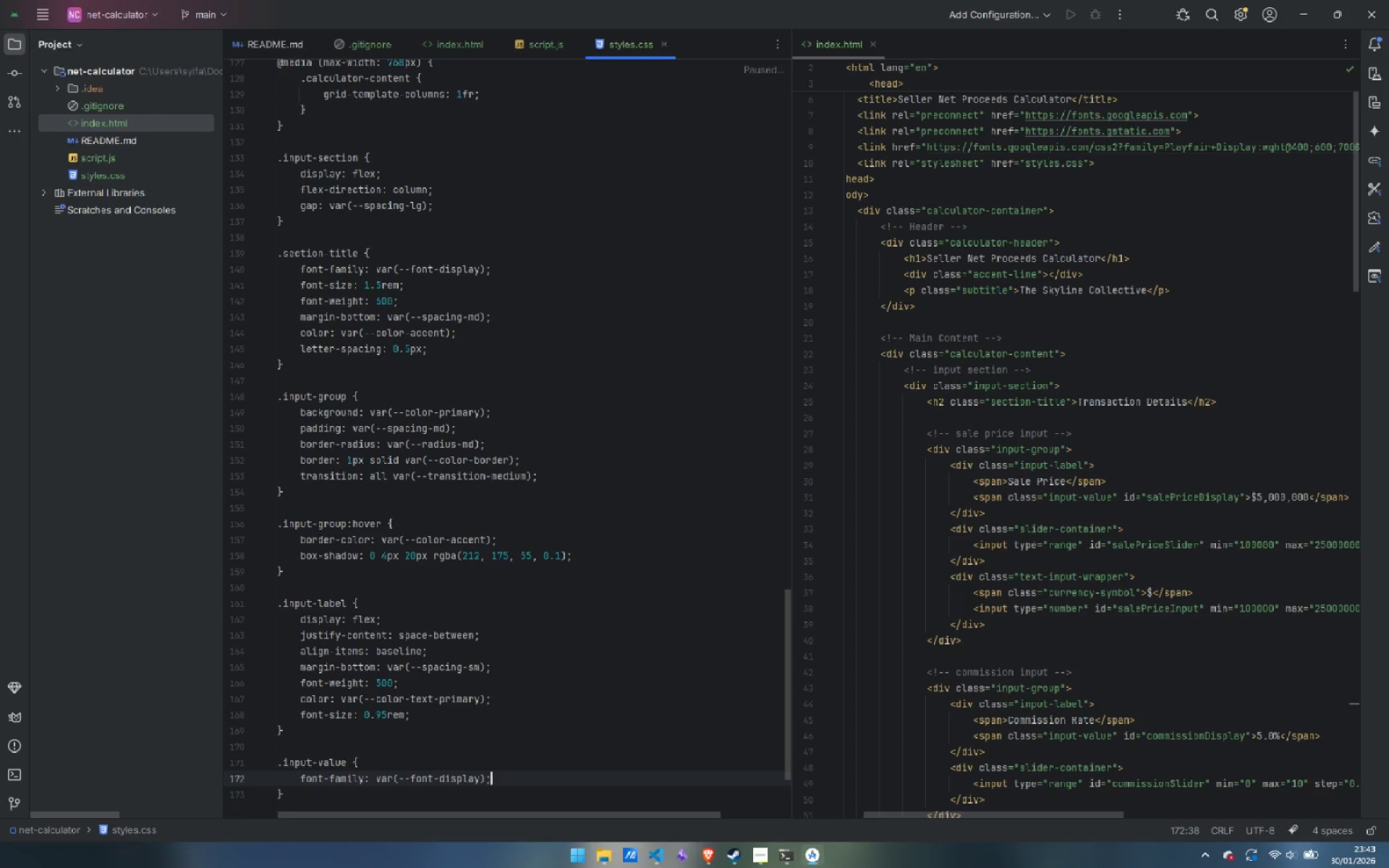 
key(Enter)
 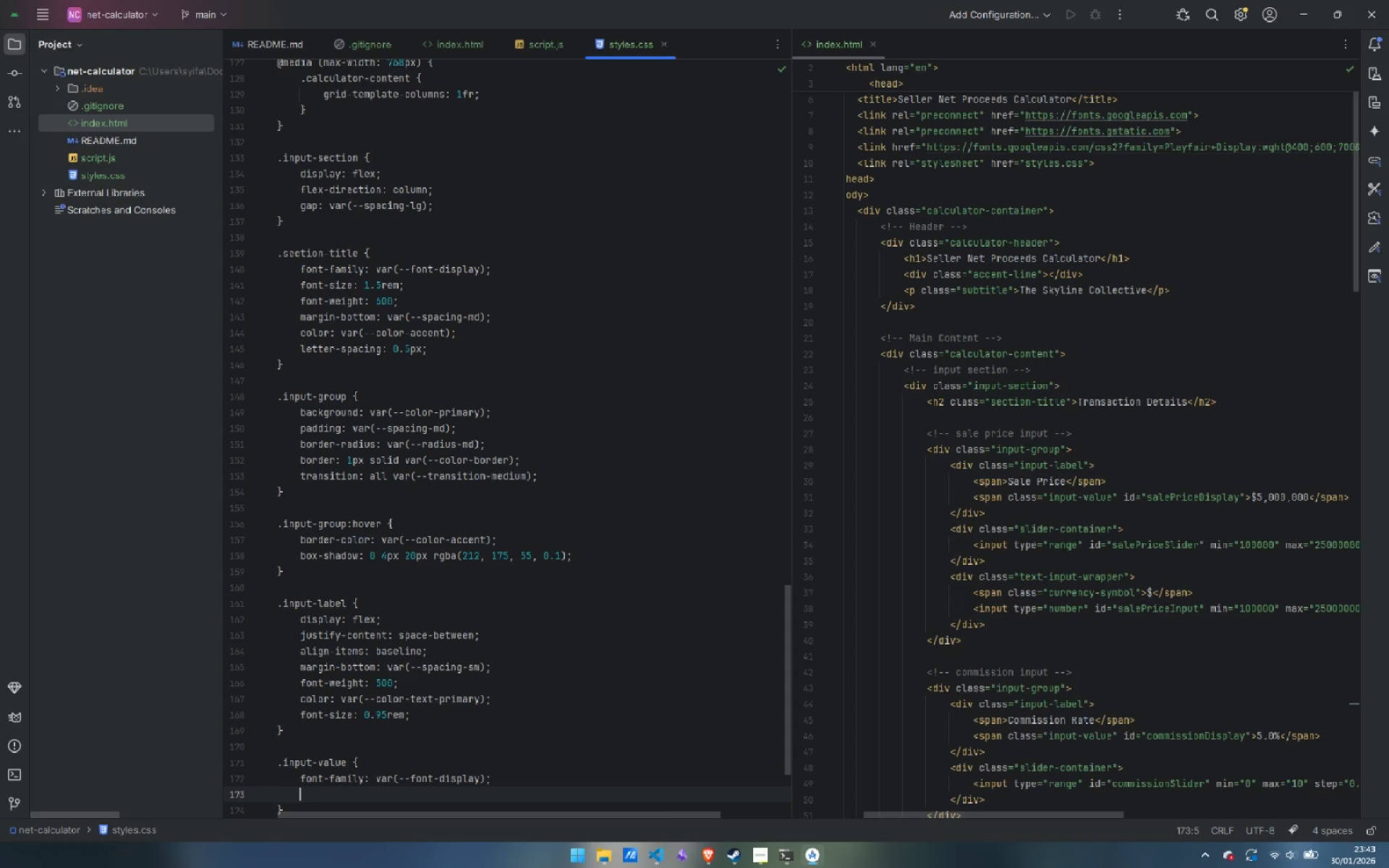 
type(font-size: 1.5rem;)
 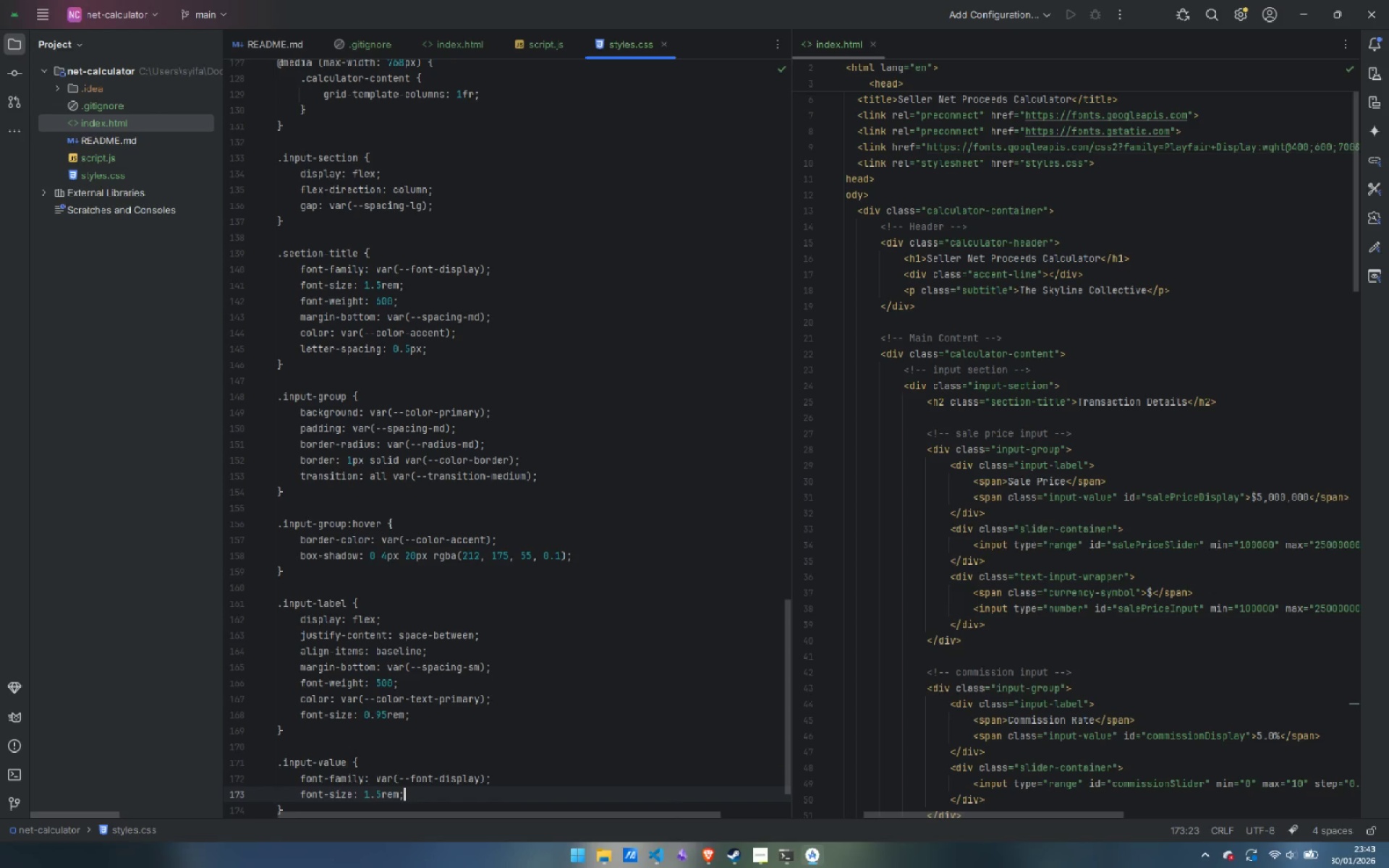 
key(Enter)
 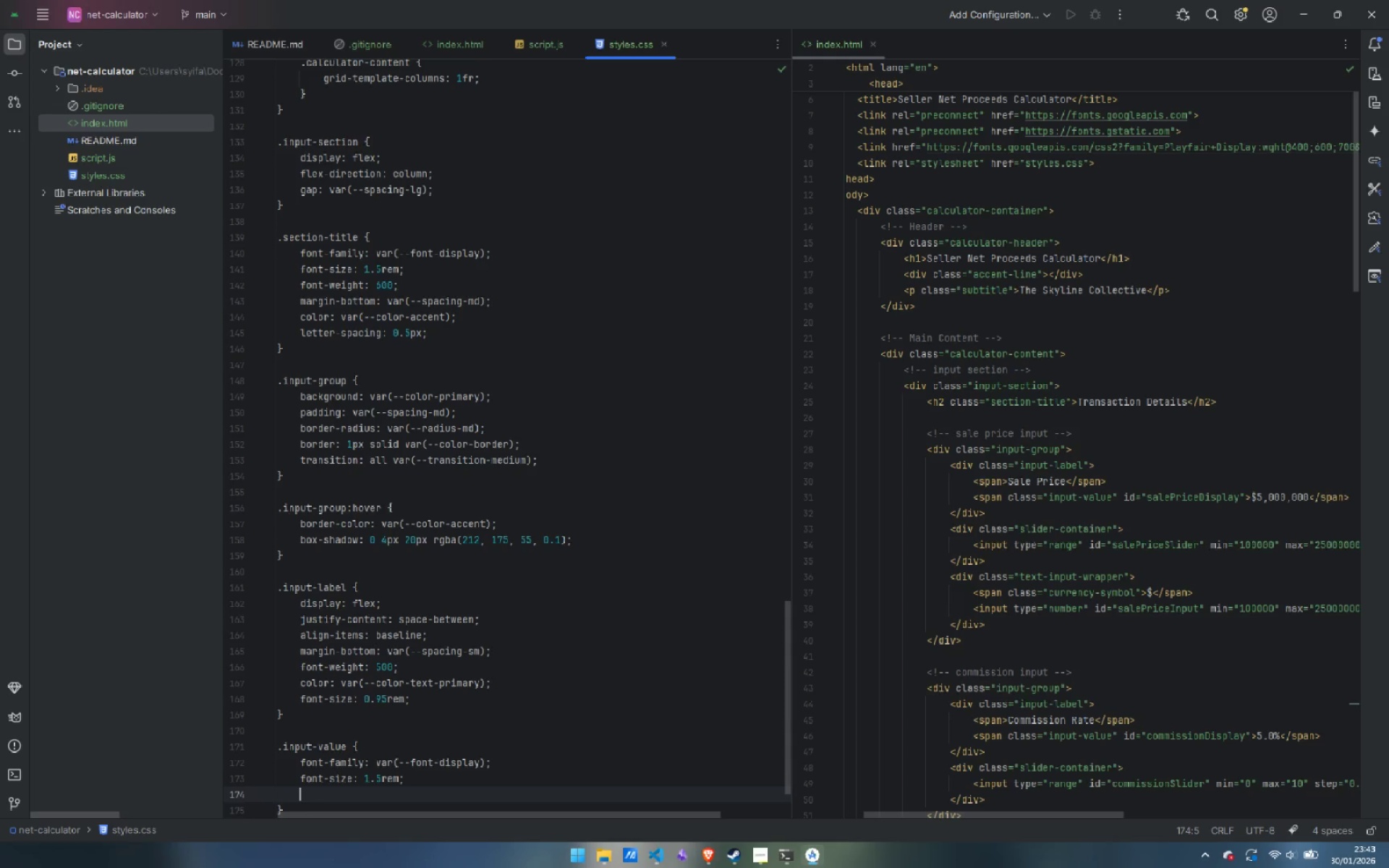 
type(font-weight: 600;)
 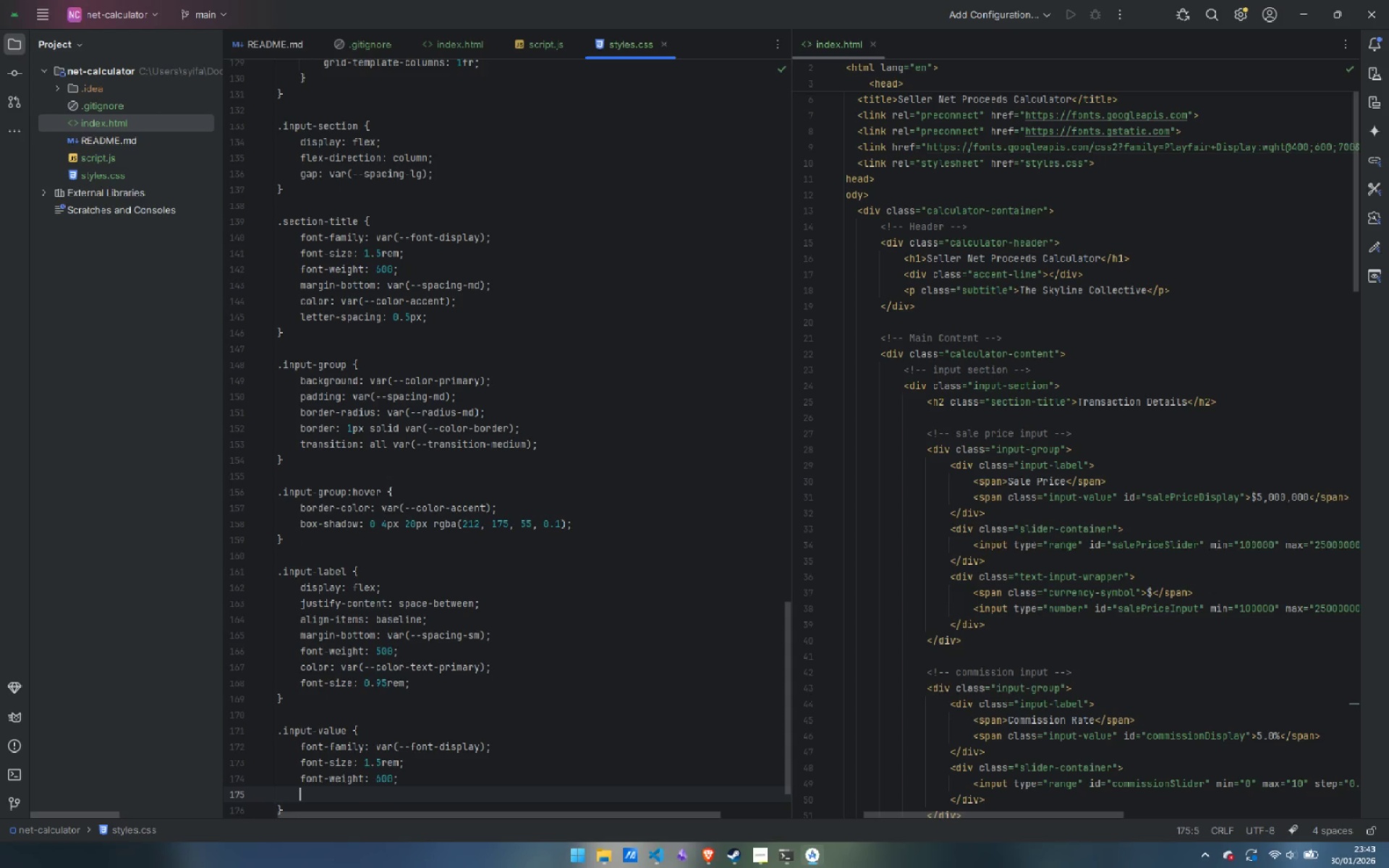 
 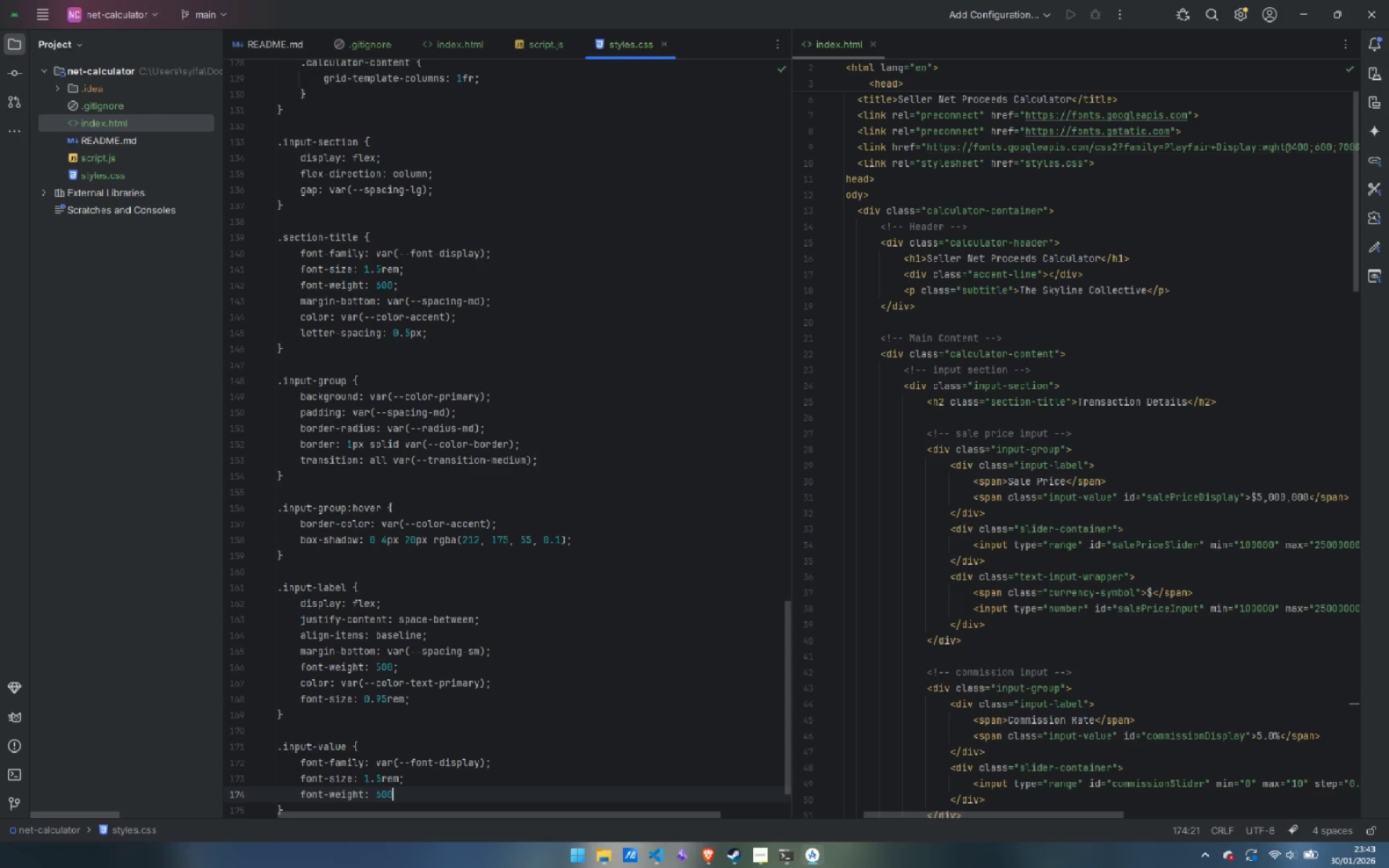 
key(Enter)
 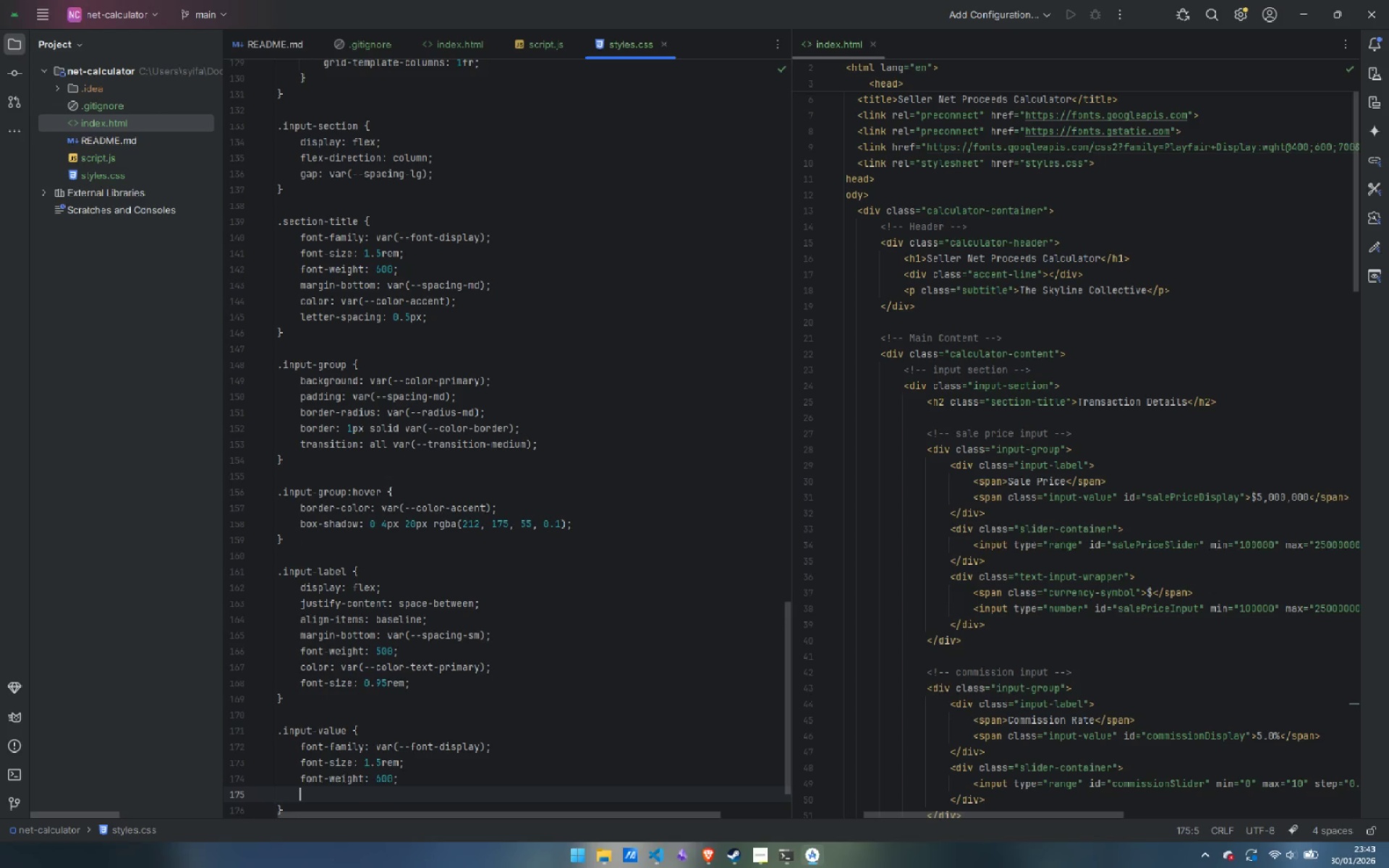 
type(color: var(--color-ac)
 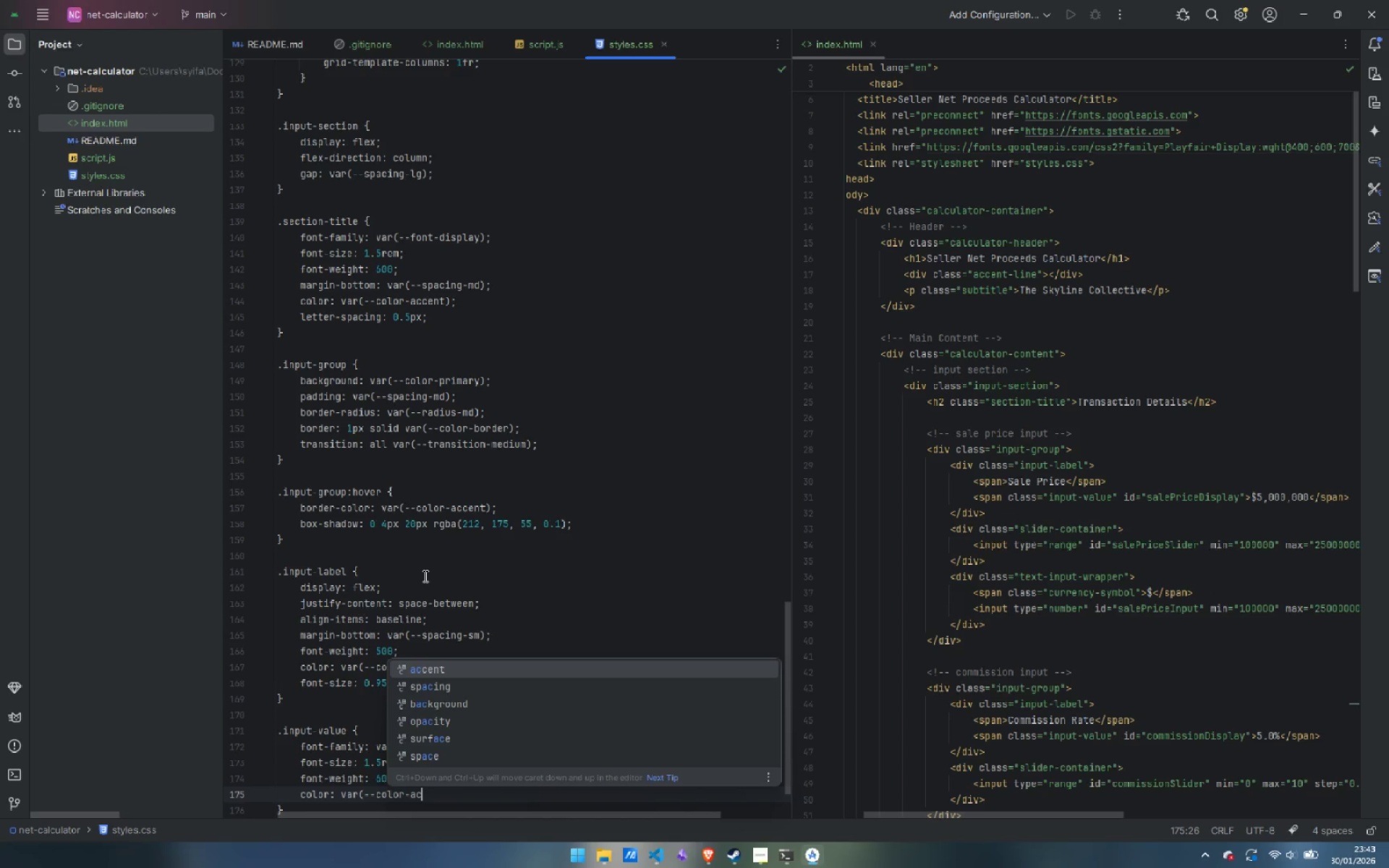 
key(Enter)
 